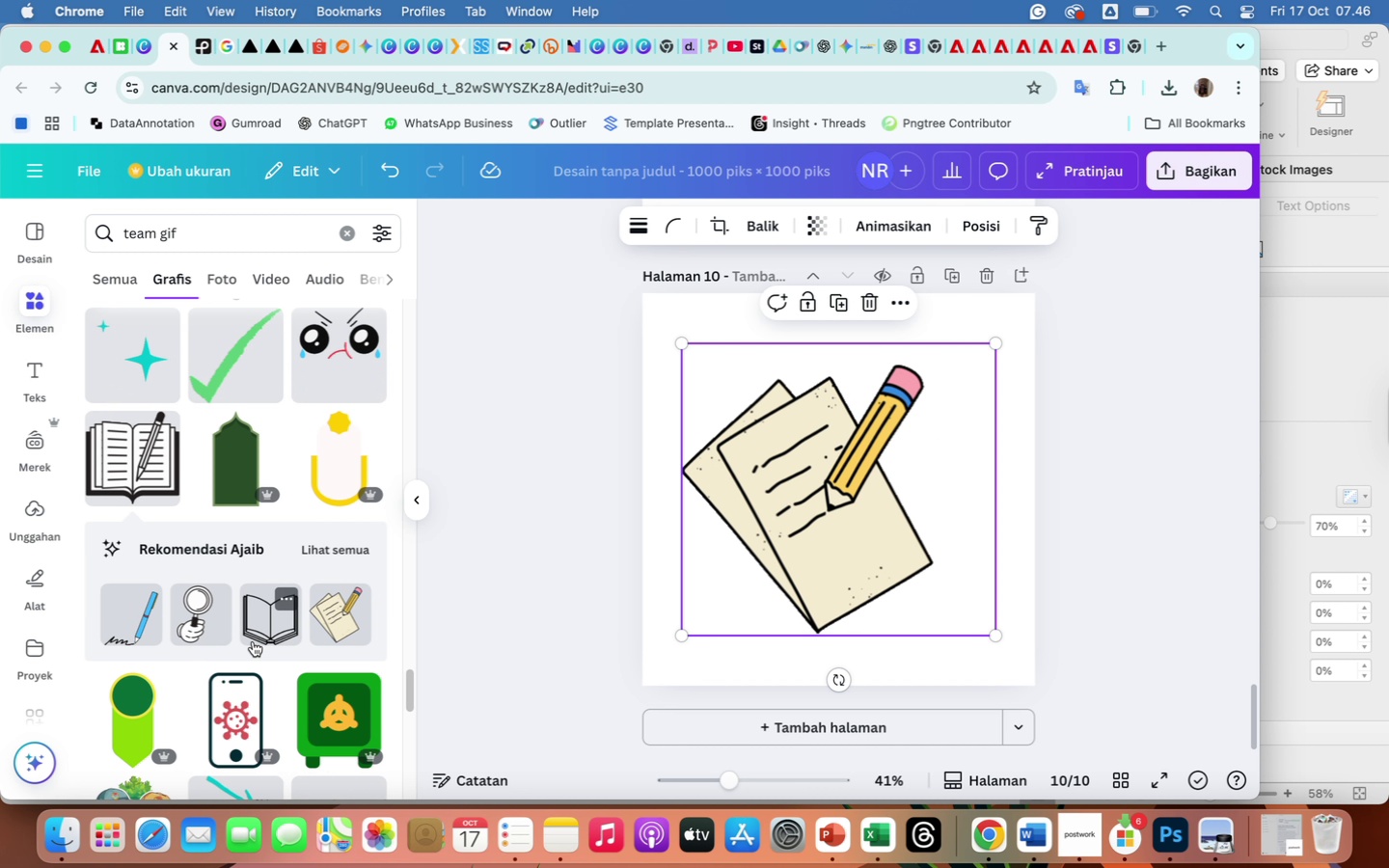 
scroll: coordinate [253, 641], scroll_direction: down, amount: 18.0
 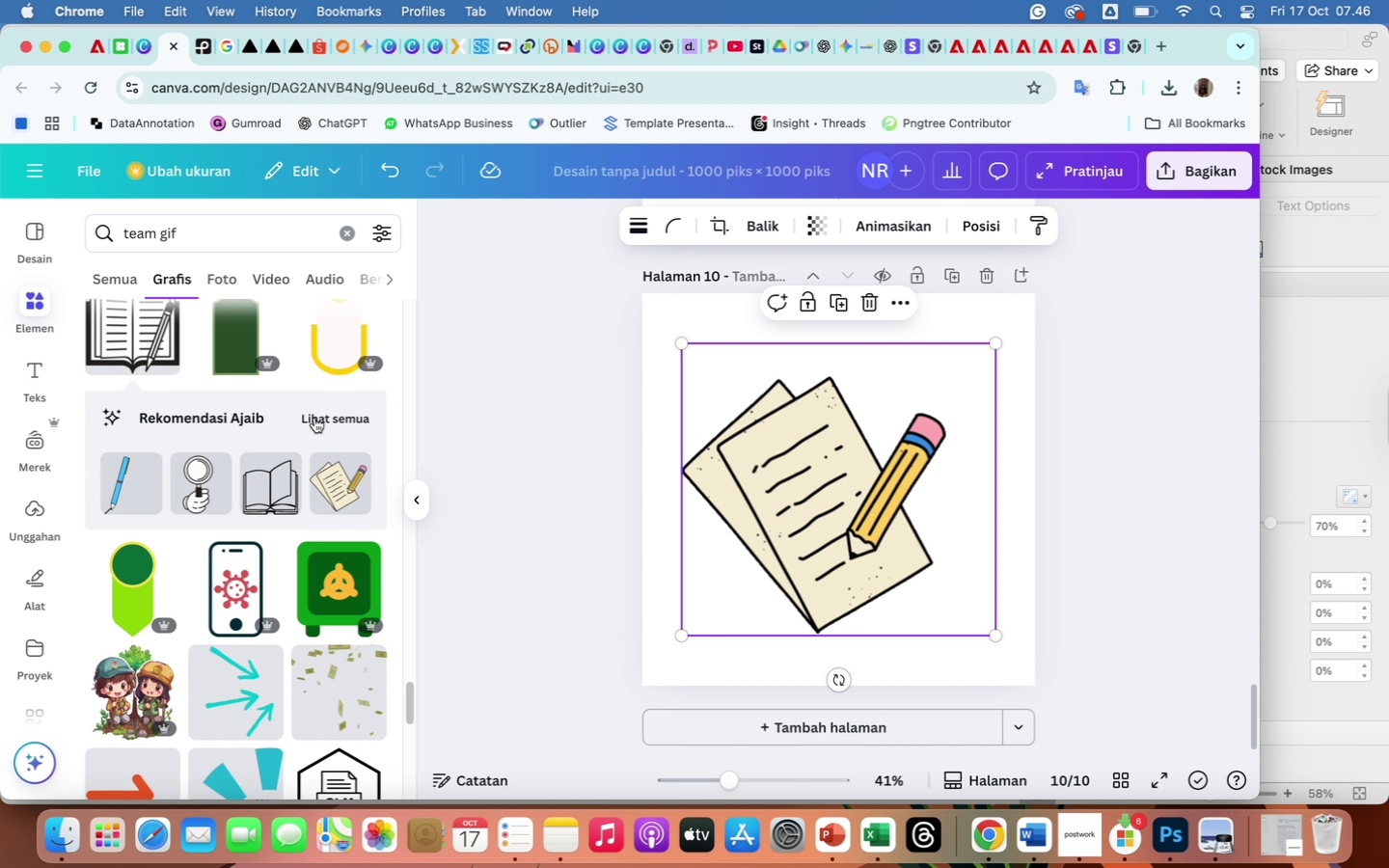 
left_click([314, 418])
 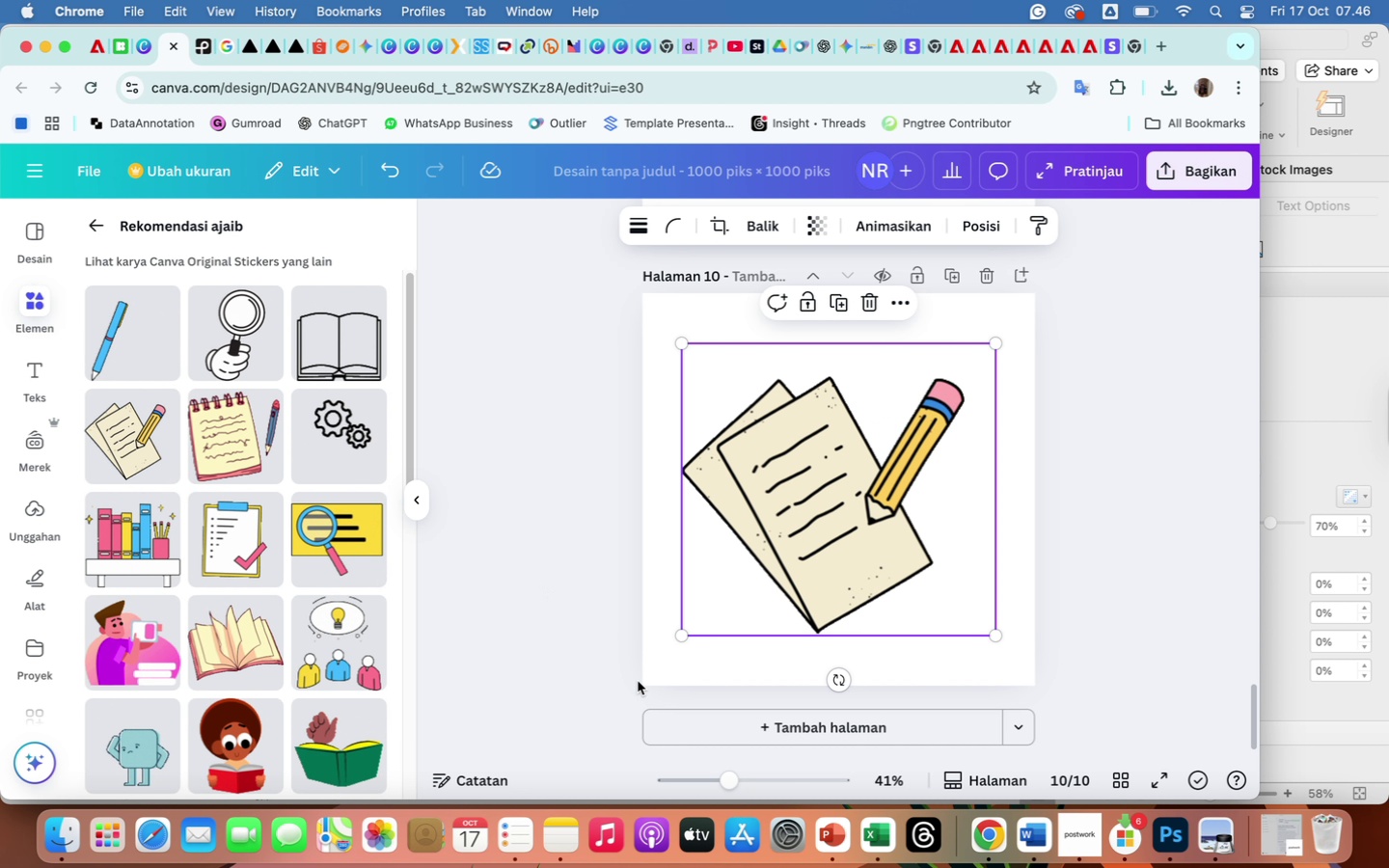 
wait(6.29)
 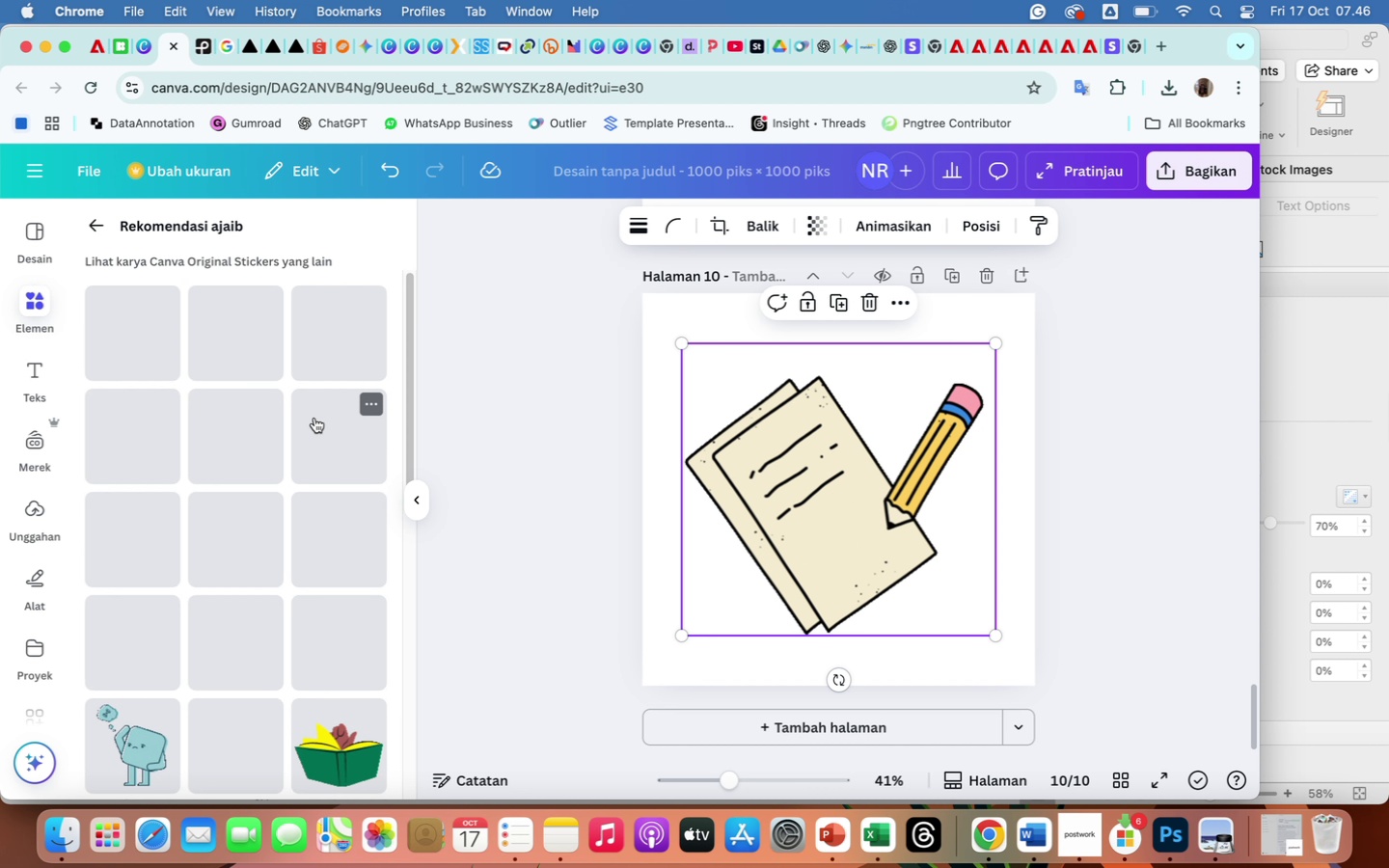 
left_click([759, 727])
 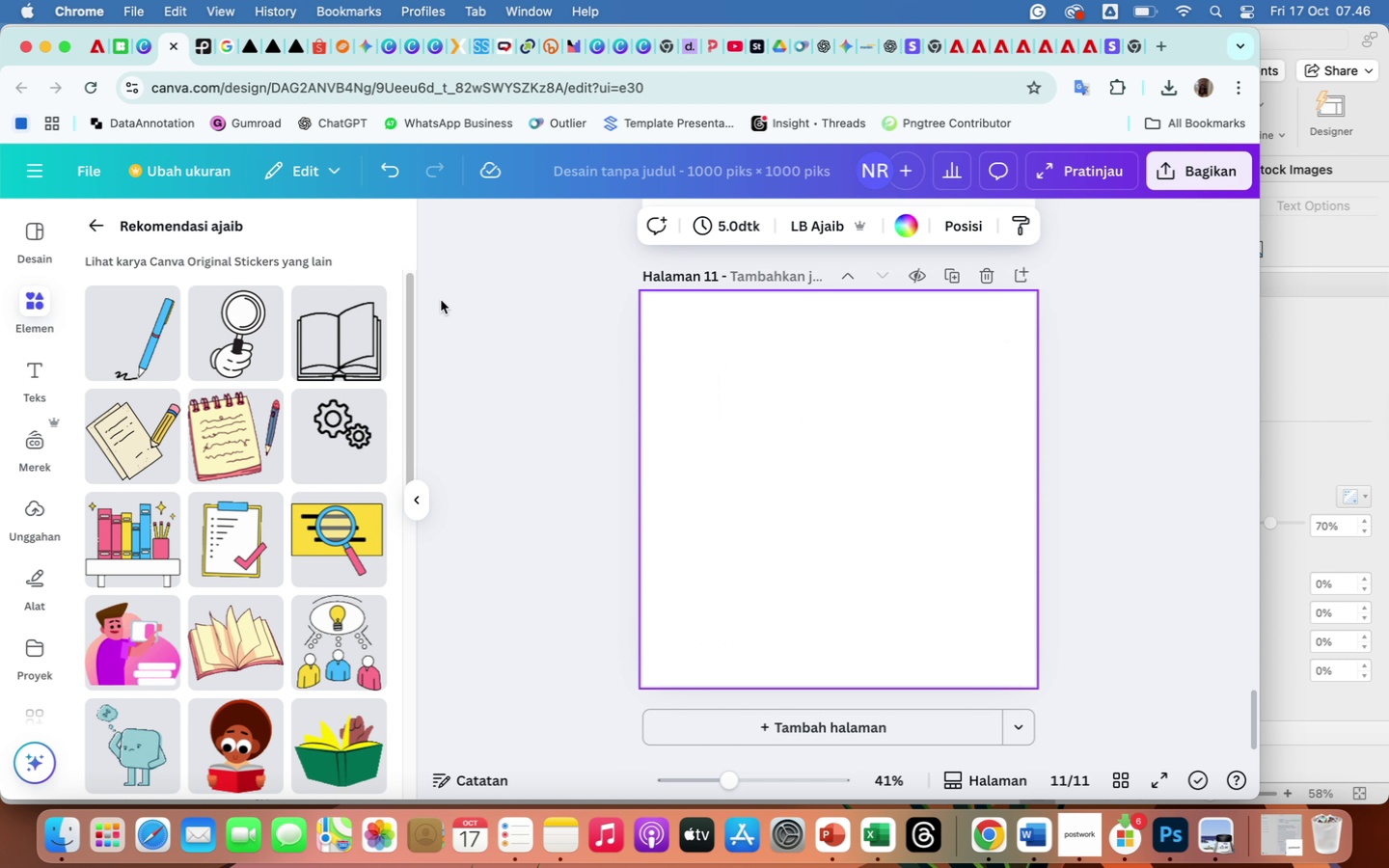 
mouse_move([378, 308])
 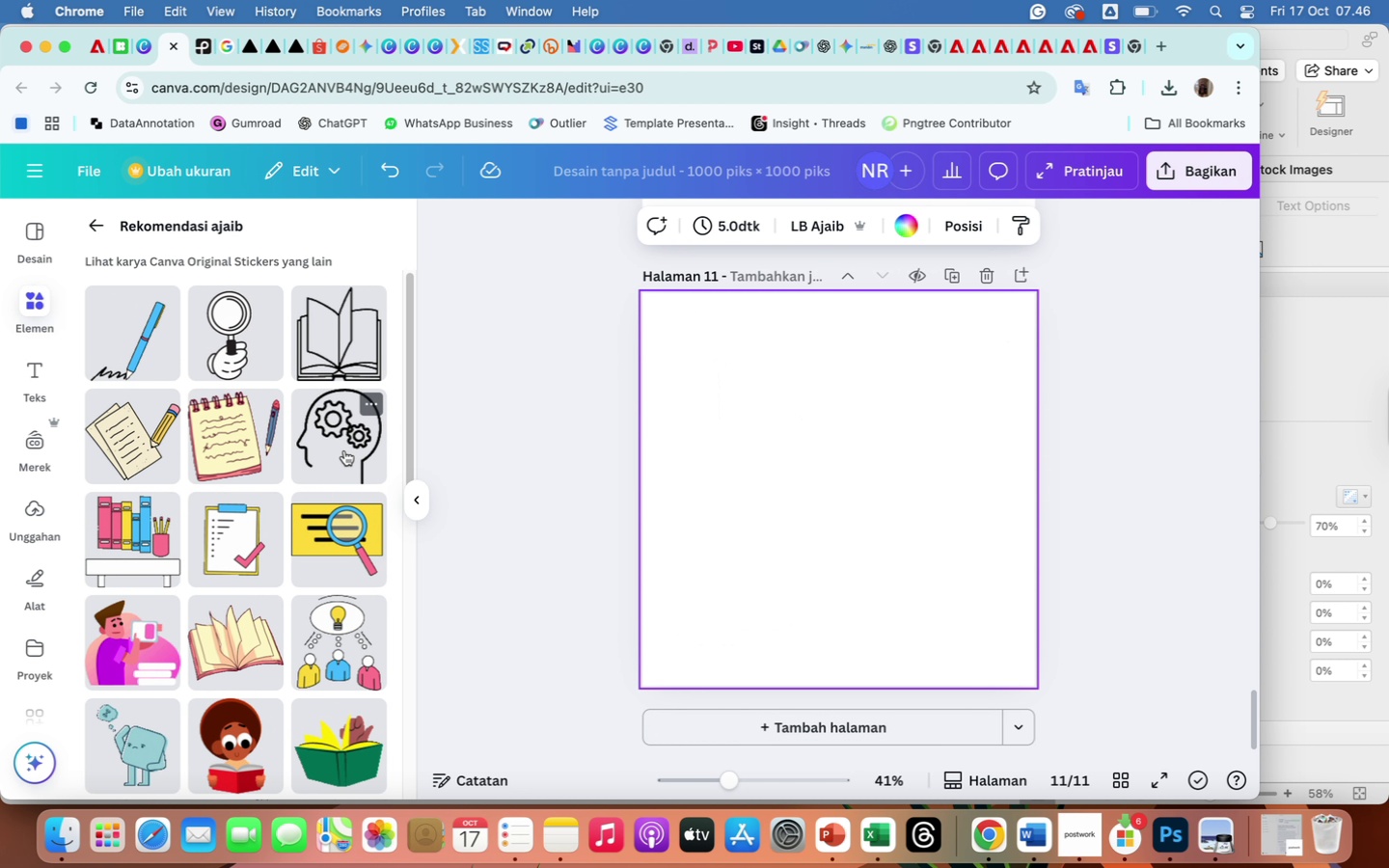 
left_click([344, 450])
 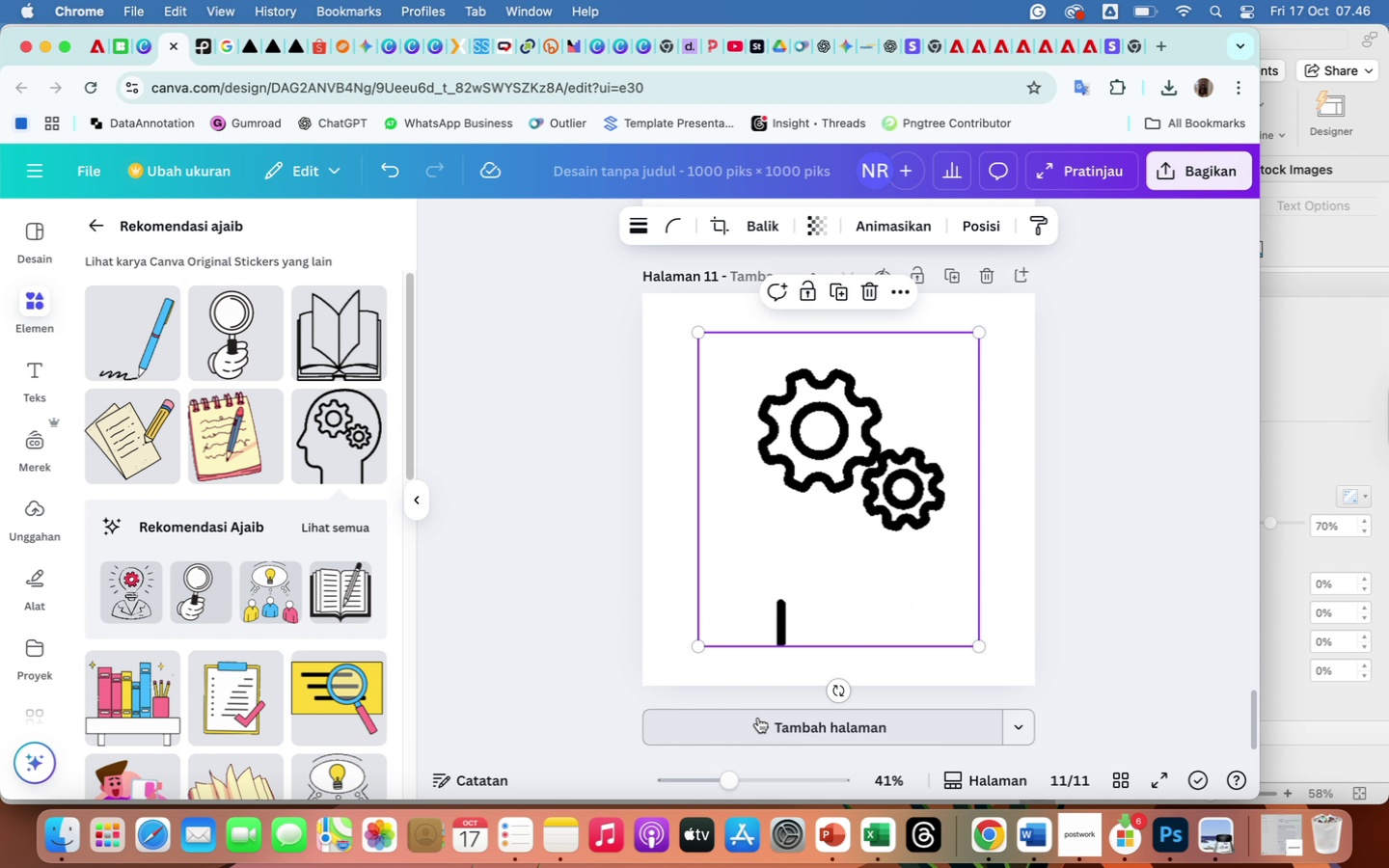 
left_click([758, 723])
 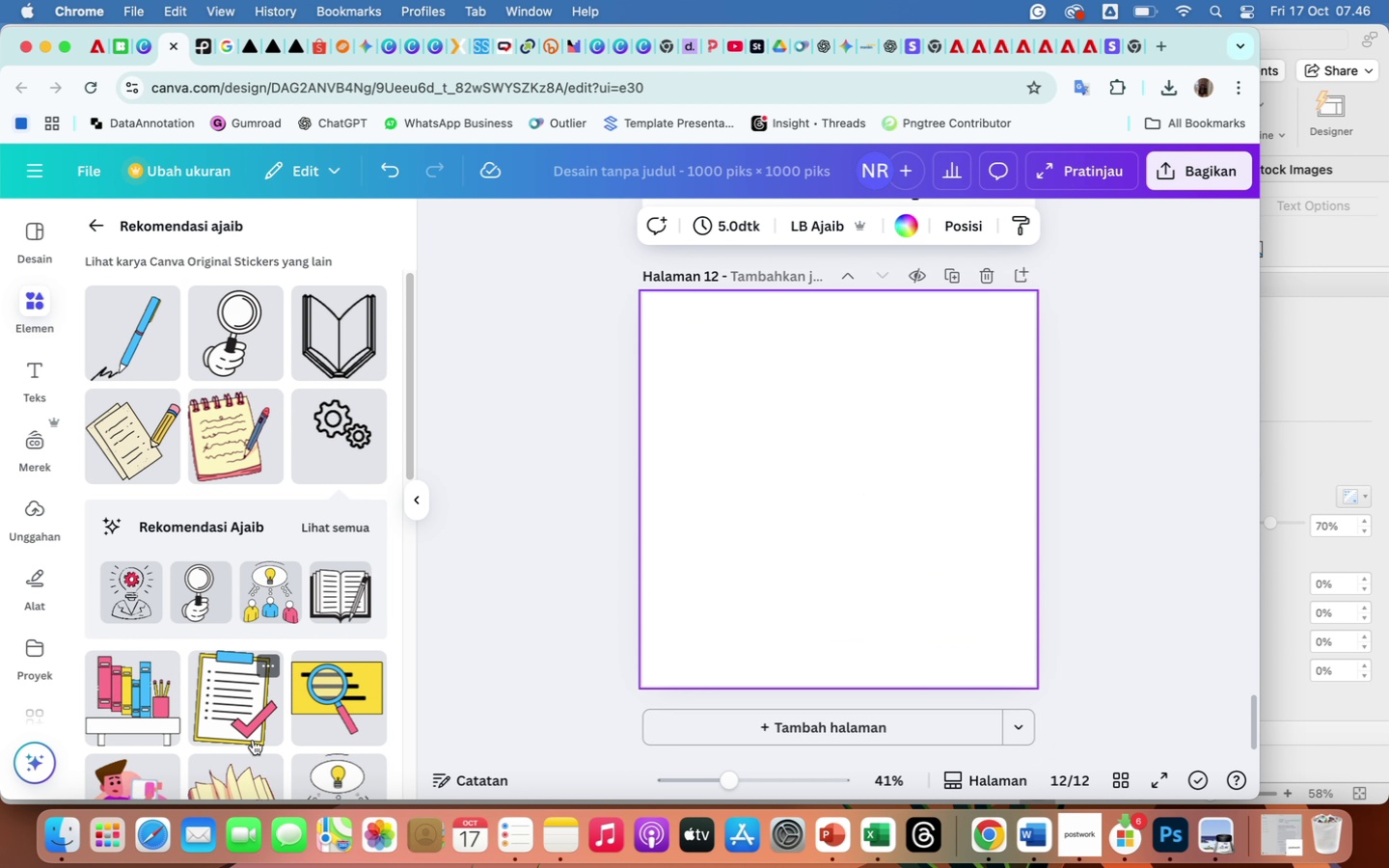 
scroll: coordinate [253, 740], scroll_direction: down, amount: 28.0
 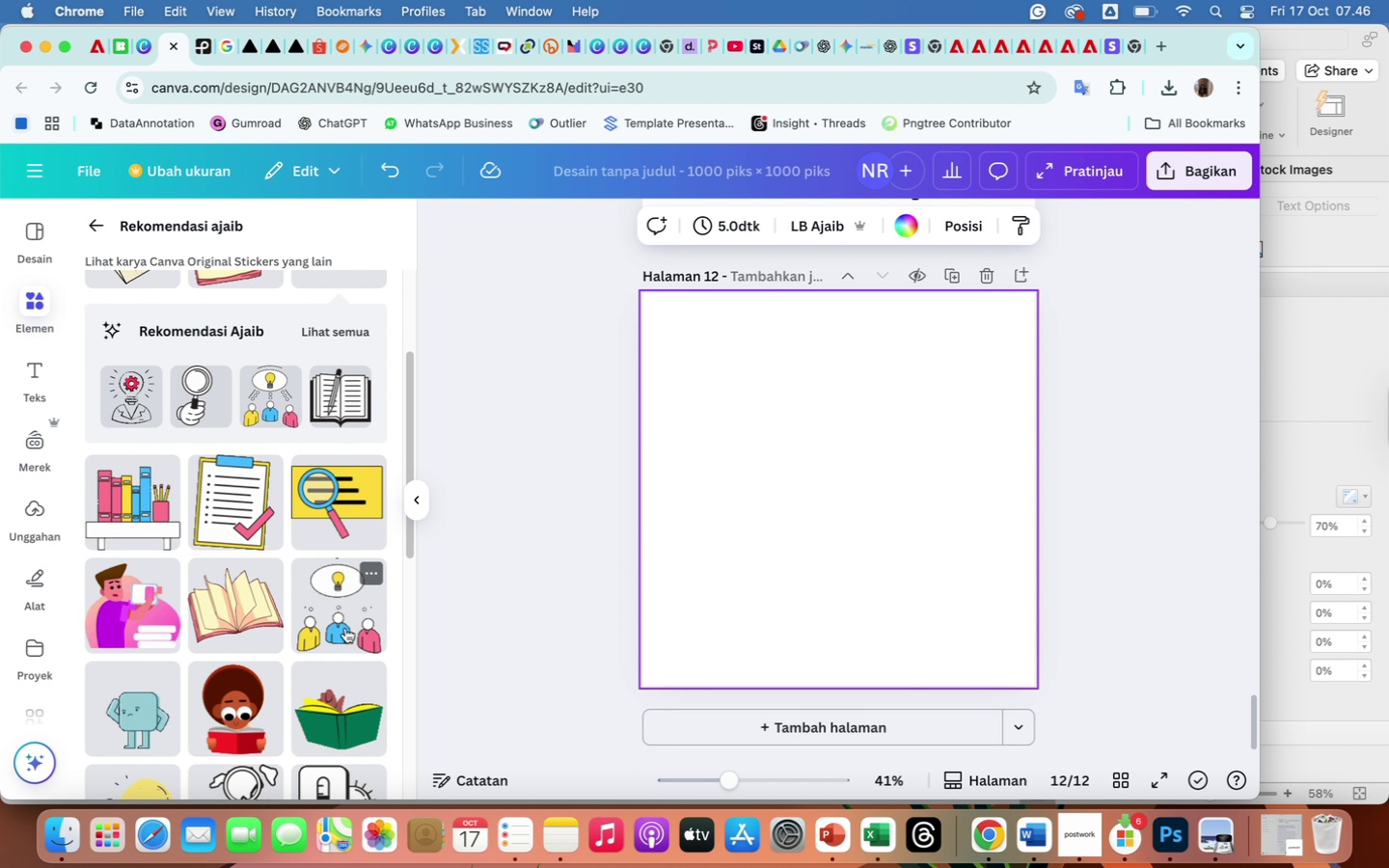 
left_click([344, 627])
 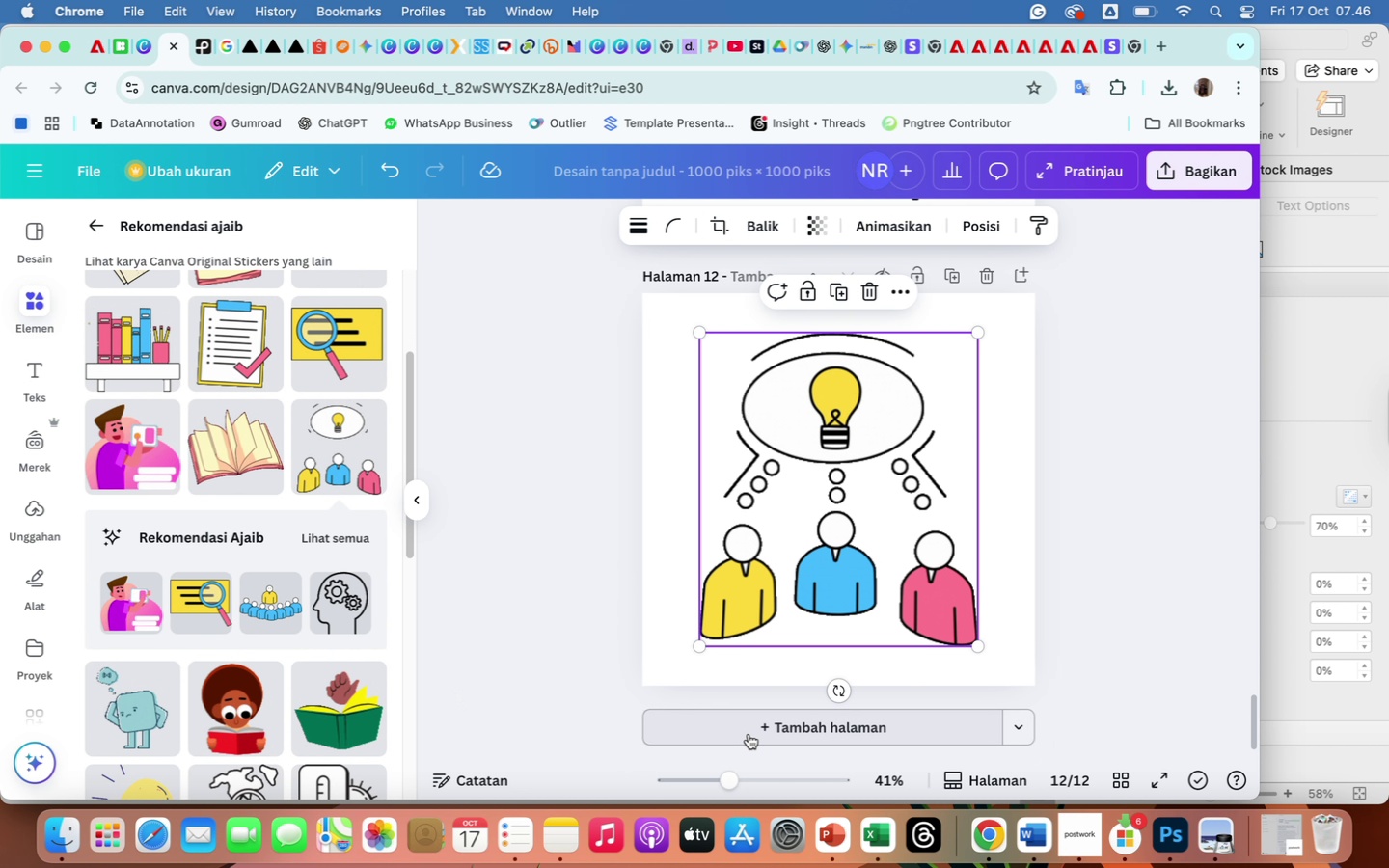 
left_click([749, 734])
 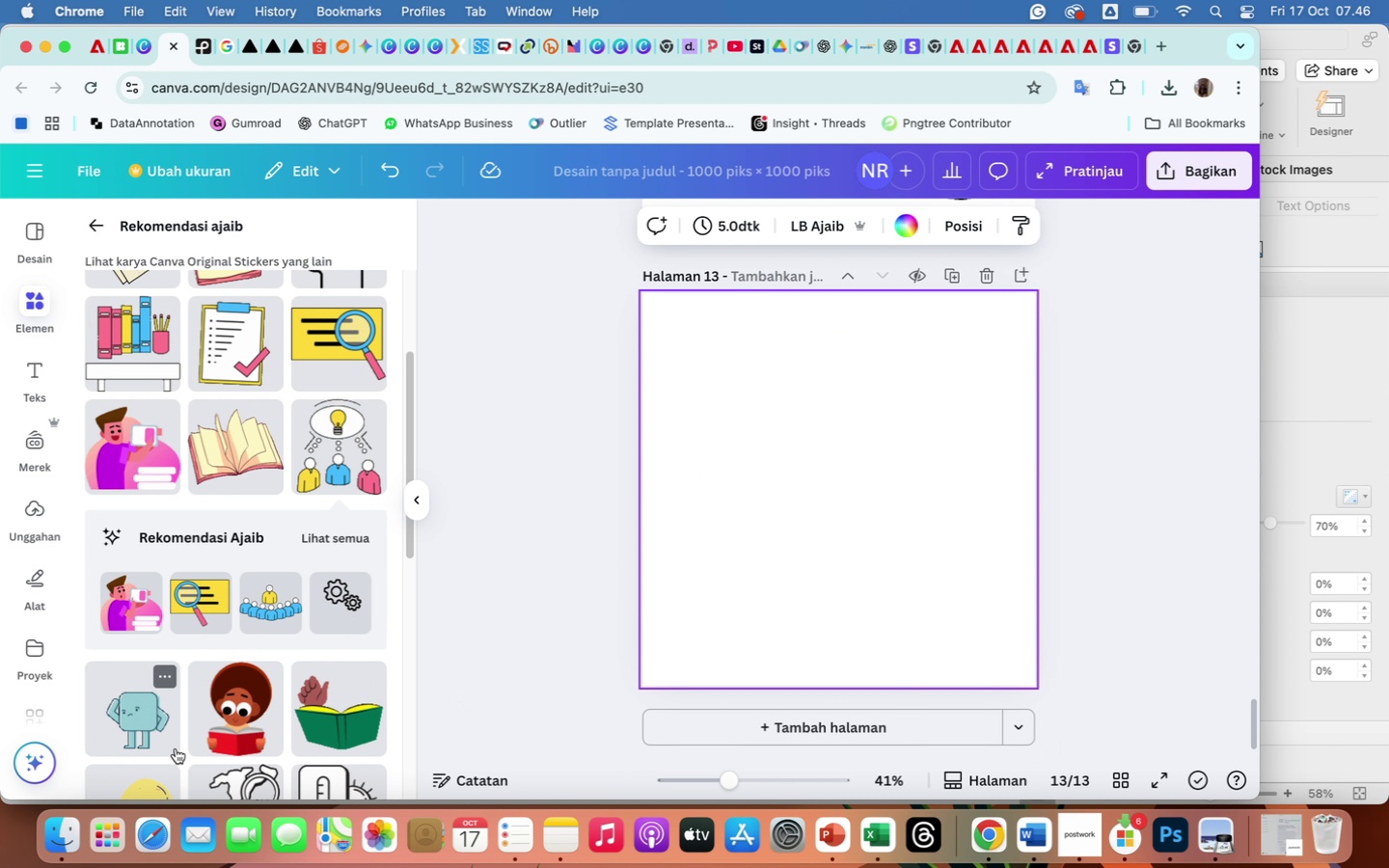 
scroll: coordinate [176, 748], scroll_direction: down, amount: 25.0
 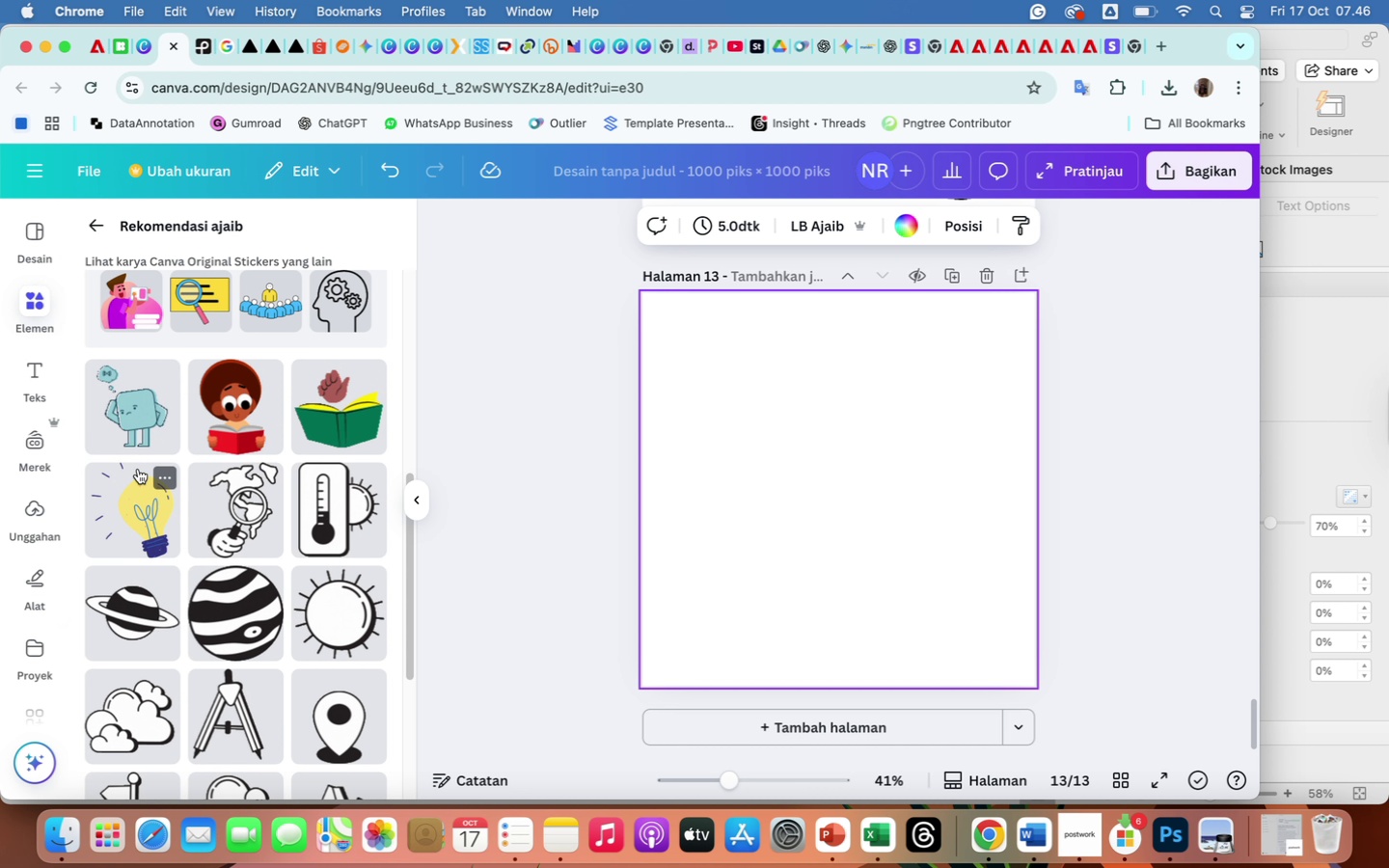 
left_click([137, 525])
 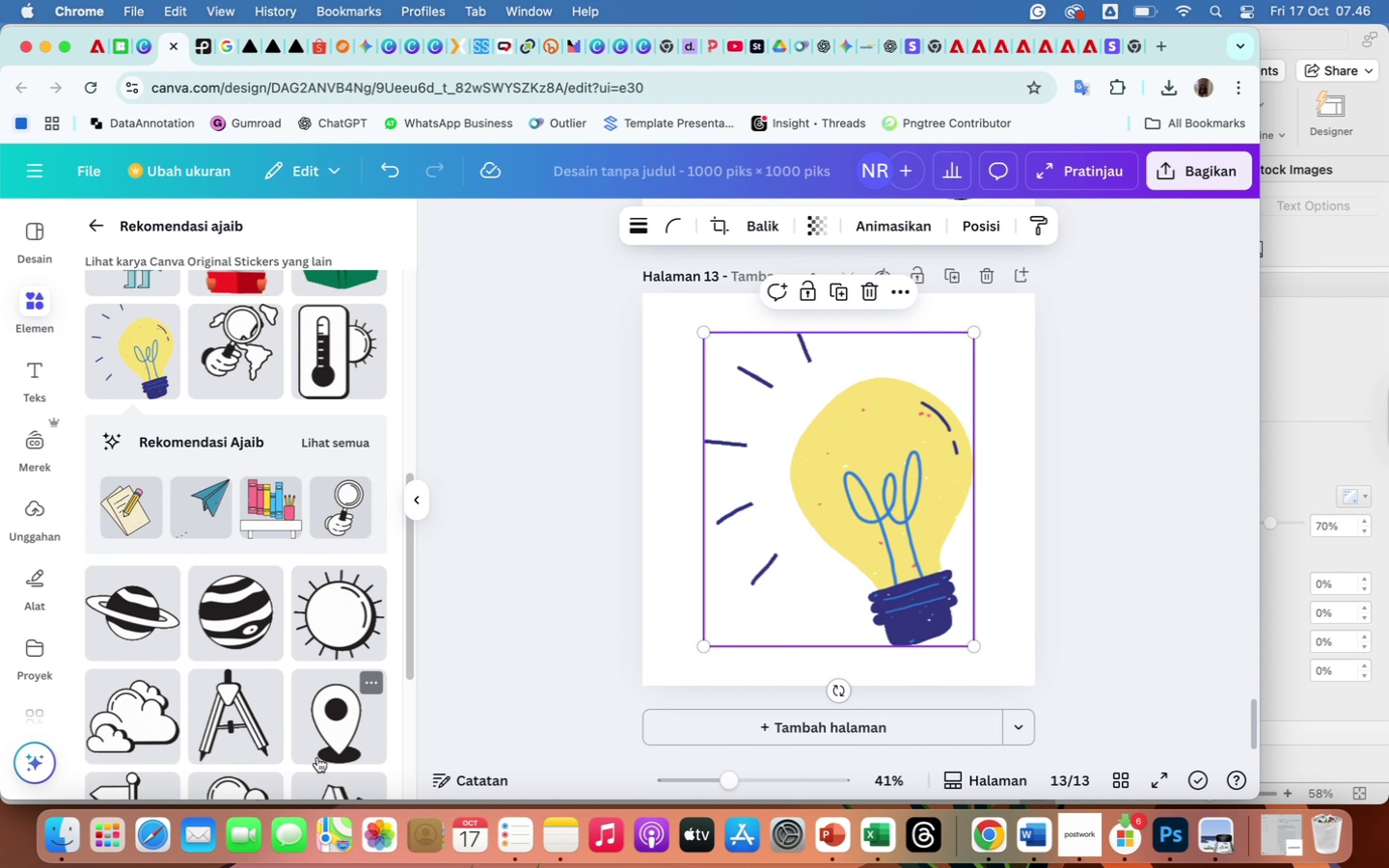 
scroll: coordinate [317, 757], scroll_direction: down, amount: 28.0
 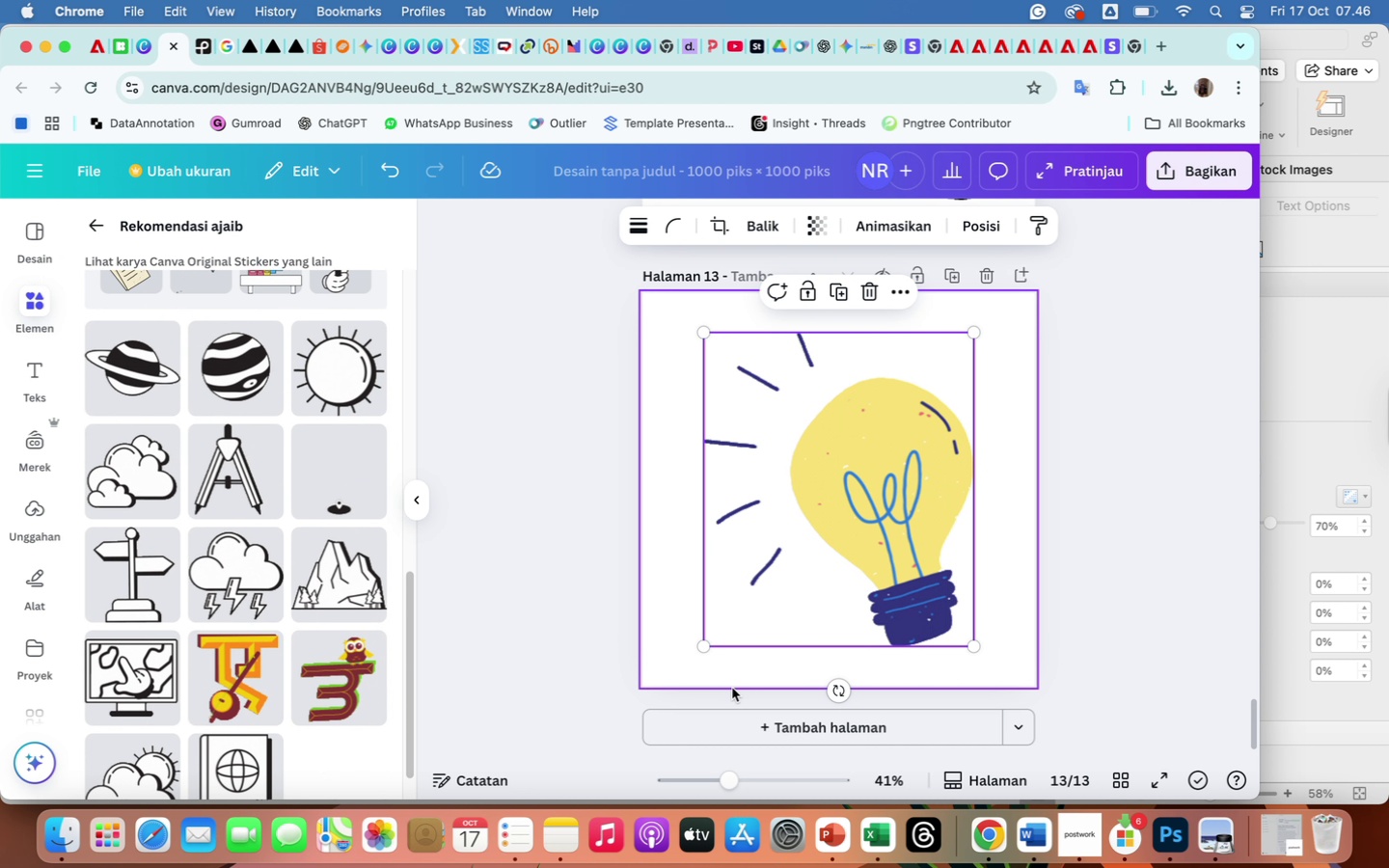 
left_click([754, 723])
 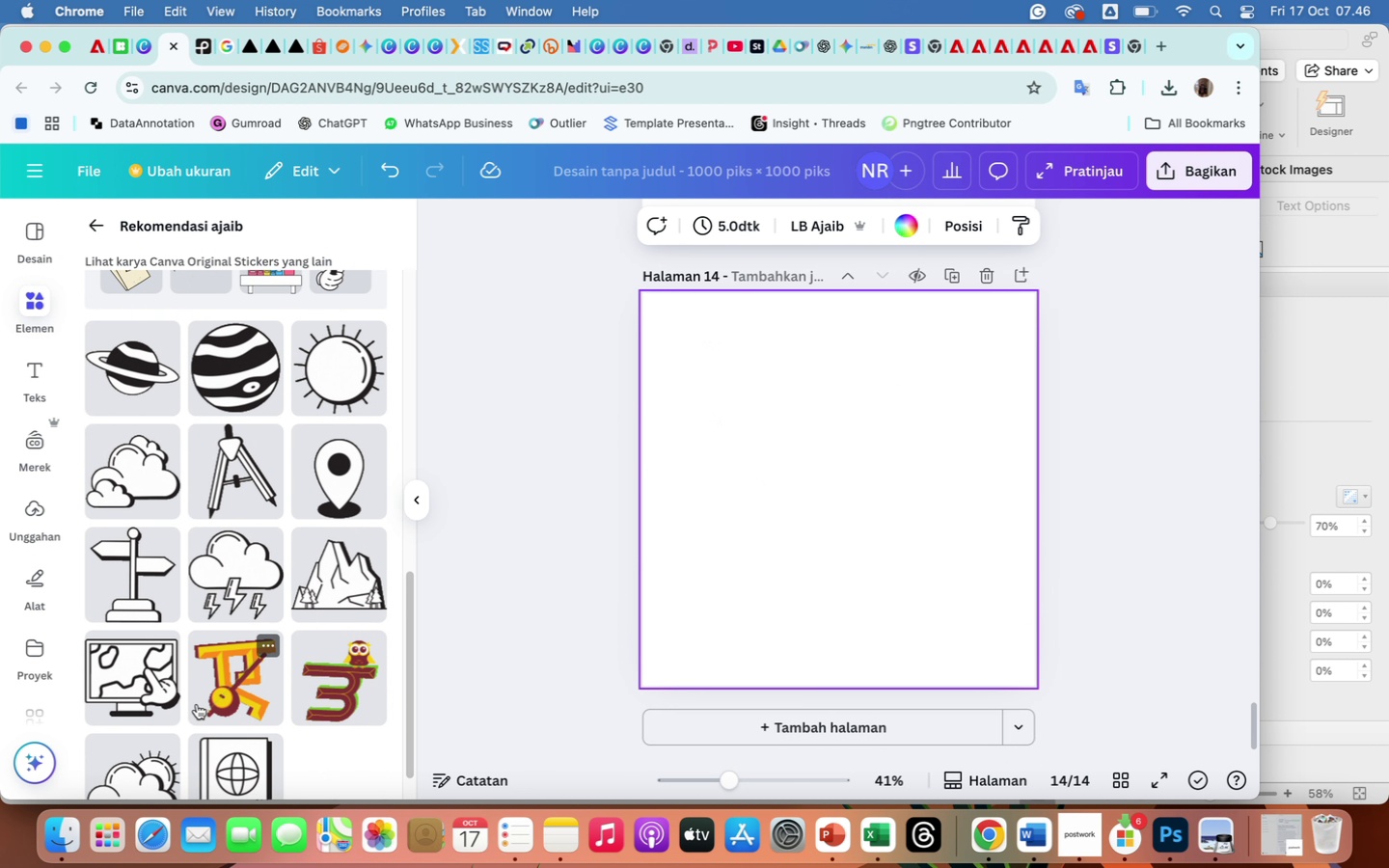 
scroll: coordinate [197, 704], scroll_direction: down, amount: 24.0
 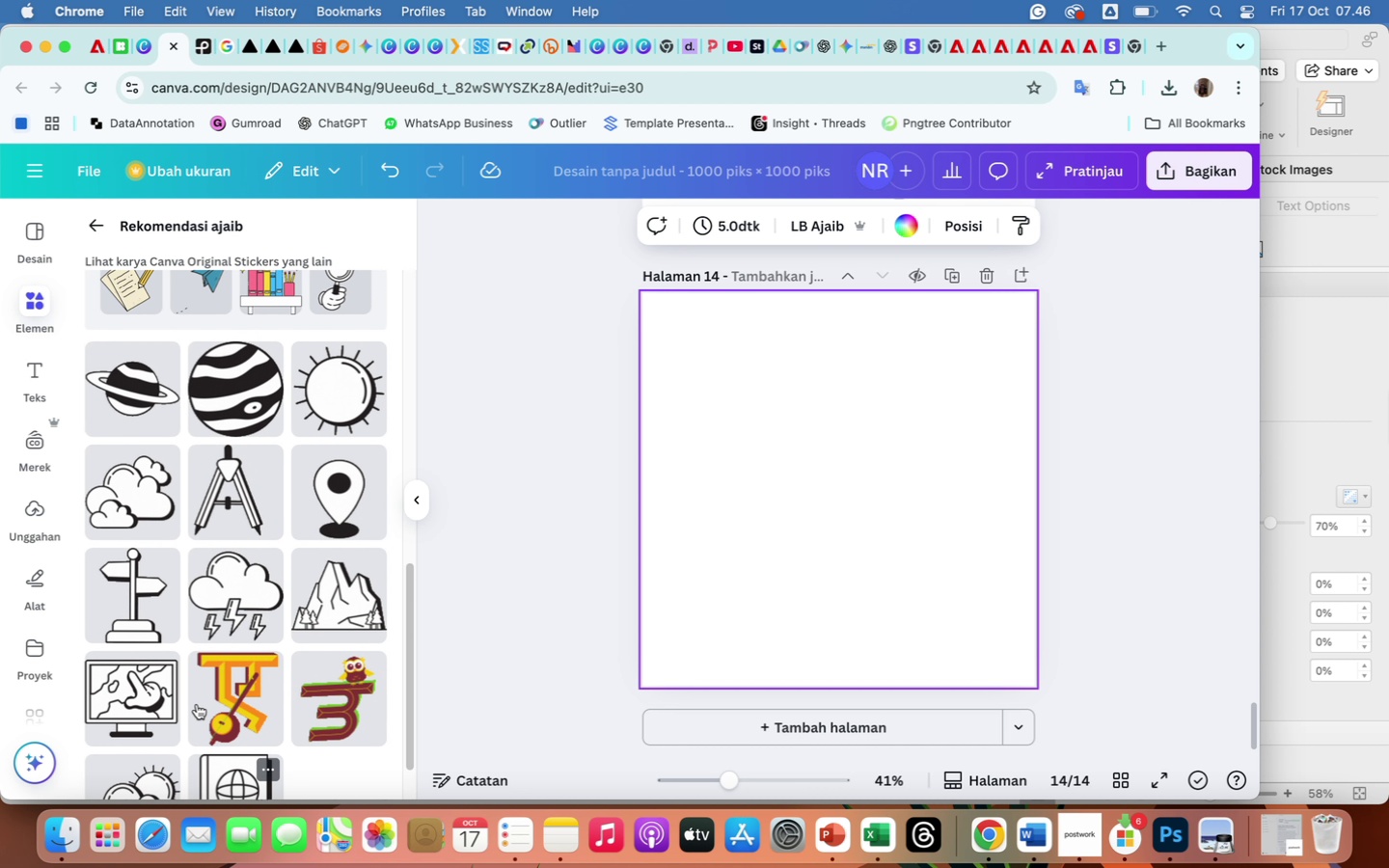 
scroll: coordinate [197, 704], scroll_direction: up, amount: 6.0
 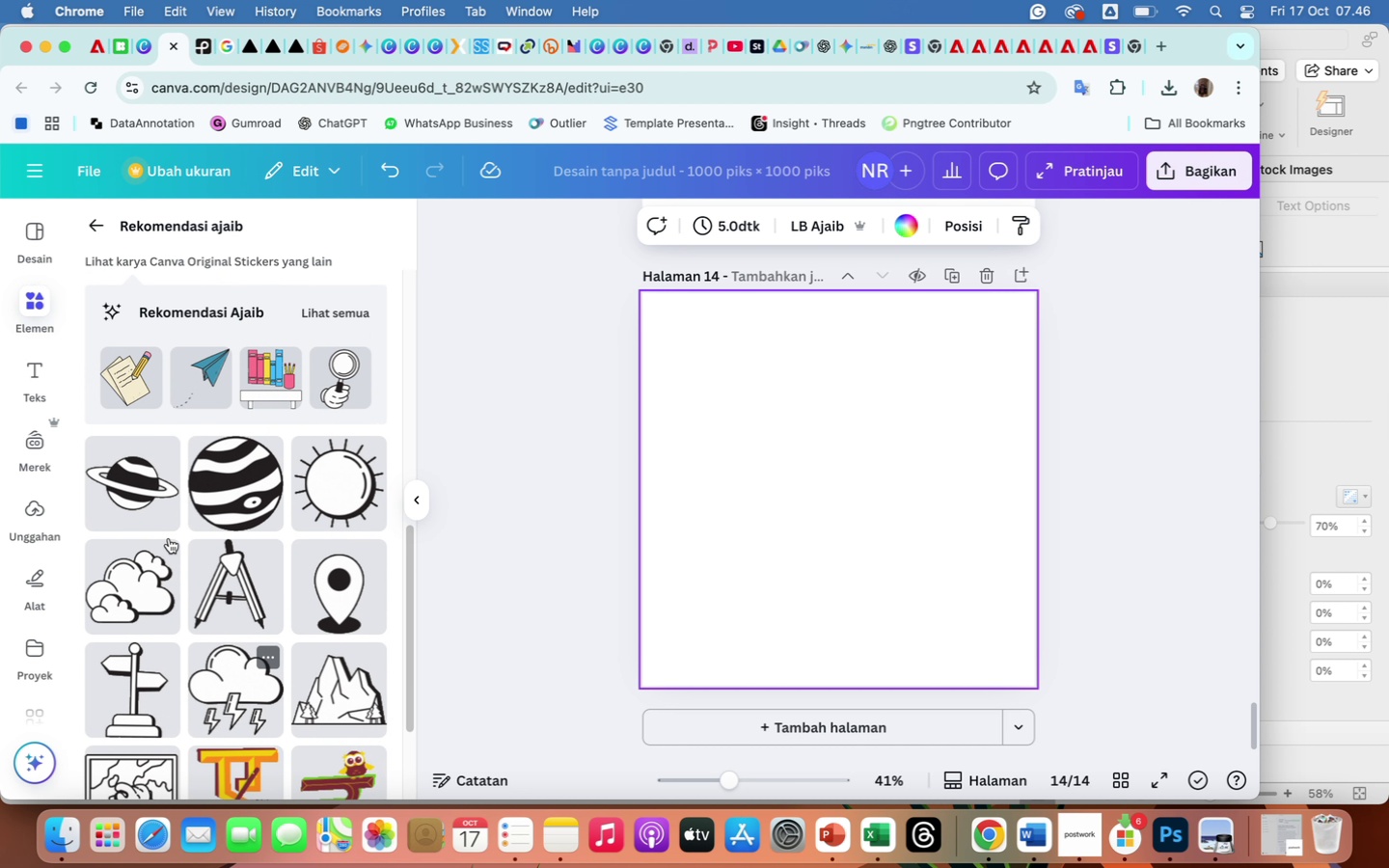 
wait(8.53)
 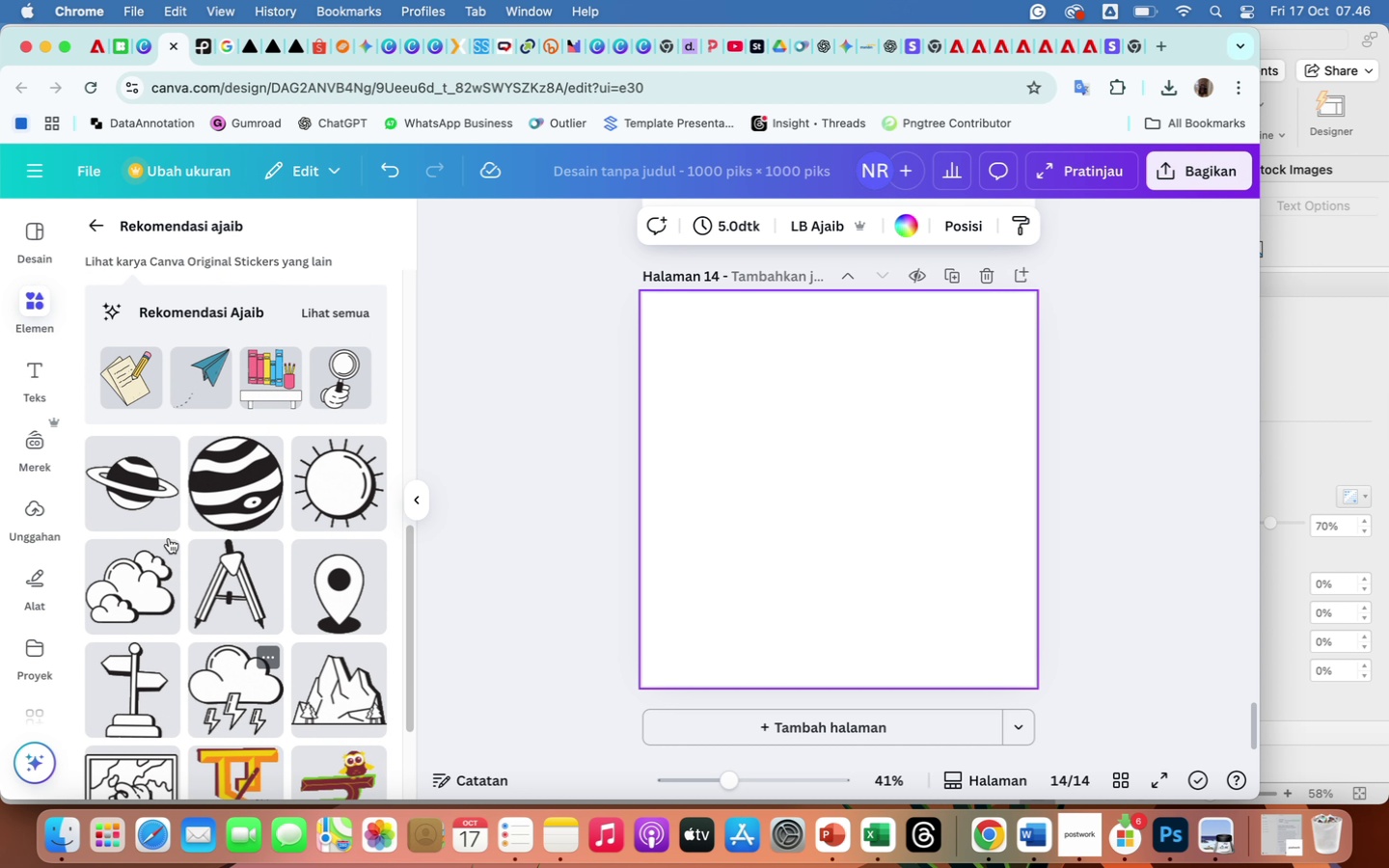 
scroll: coordinate [255, 425], scroll_direction: up, amount: 7.0
 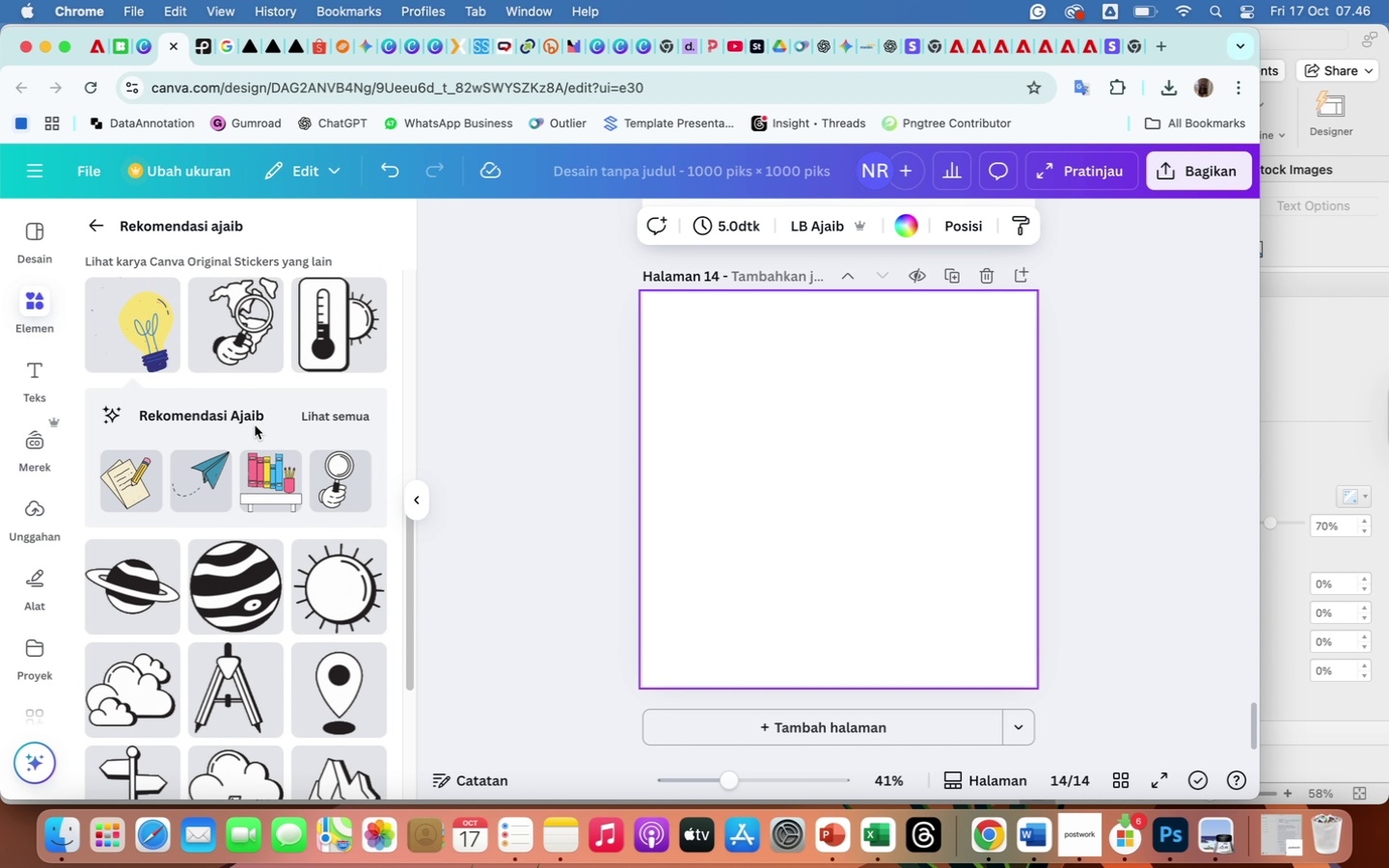 
scroll: coordinate [255, 425], scroll_direction: down, amount: 1.0
 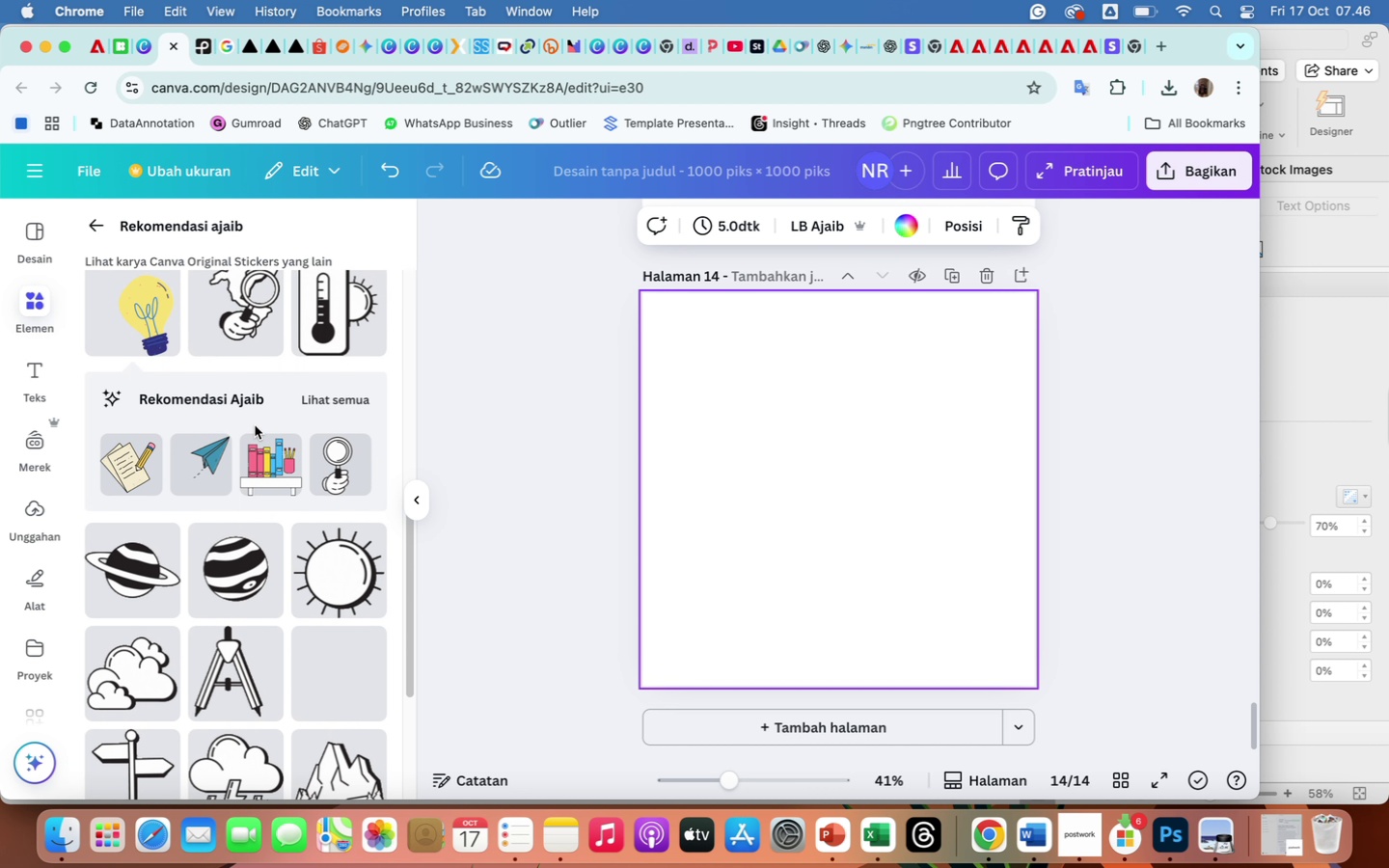 
scroll: coordinate [252, 508], scroll_direction: up, amount: 65.0
 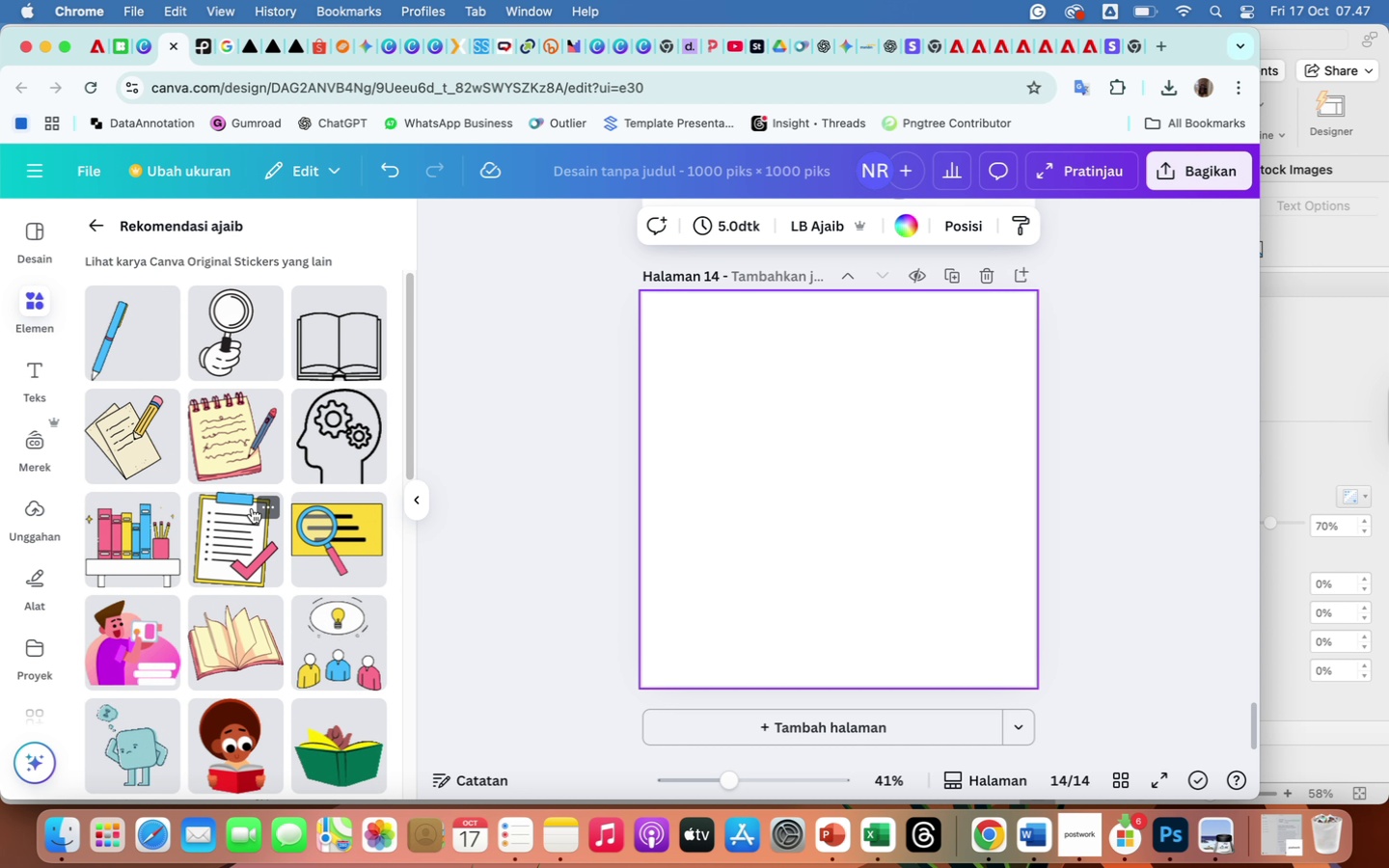 
scroll: coordinate [252, 508], scroll_direction: down, amount: 61.0
 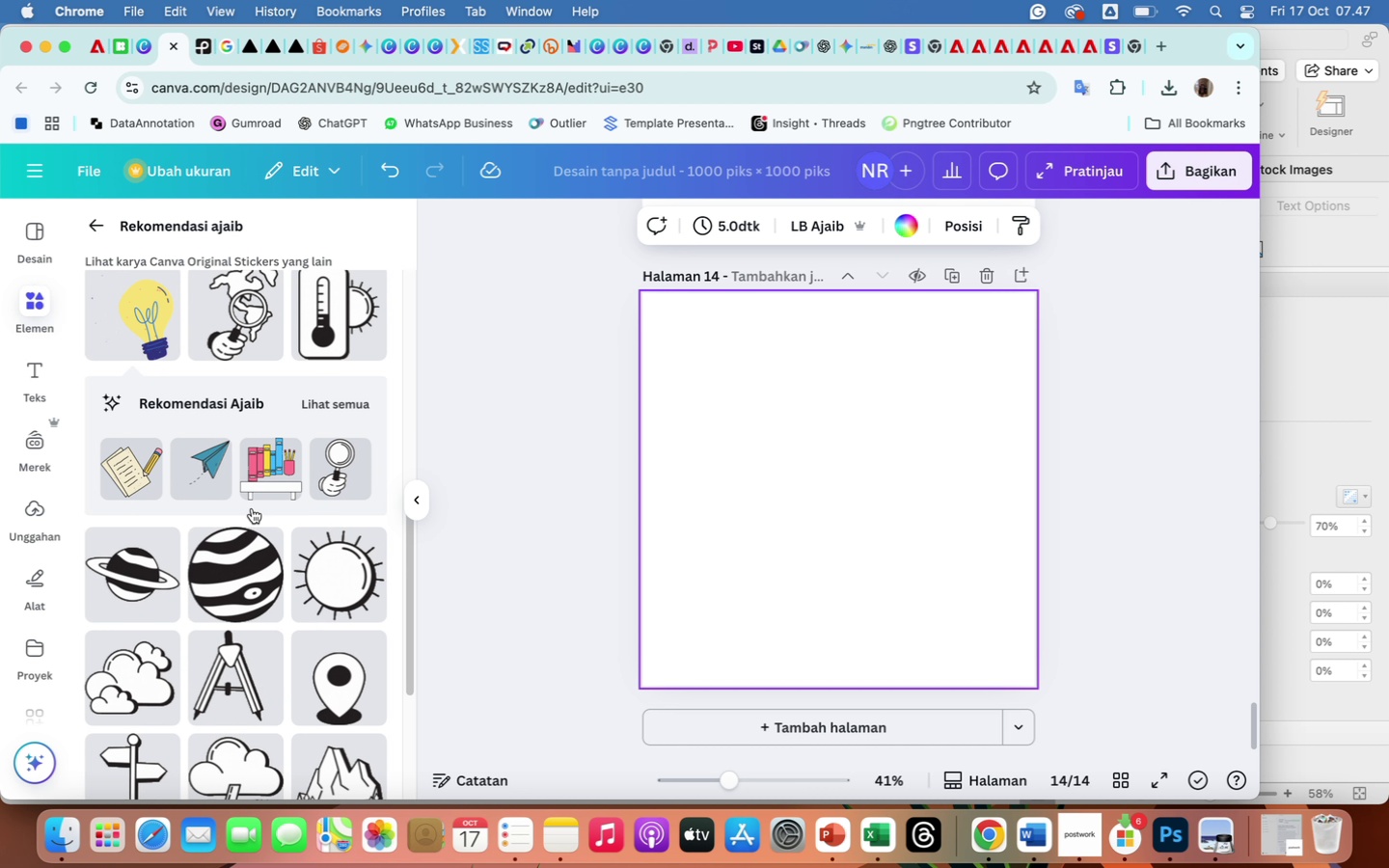 
wait(13.27)
 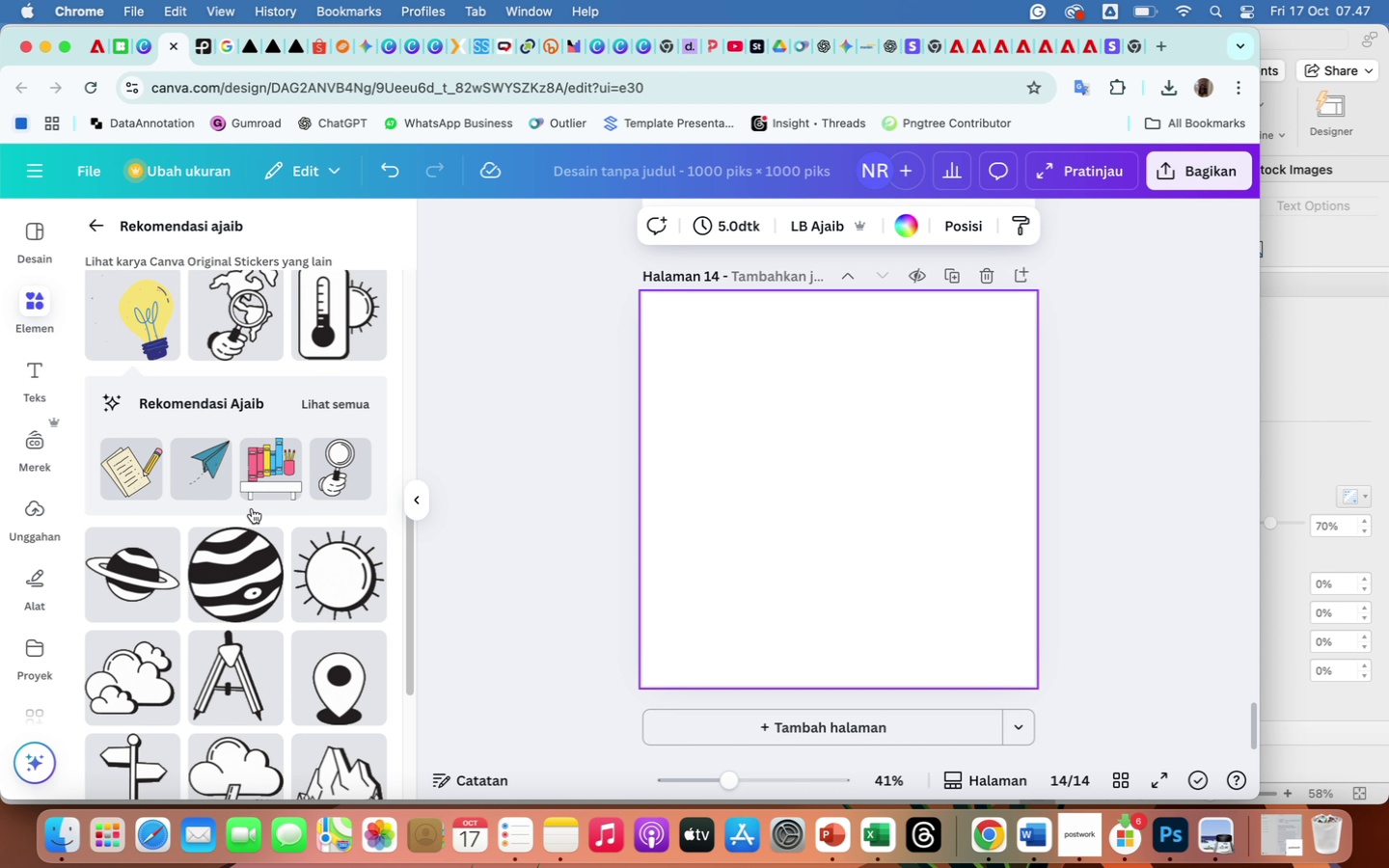 
scroll: coordinate [198, 296], scroll_direction: down, amount: 97.0
 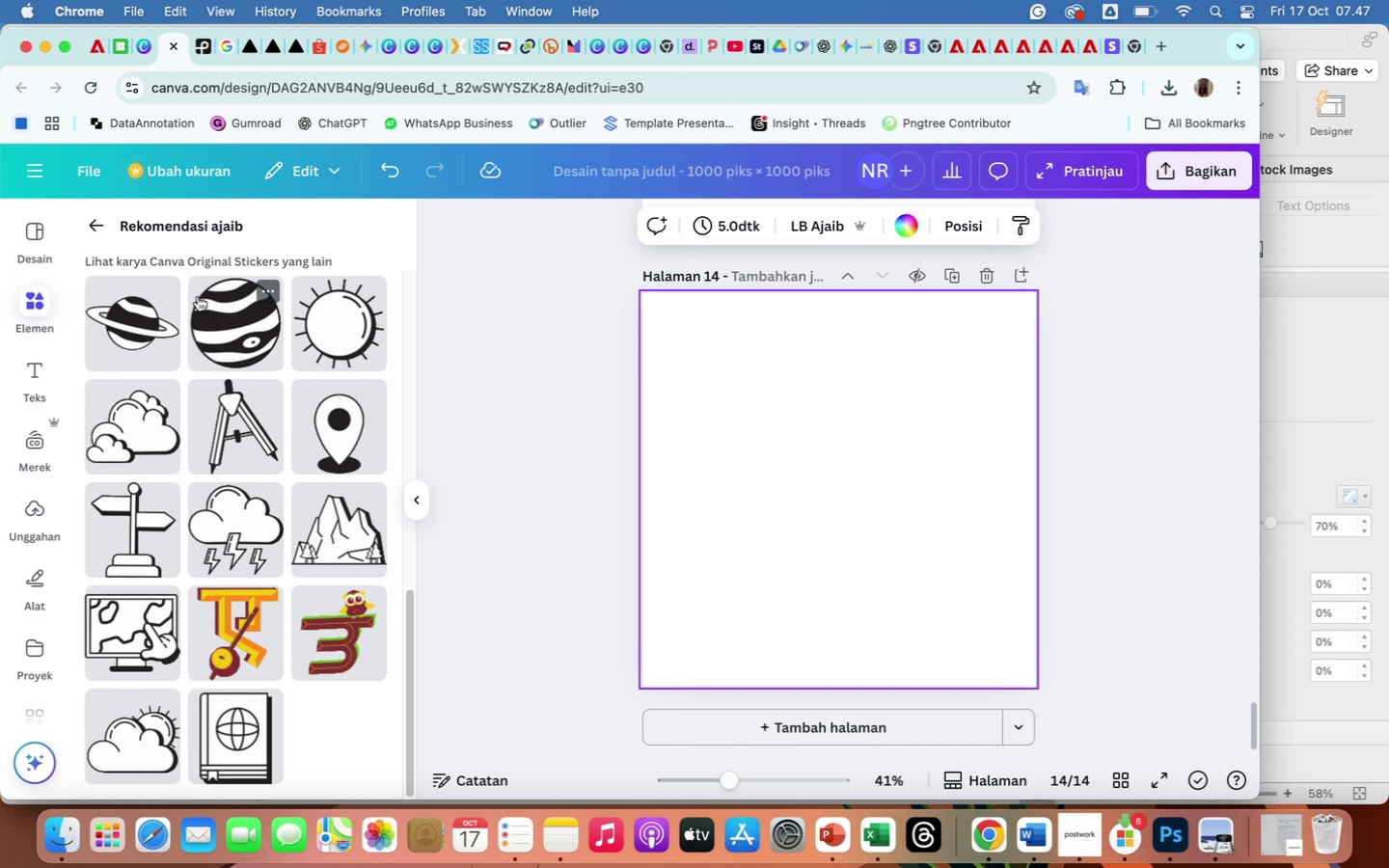 
wait(5.12)
 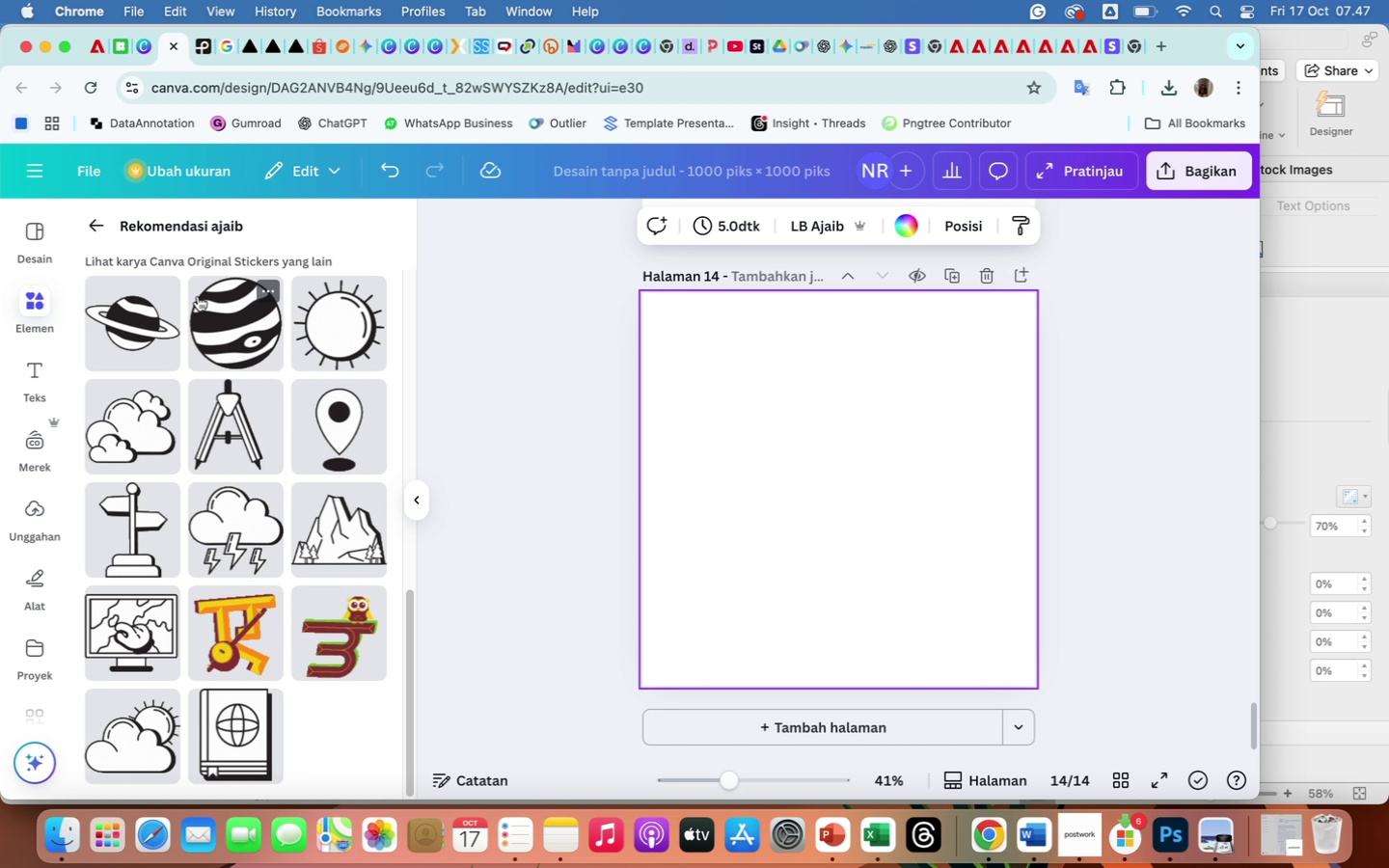 
scroll: coordinate [265, 372], scroll_direction: up, amount: 157.0
 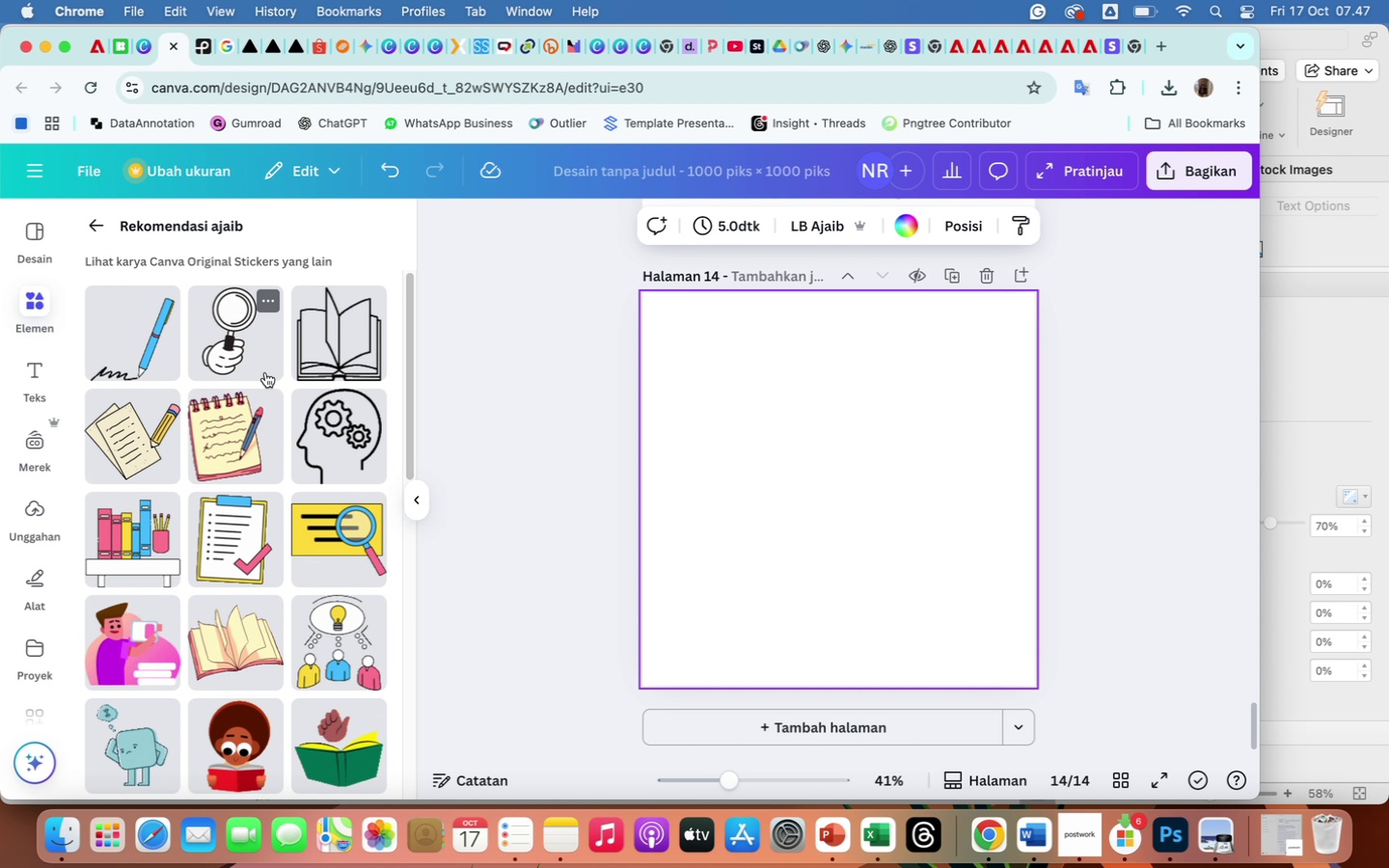 
wait(10.34)
 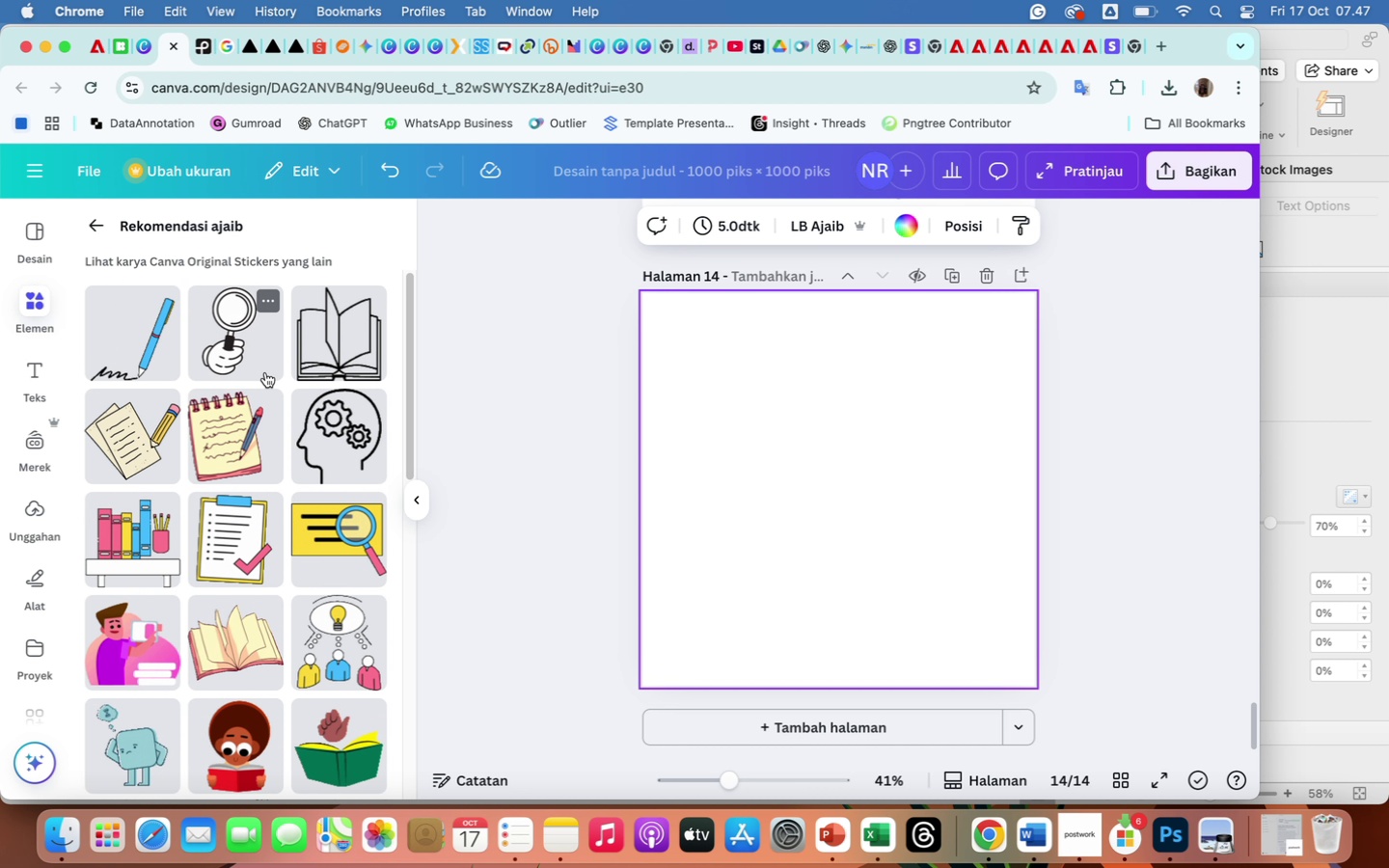 
mouse_move([676, 9])
 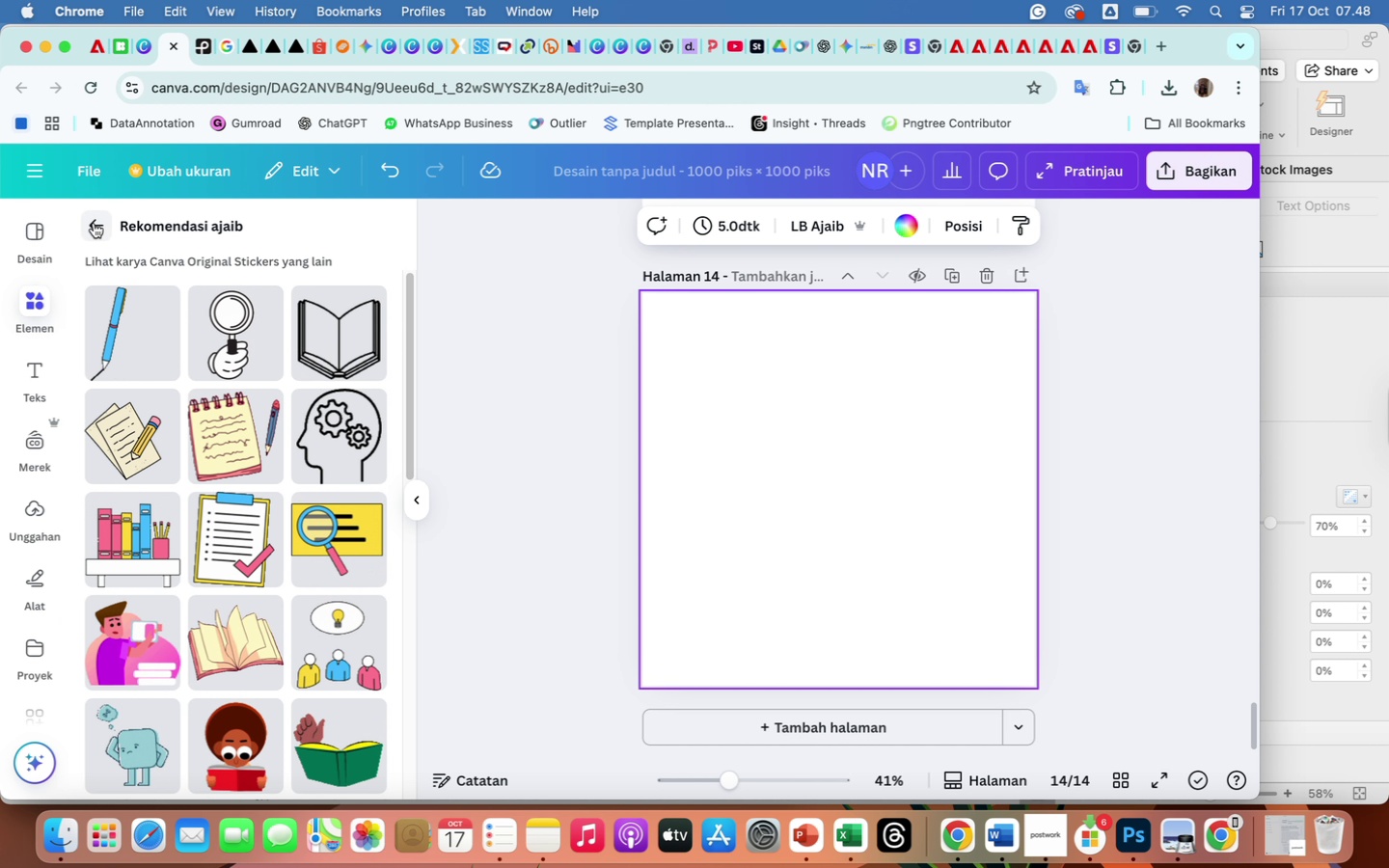 
left_click([94, 223])
 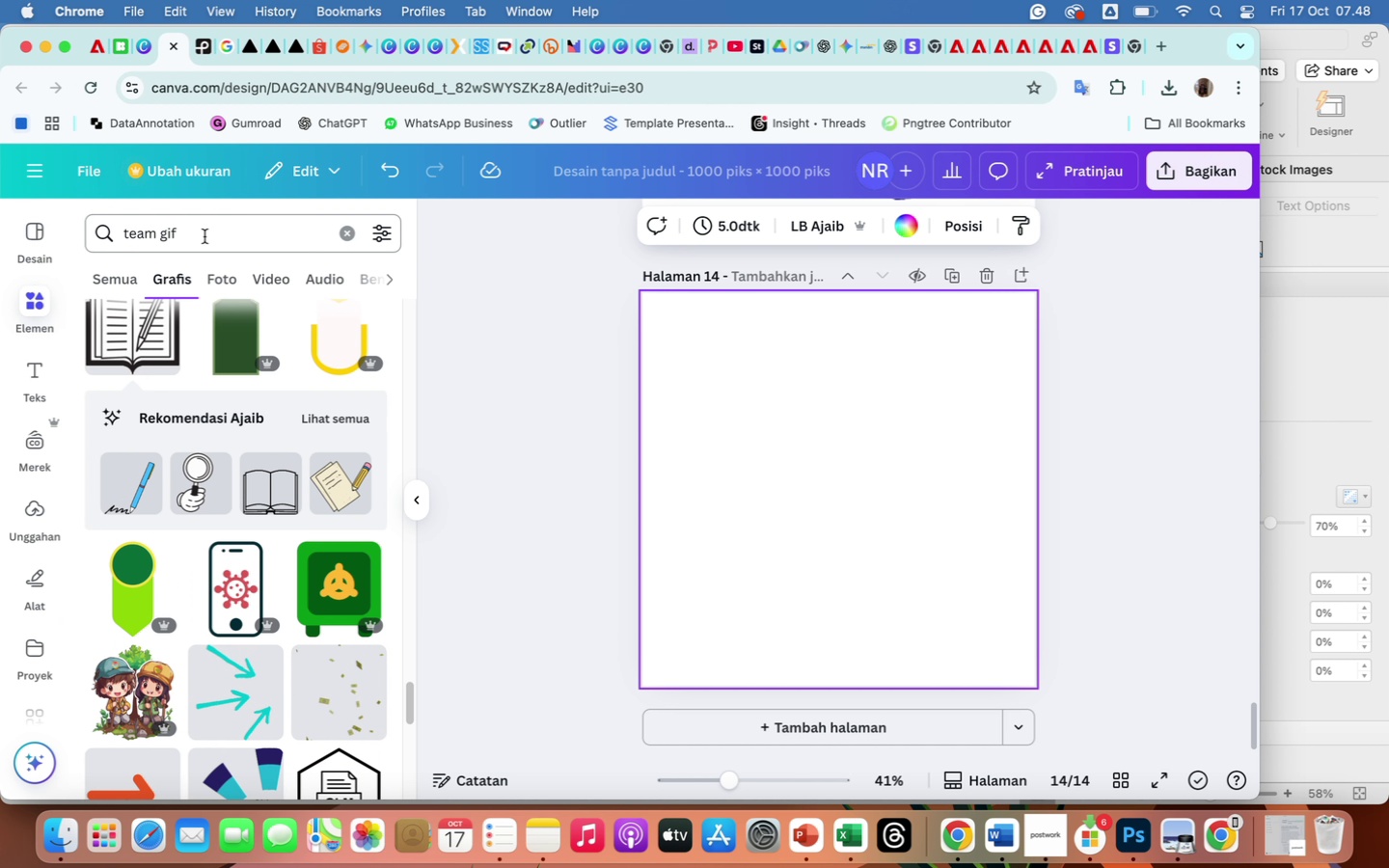 
left_click_drag(start_coordinate=[204, 236], to_coordinate=[98, 221])
 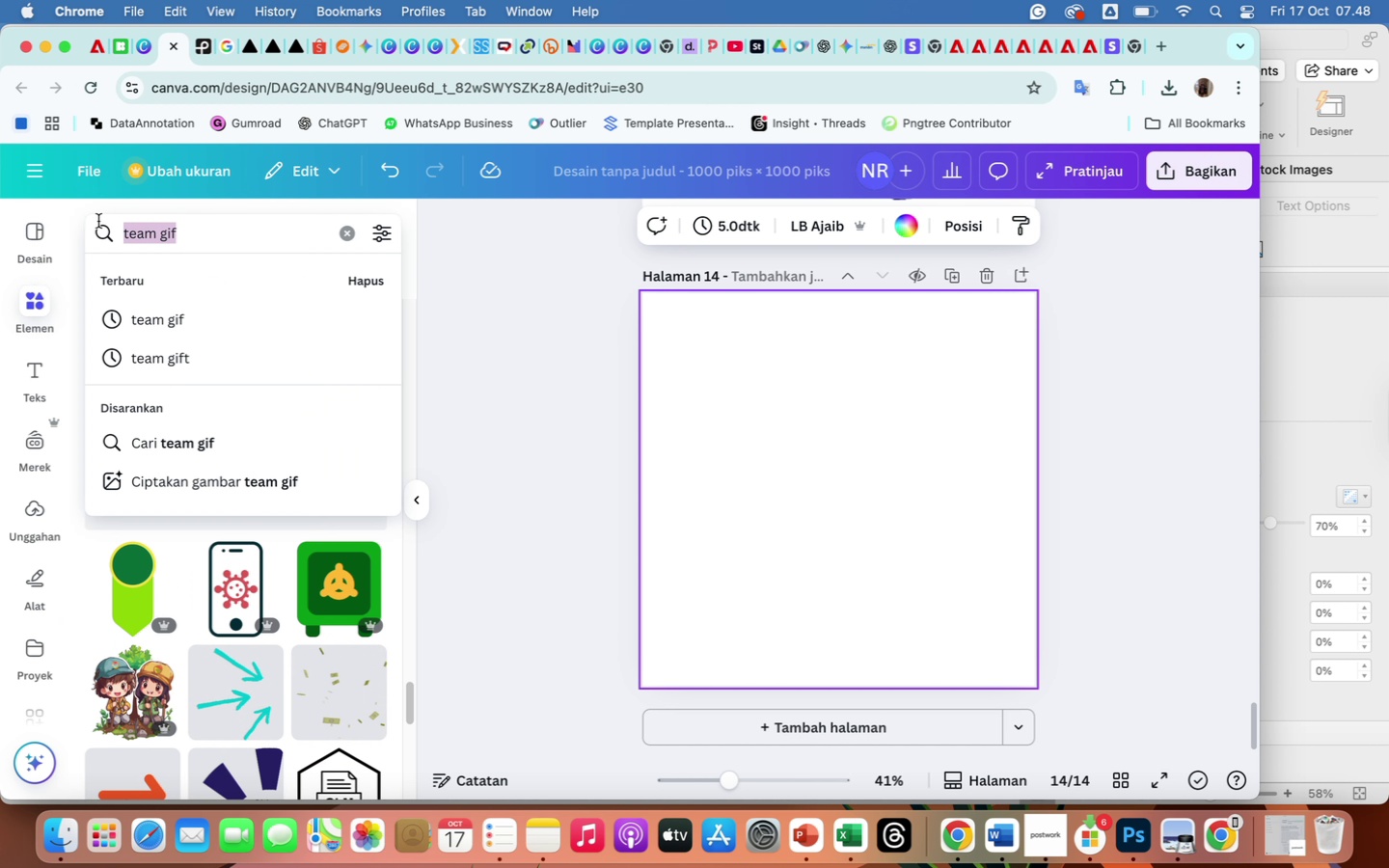 
type(market)
 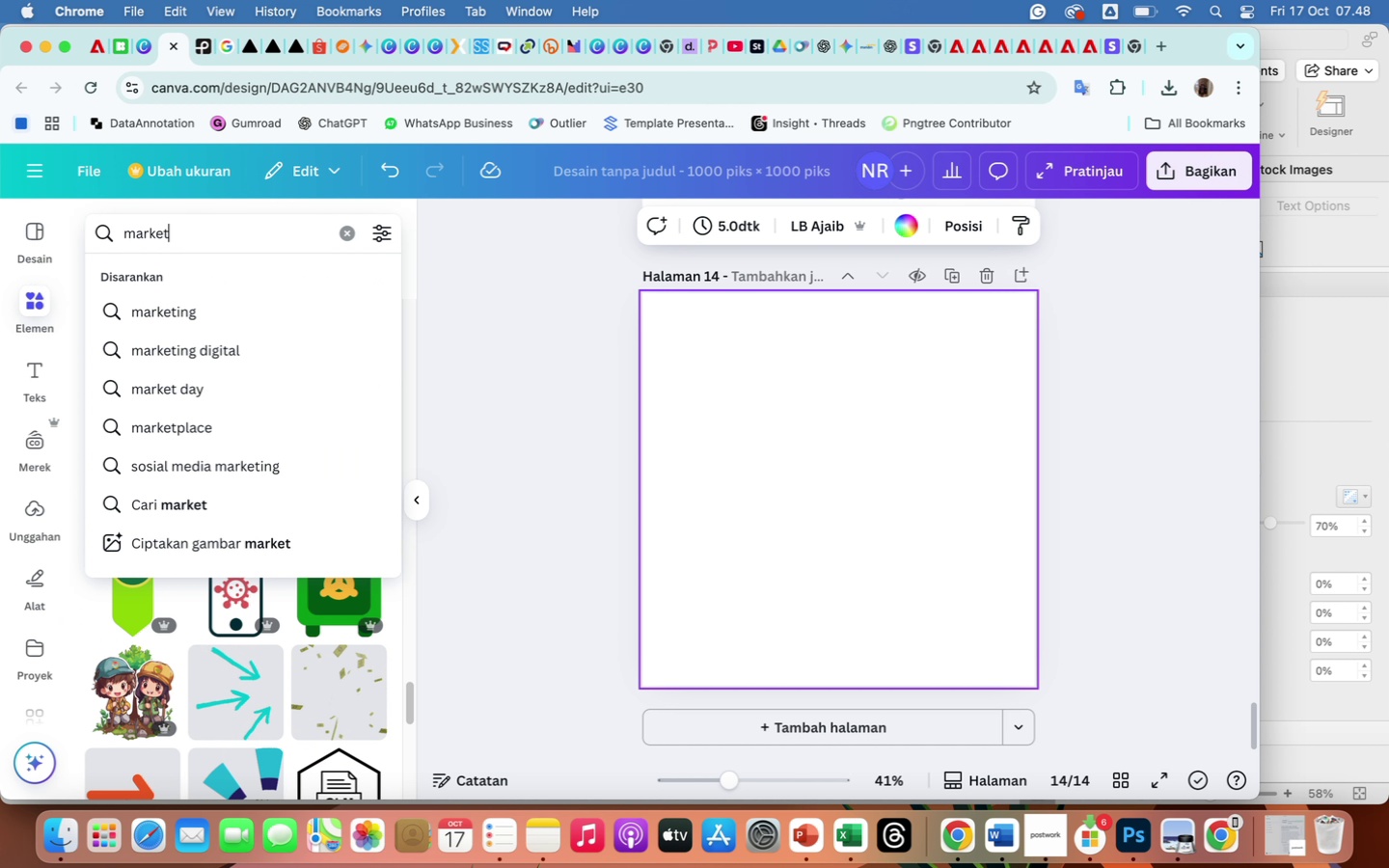 
key(Enter)
 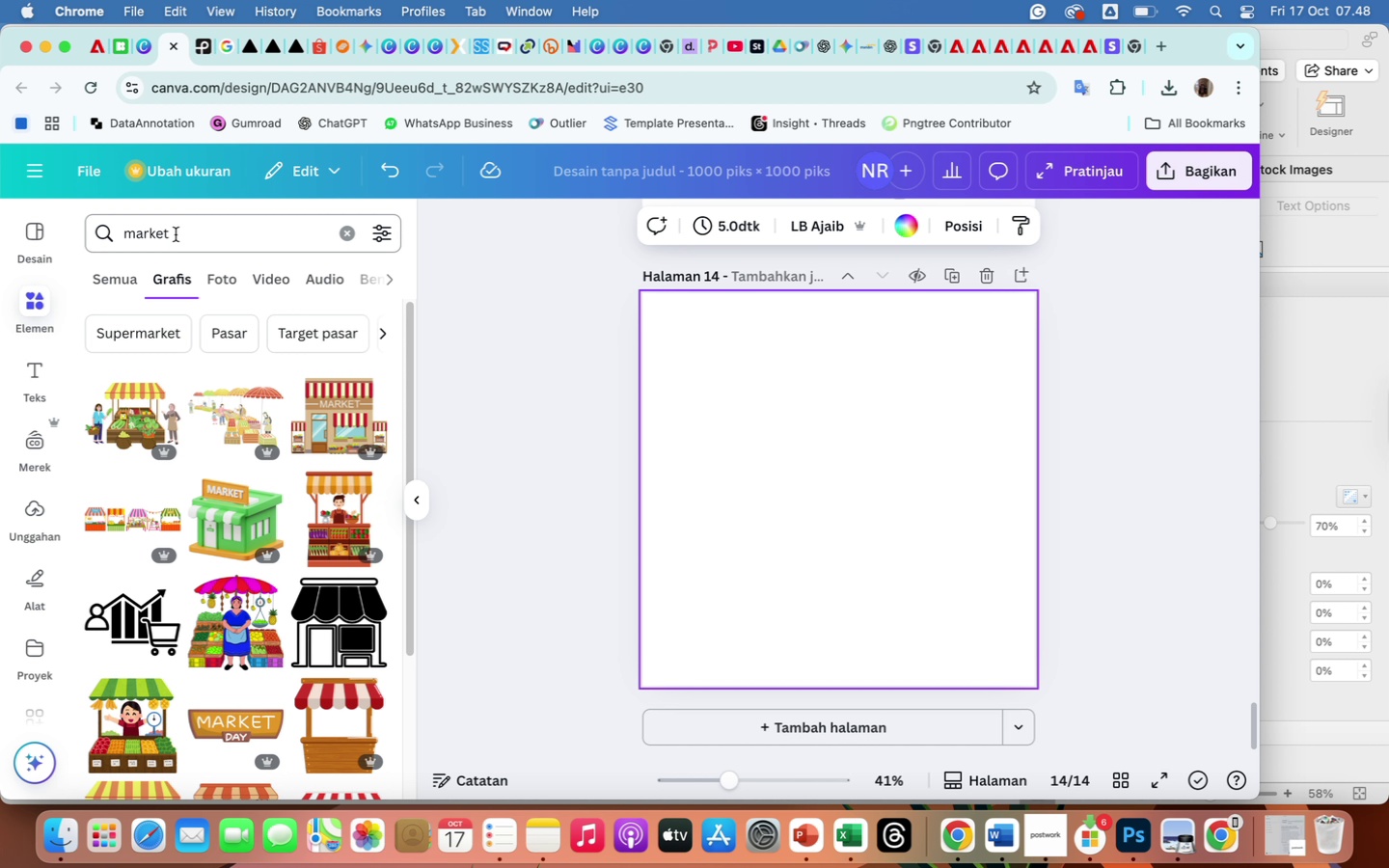 
left_click([193, 231])
 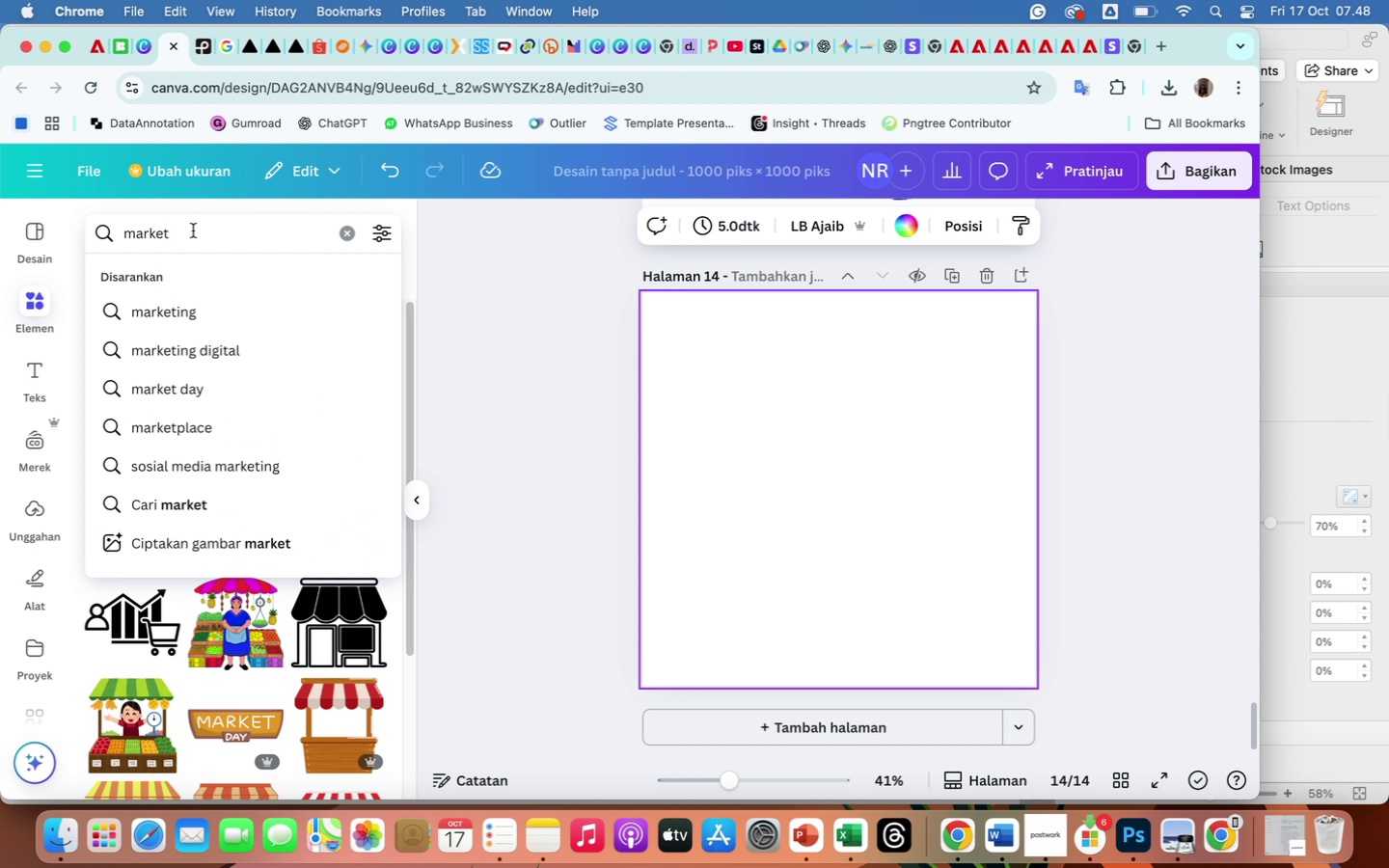 
type( gif)
 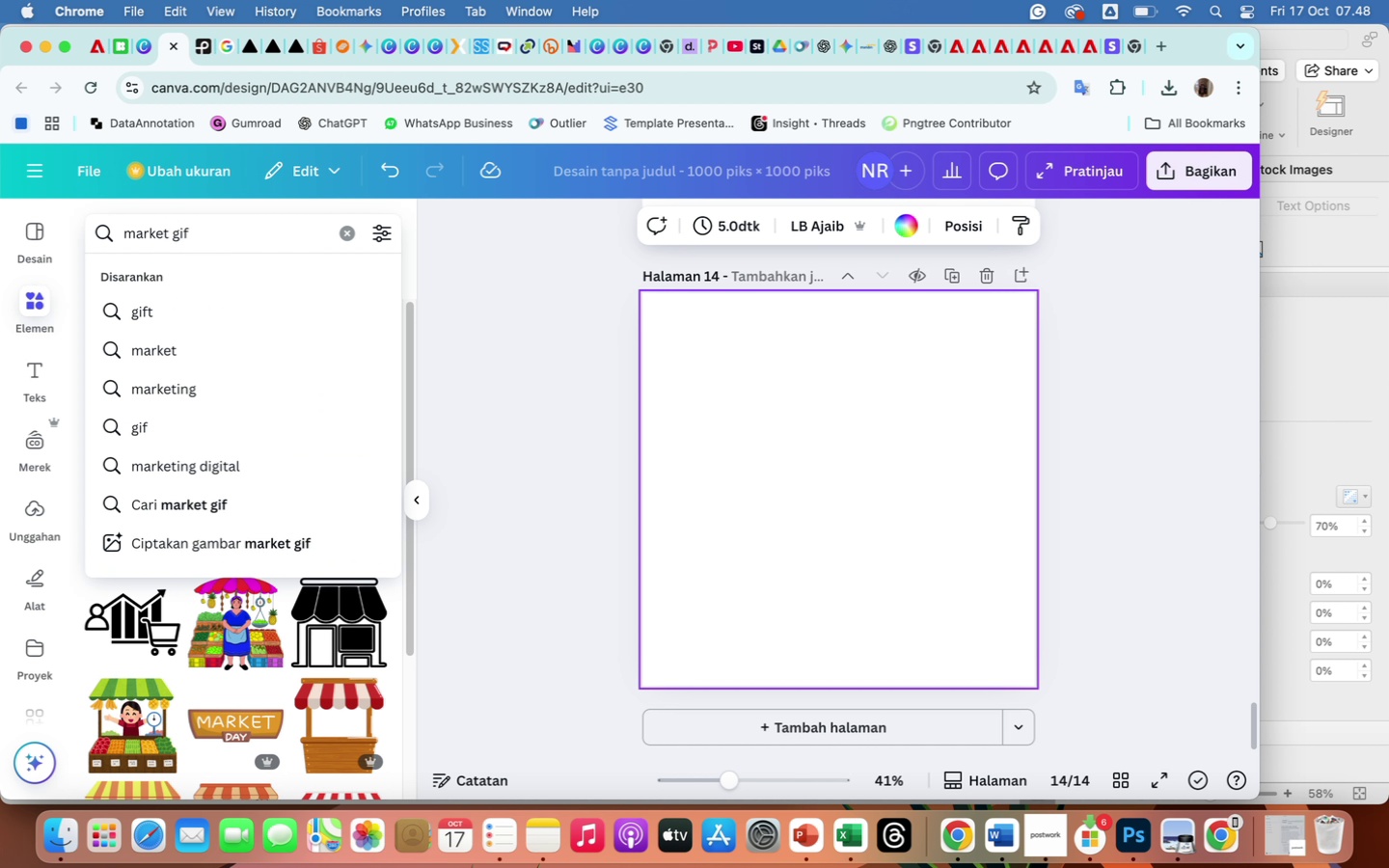 
key(Enter)
 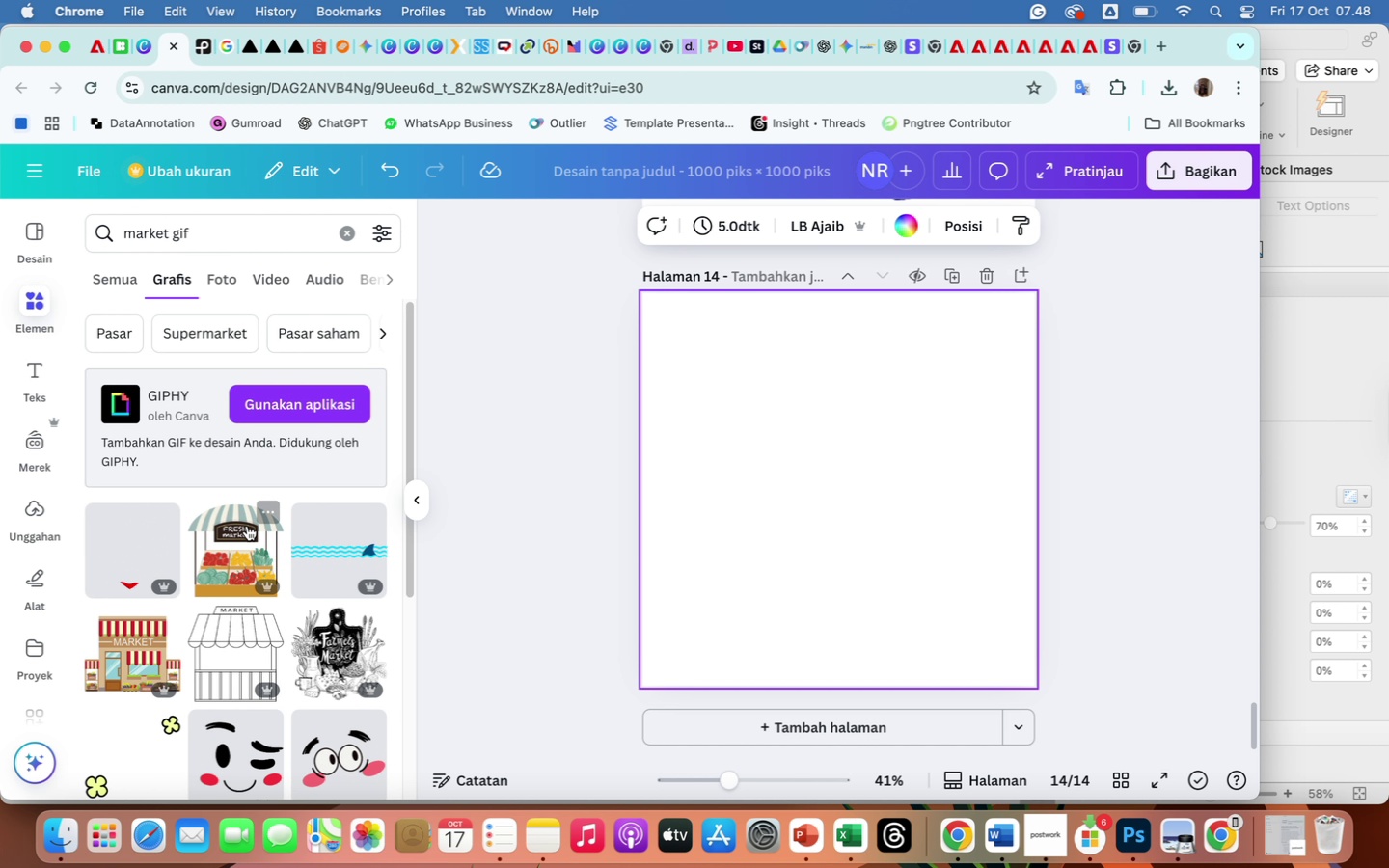 
scroll: coordinate [304, 600], scroll_direction: down, amount: 178.0
 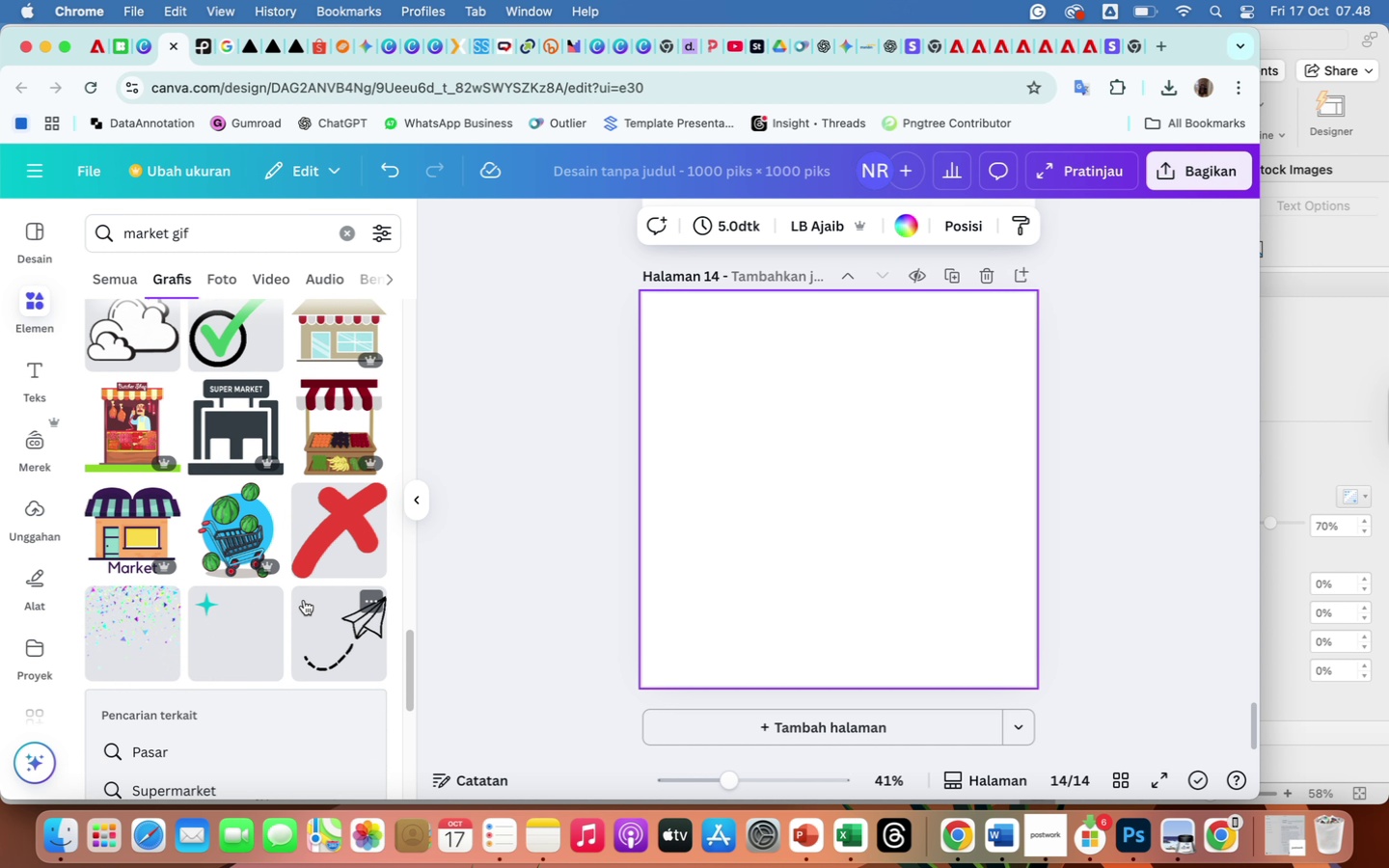 
scroll: coordinate [304, 594], scroll_direction: down, amount: 53.0
 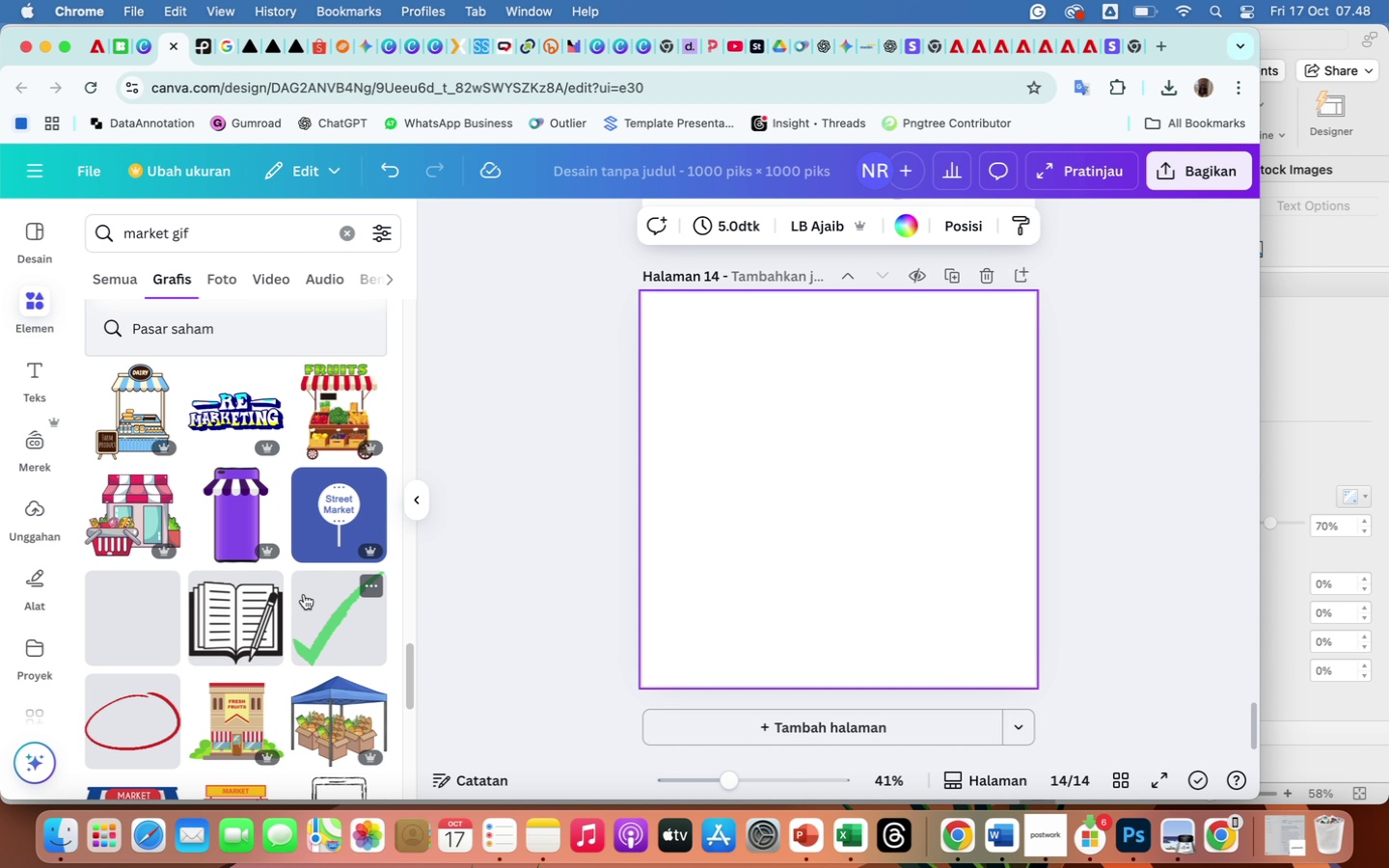 
wait(6.22)
 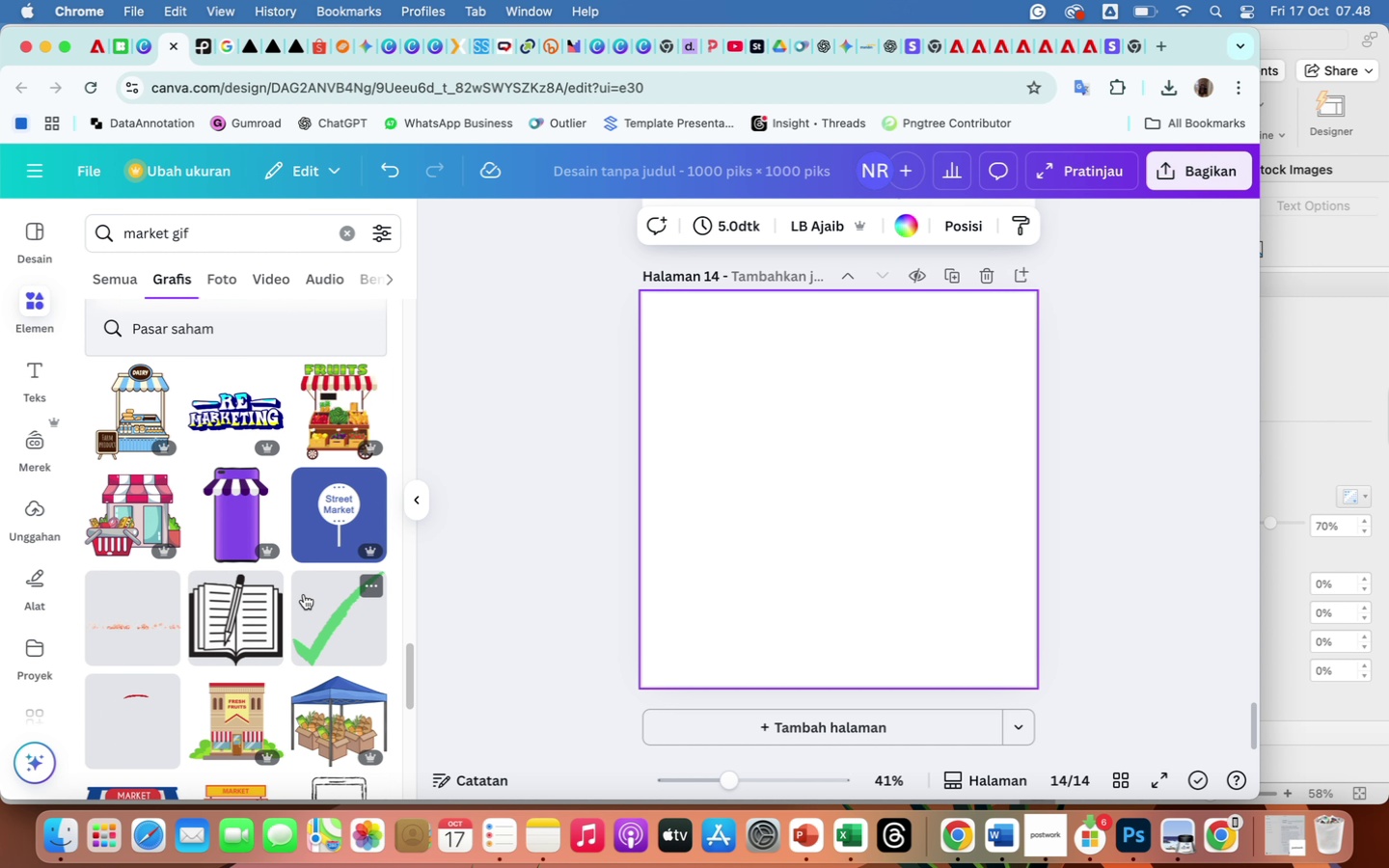 
scroll: coordinate [317, 622], scroll_direction: down, amount: 67.0
 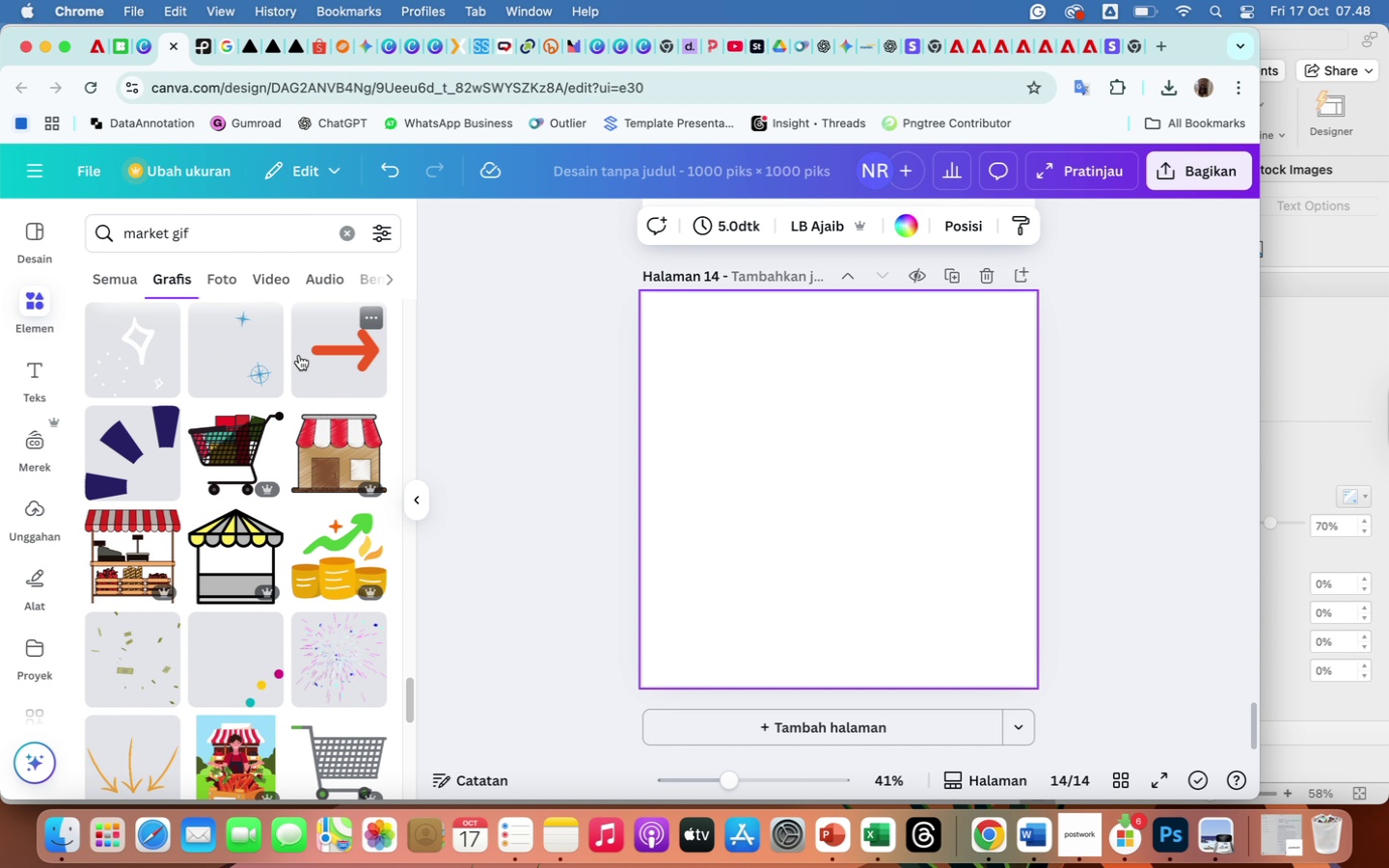 
left_click([313, 358])
 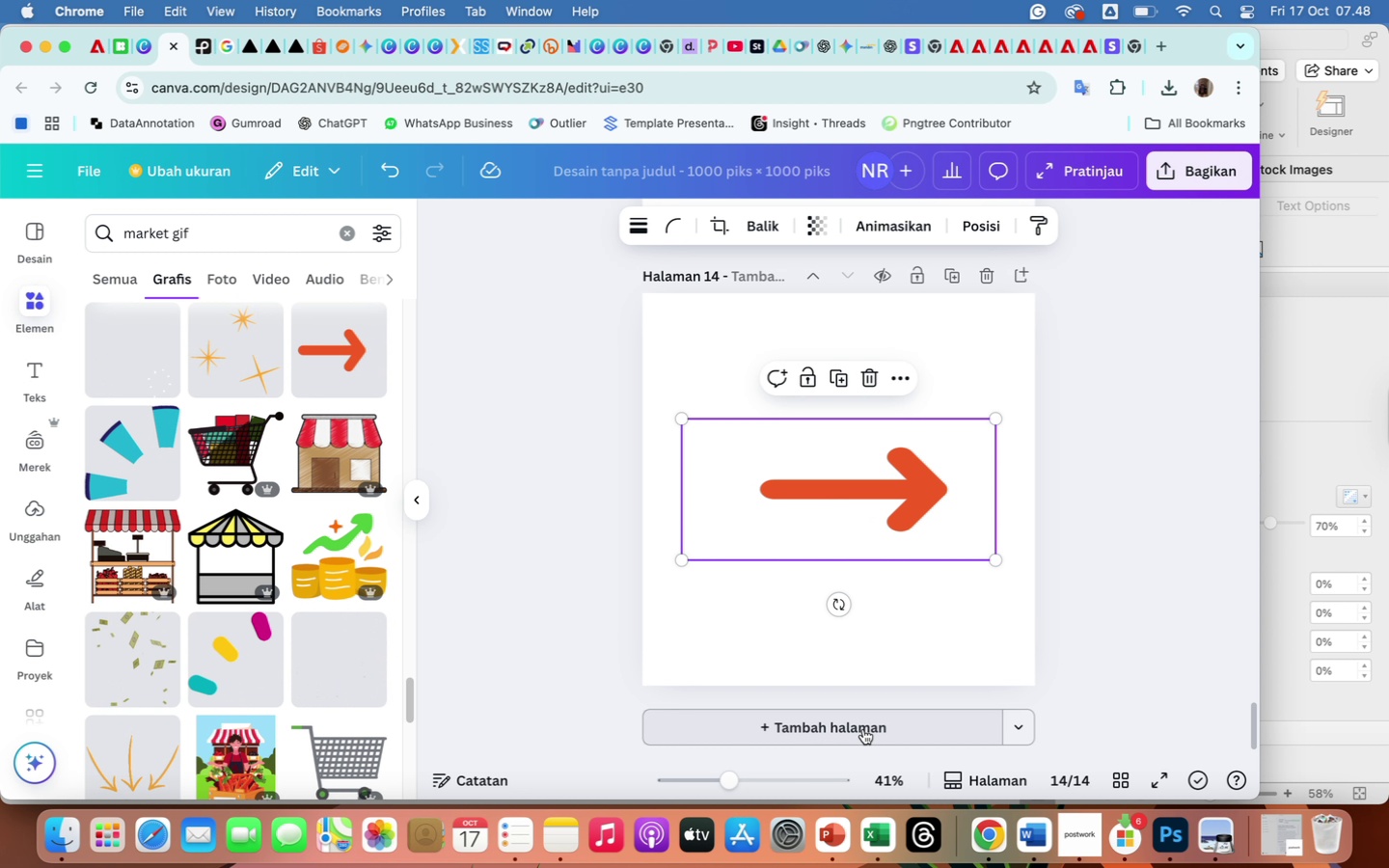 
left_click([863, 729])
 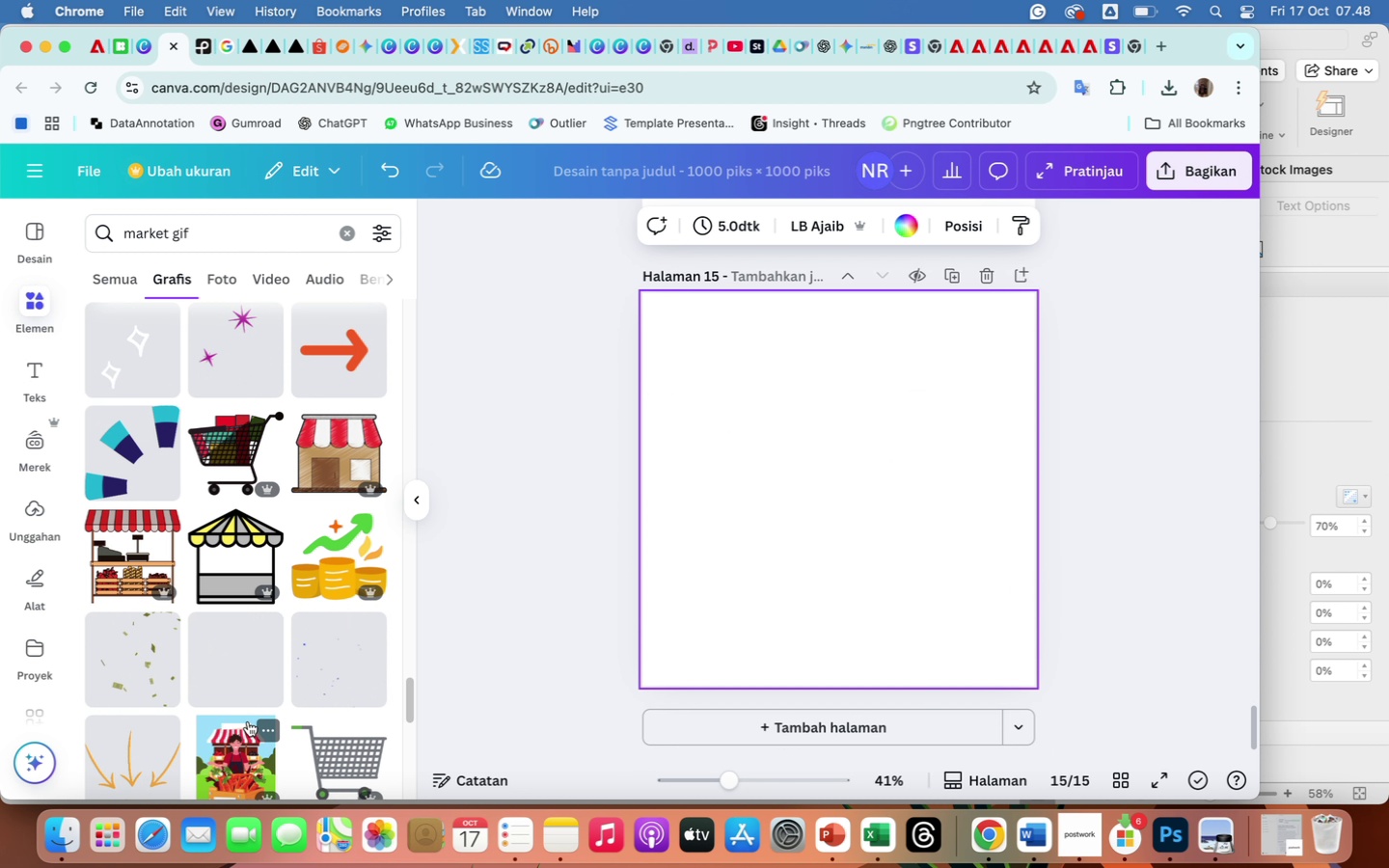 
scroll: coordinate [248, 721], scroll_direction: down, amount: 57.0
 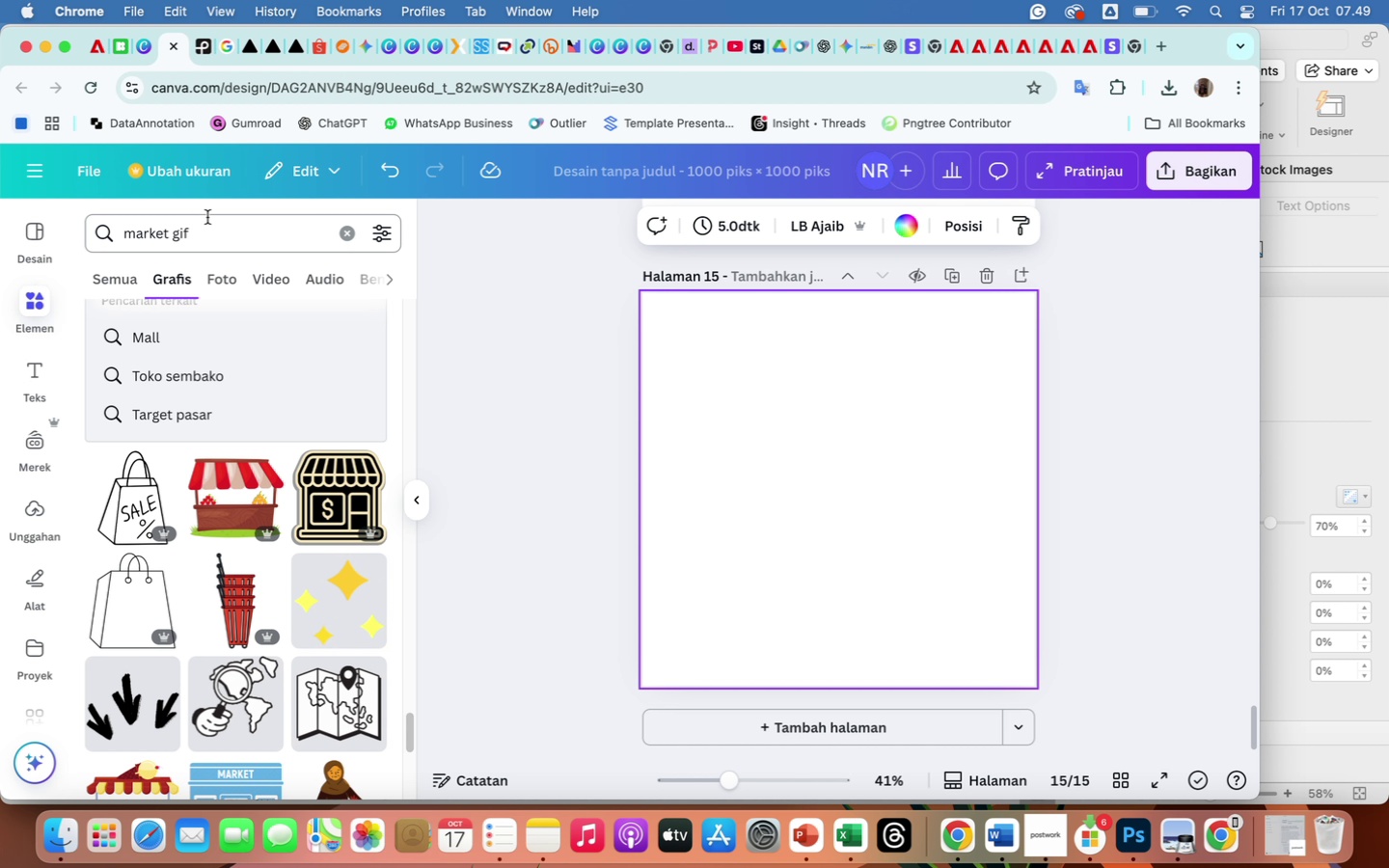 
wait(19.89)
 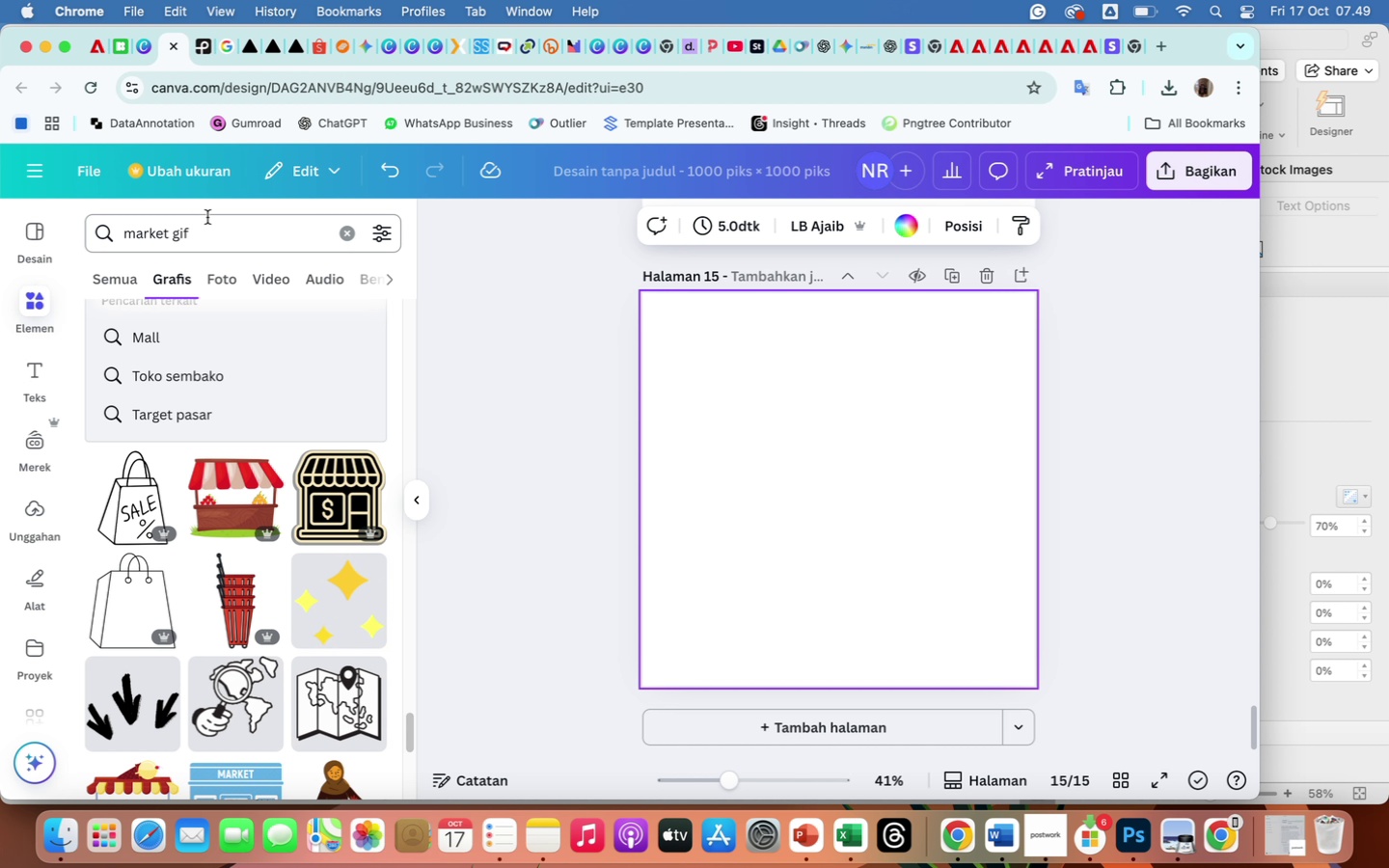 
left_click_drag(start_coordinate=[213, 227], to_coordinate=[69, 202])
 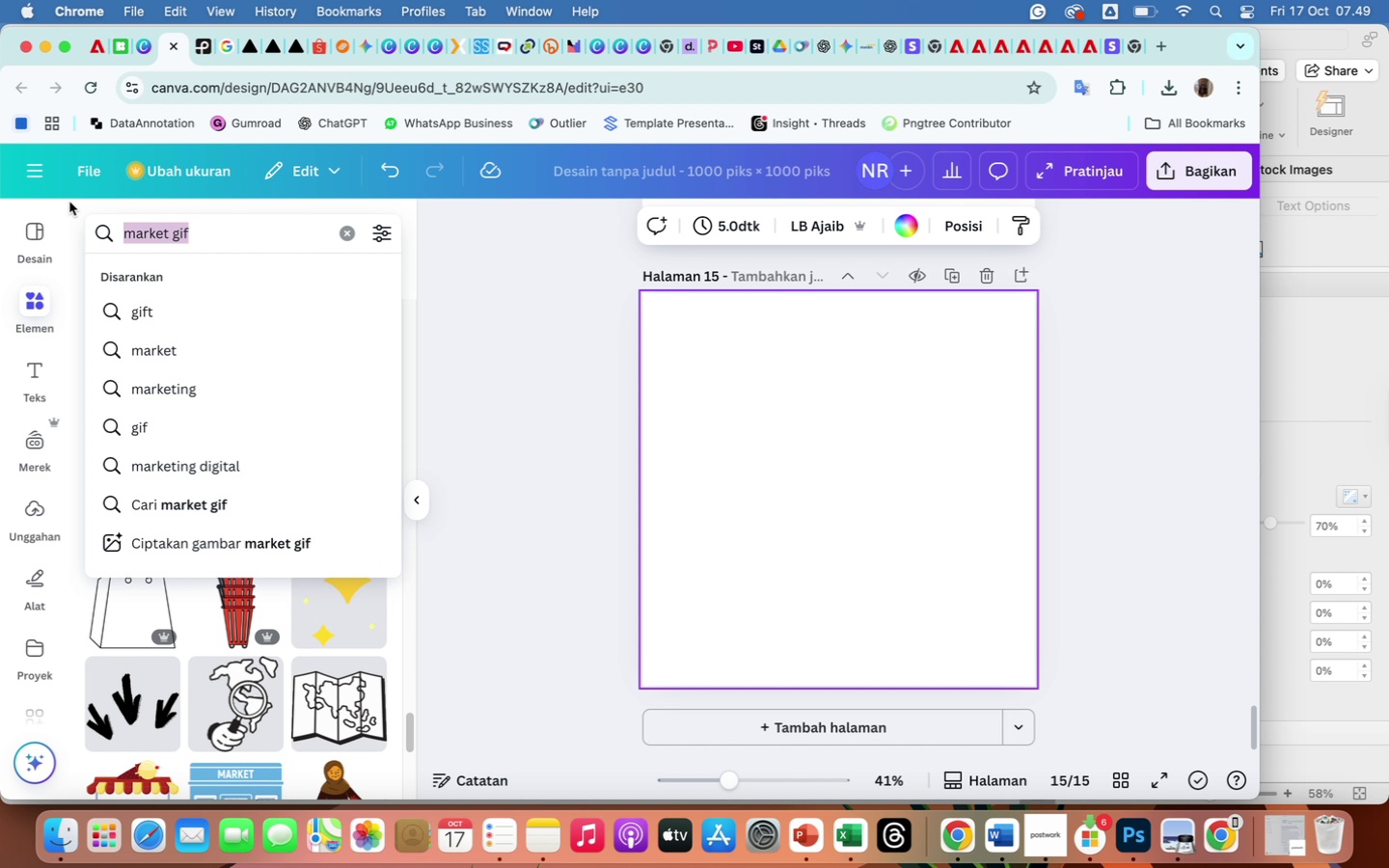 
type(market opportunity)
 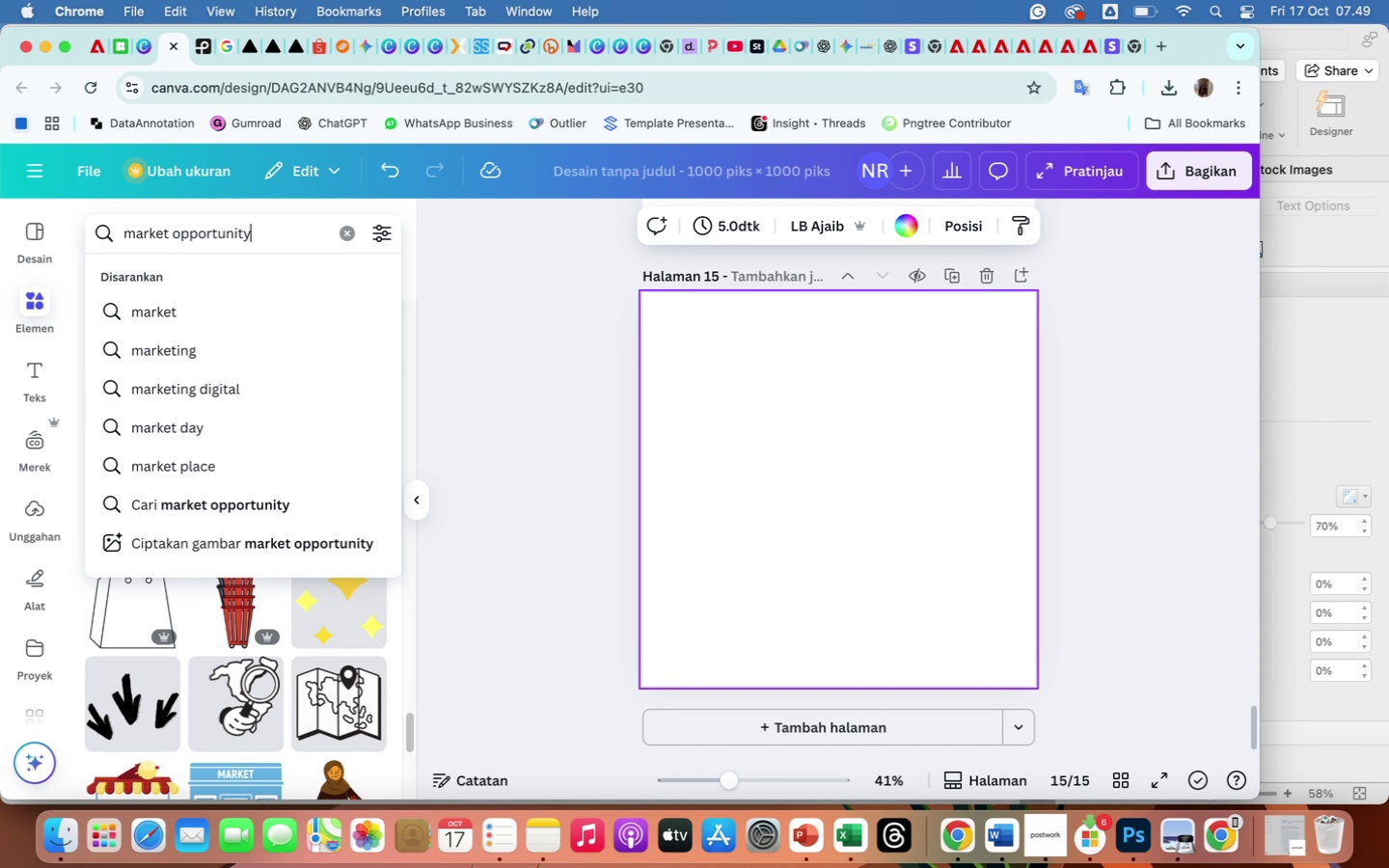 
key(Enter)
 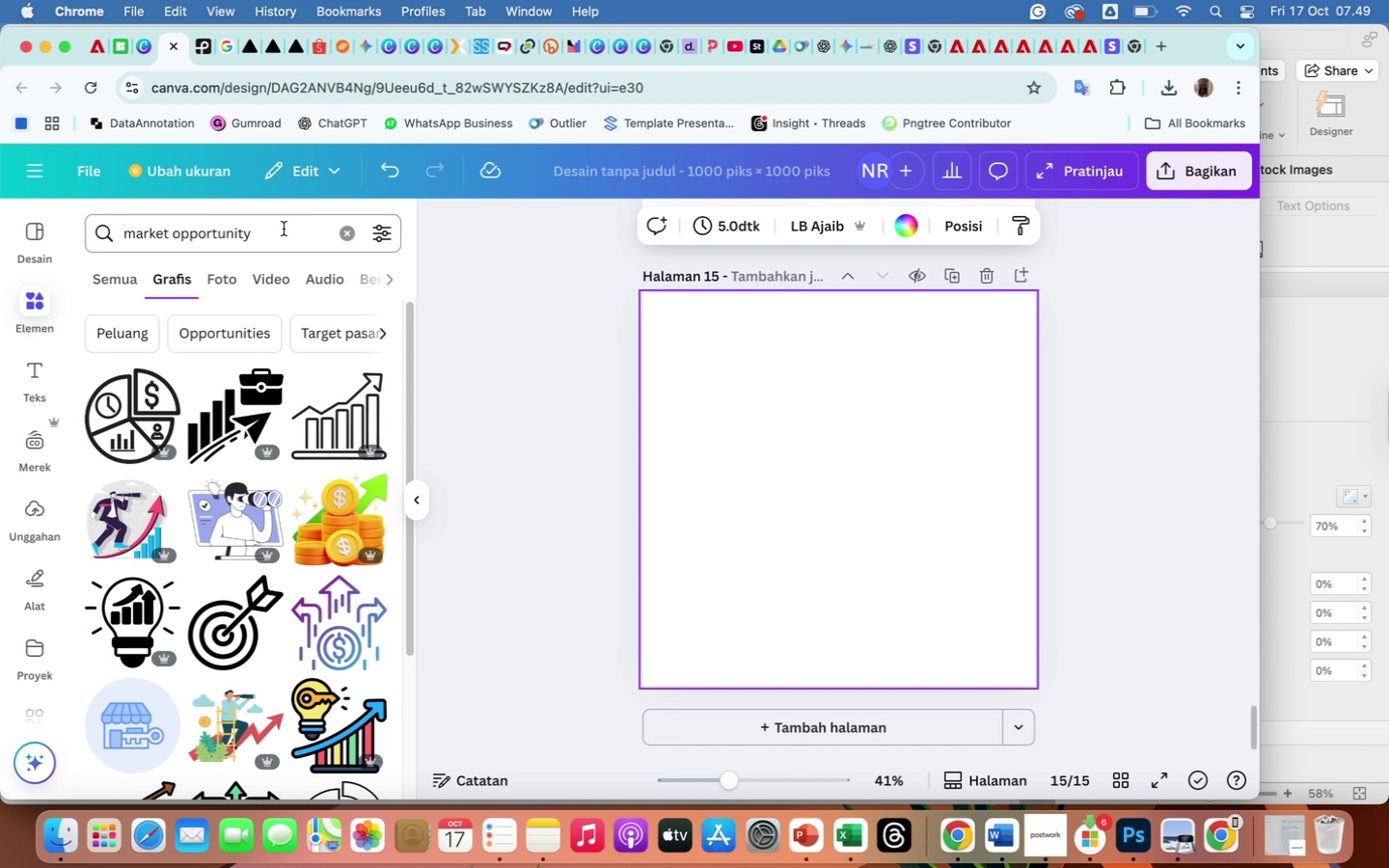 
wait(6.79)
 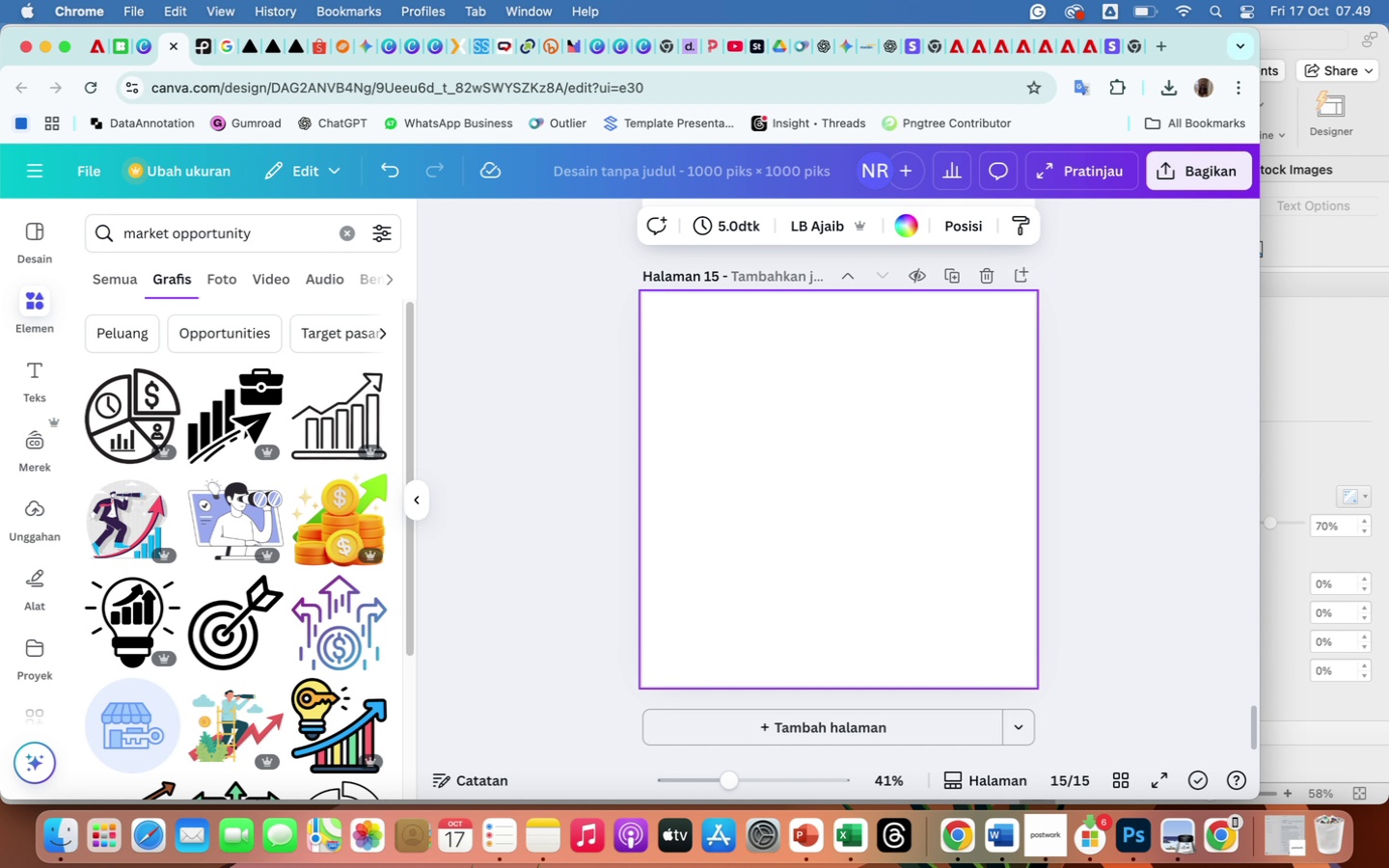 
left_click([284, 229])
 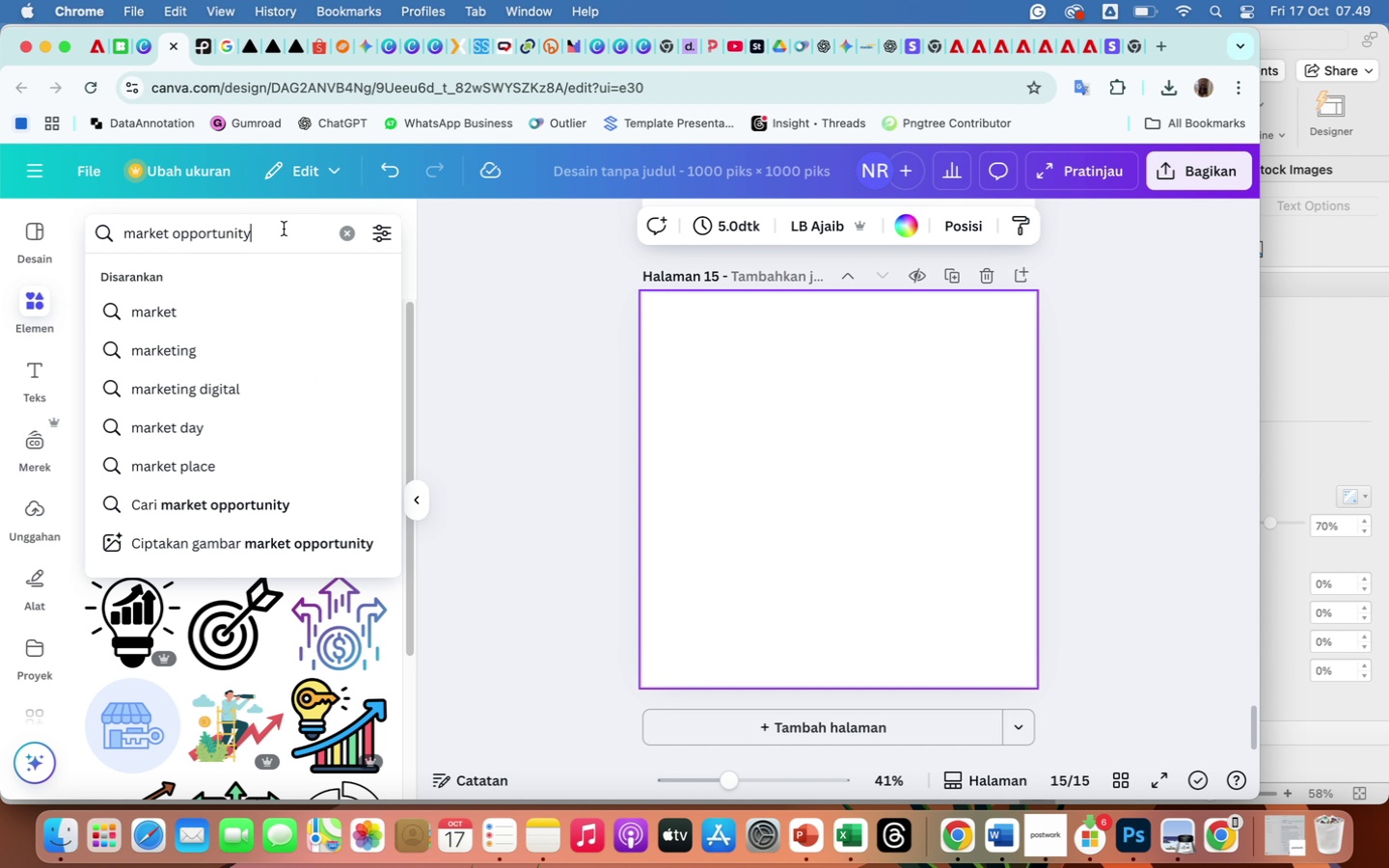 
type( gif)
 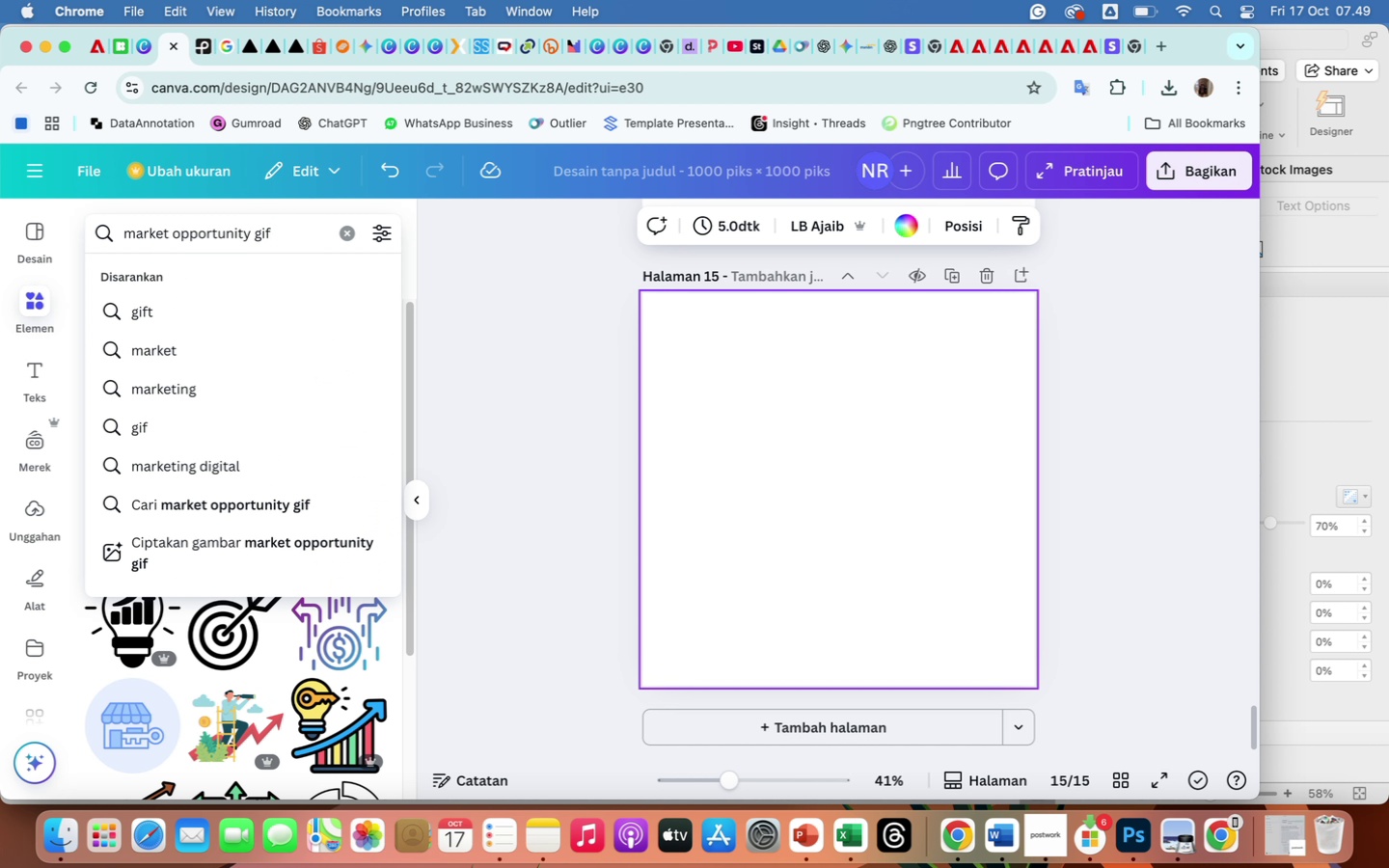 
key(Enter)
 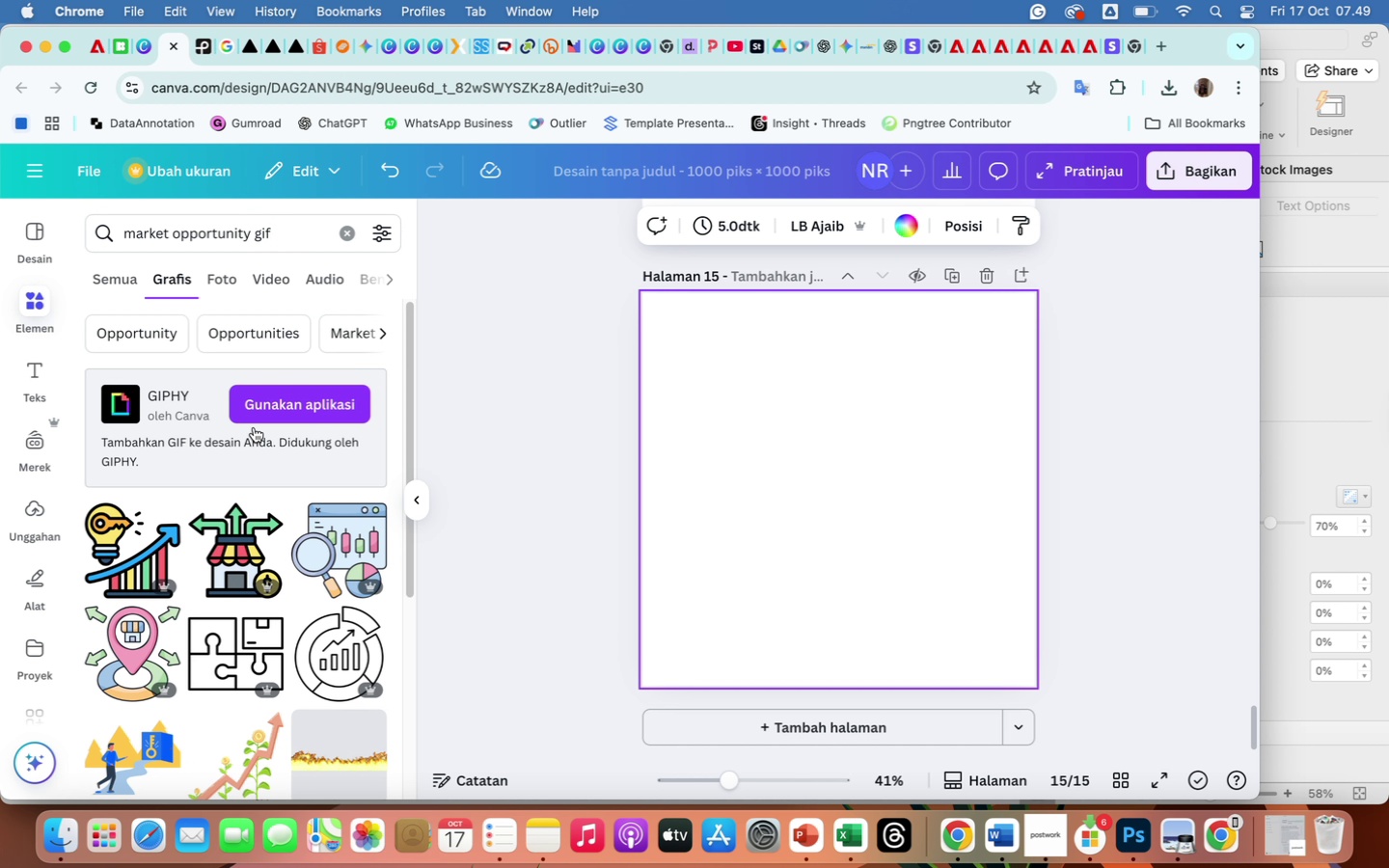 
wait(5.73)
 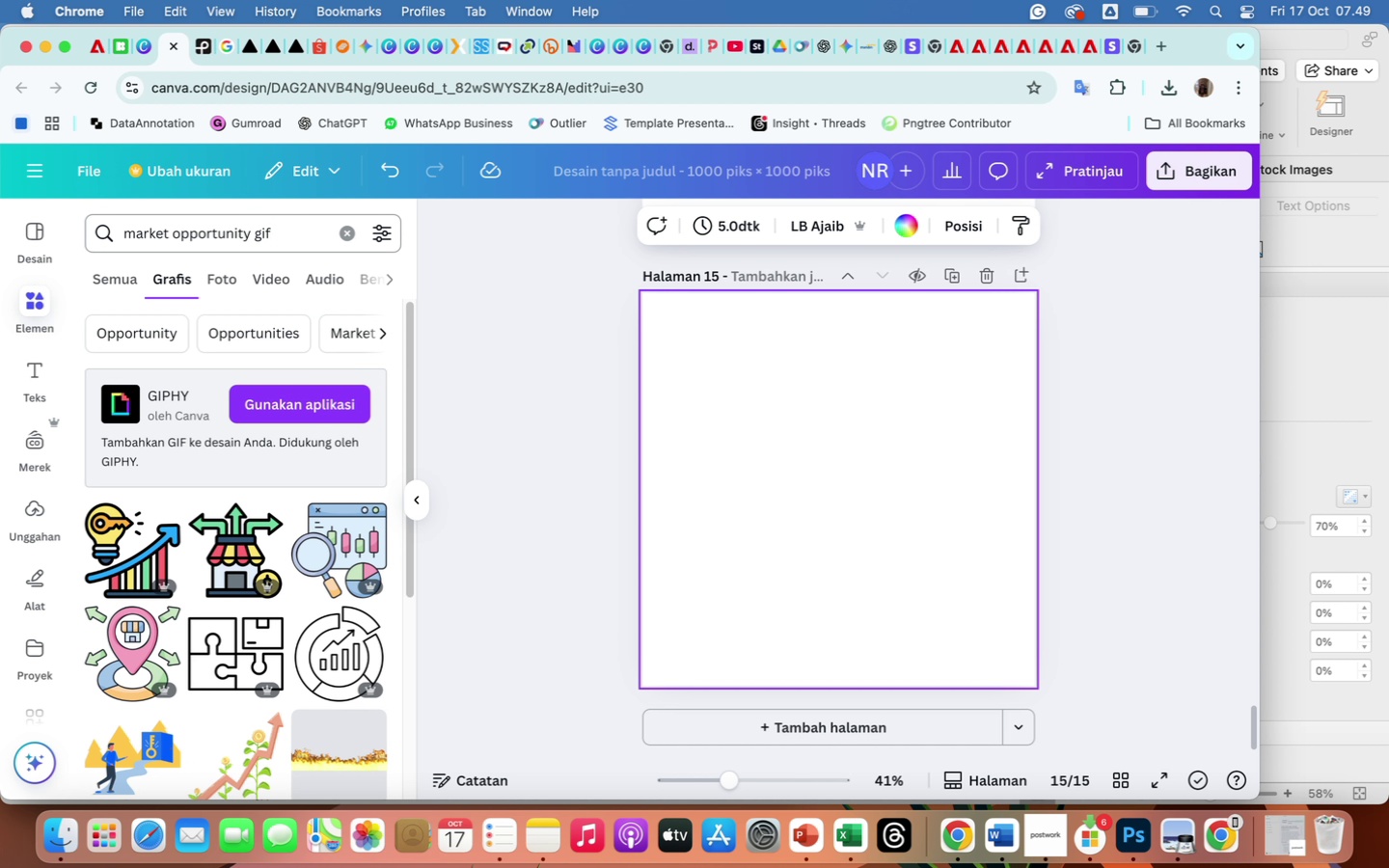 
scroll: coordinate [269, 684], scroll_direction: down, amount: 79.0
 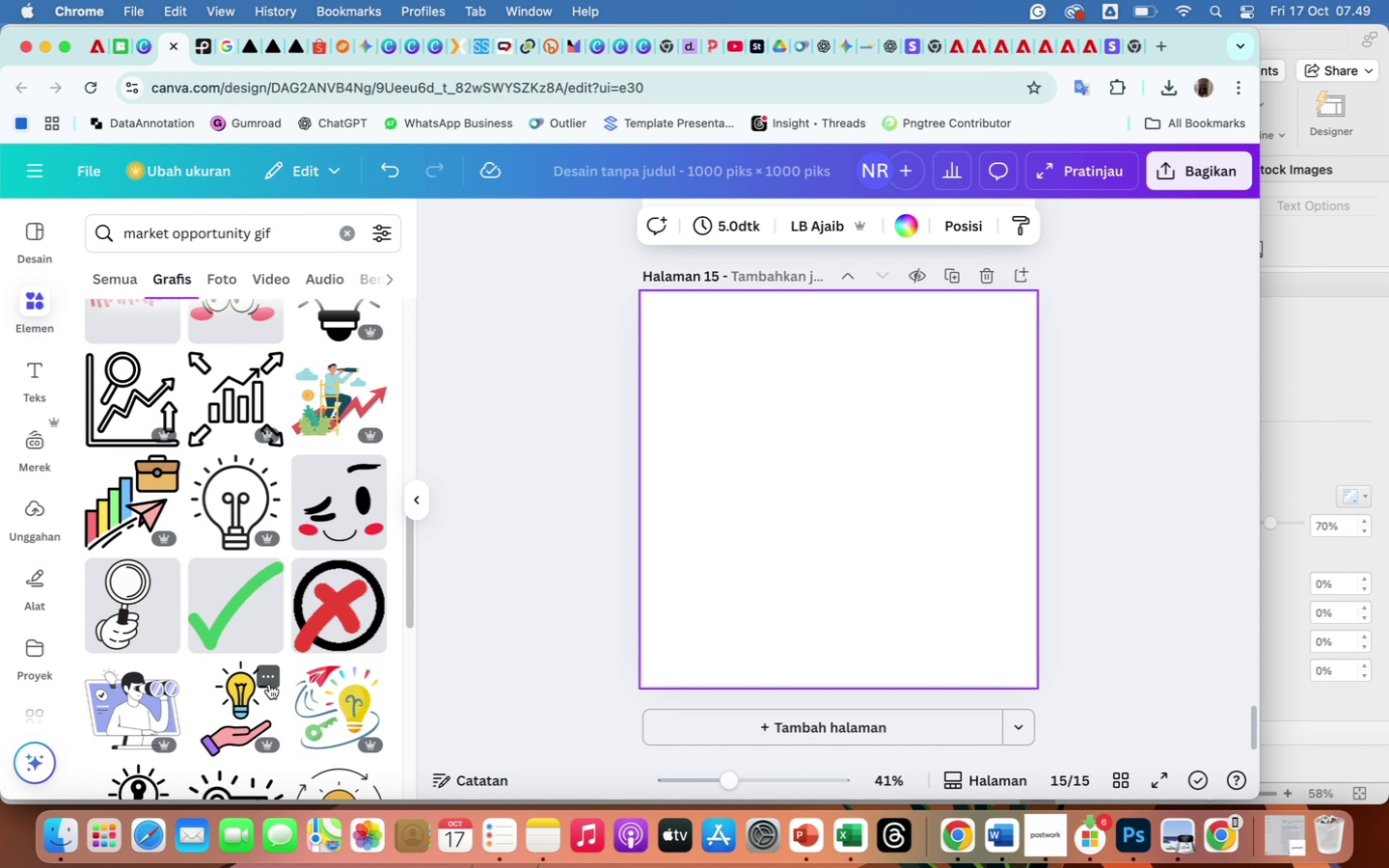 
scroll: coordinate [269, 684], scroll_direction: up, amount: 37.0
 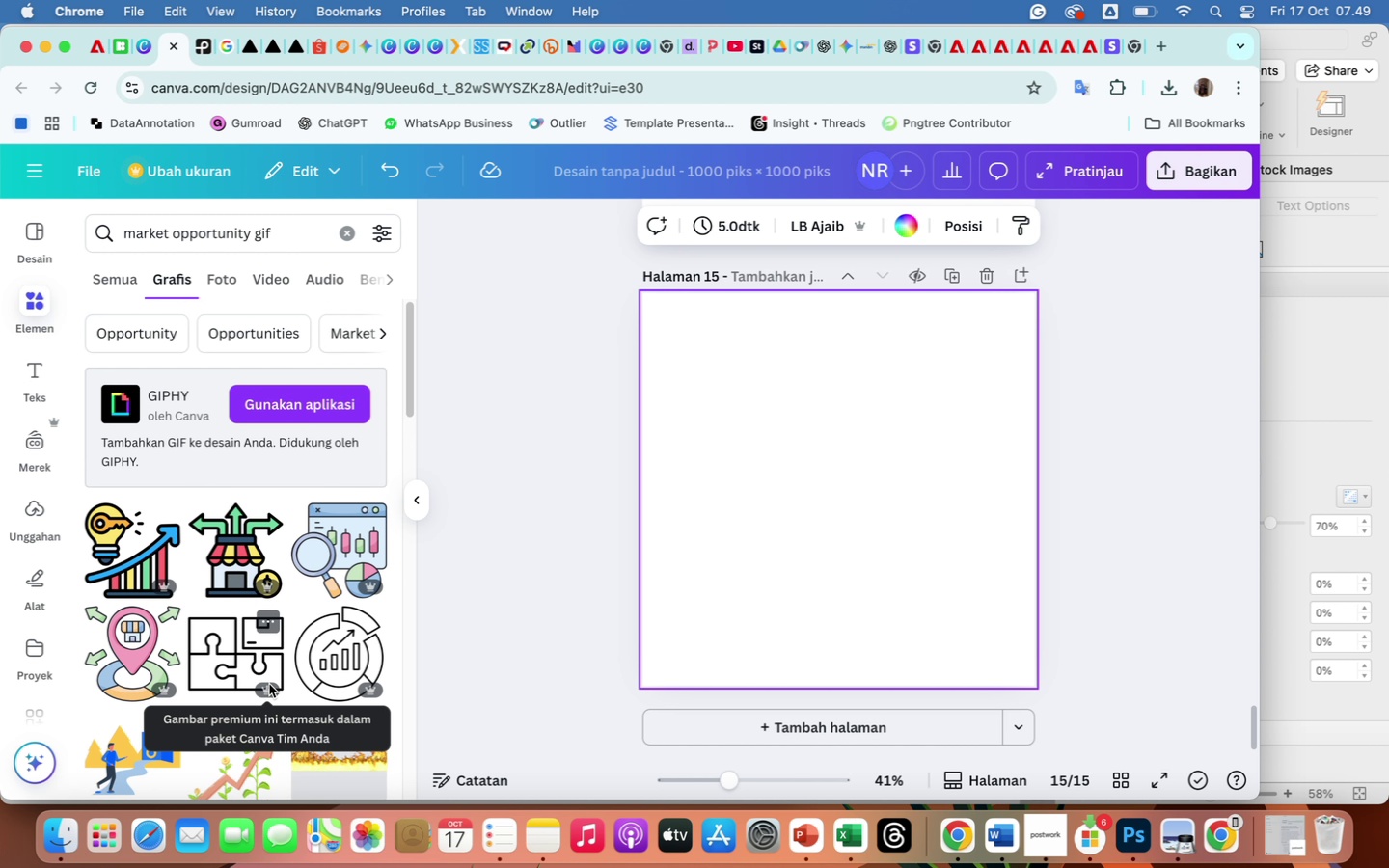 
wait(7.18)
 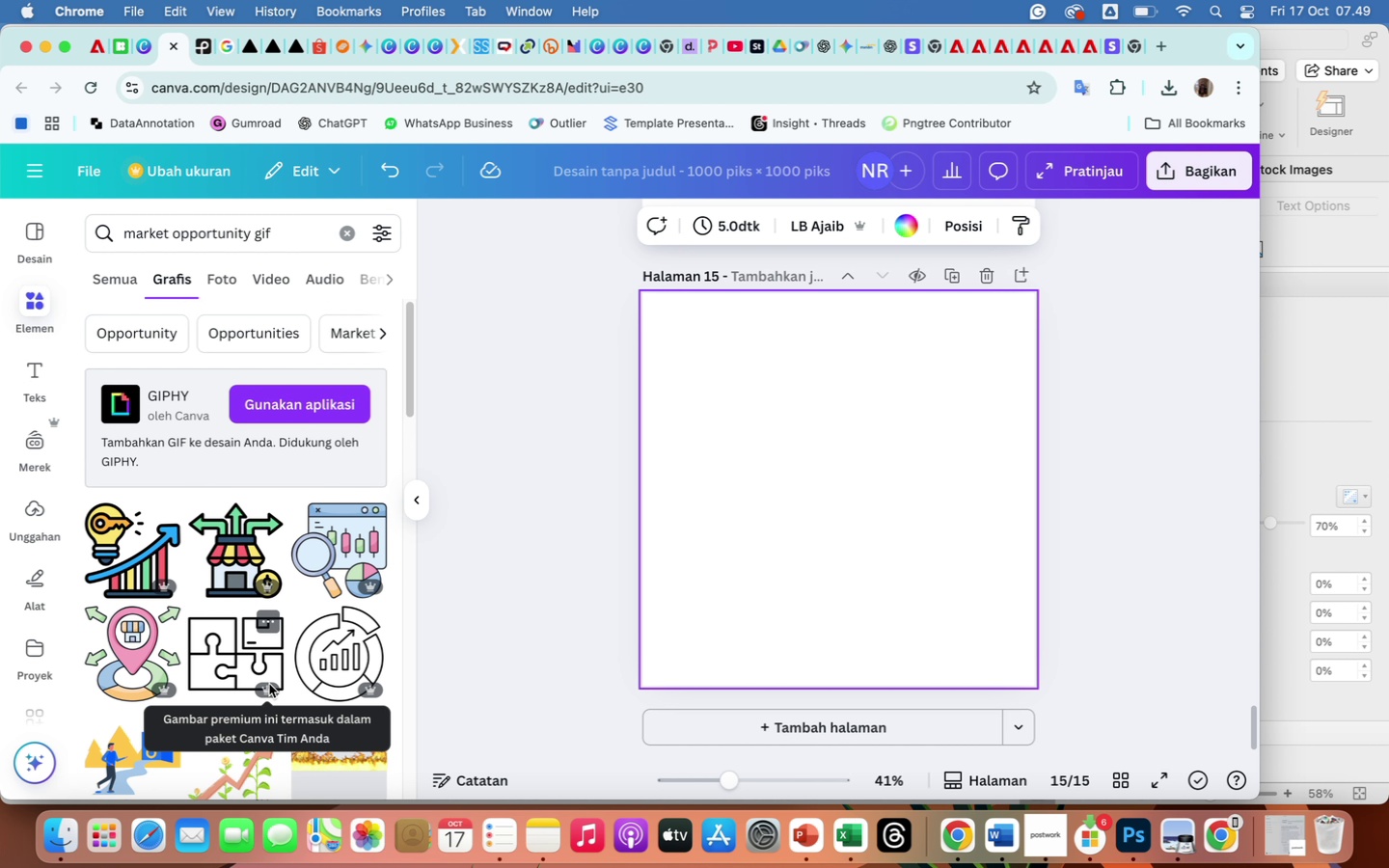 
scroll: coordinate [244, 705], scroll_direction: down, amount: 91.0
 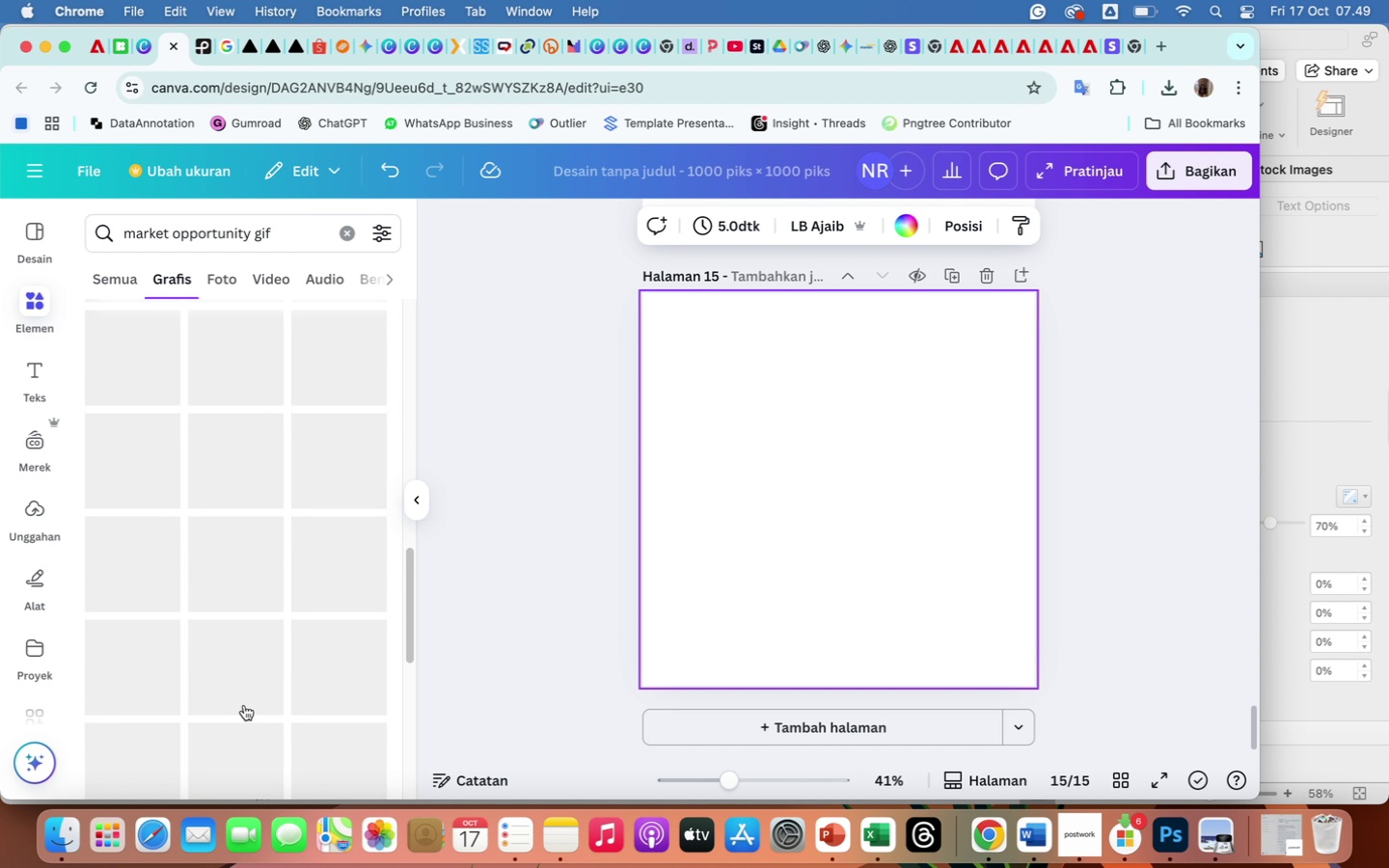 
scroll: coordinate [244, 705], scroll_direction: up, amount: 11.0
 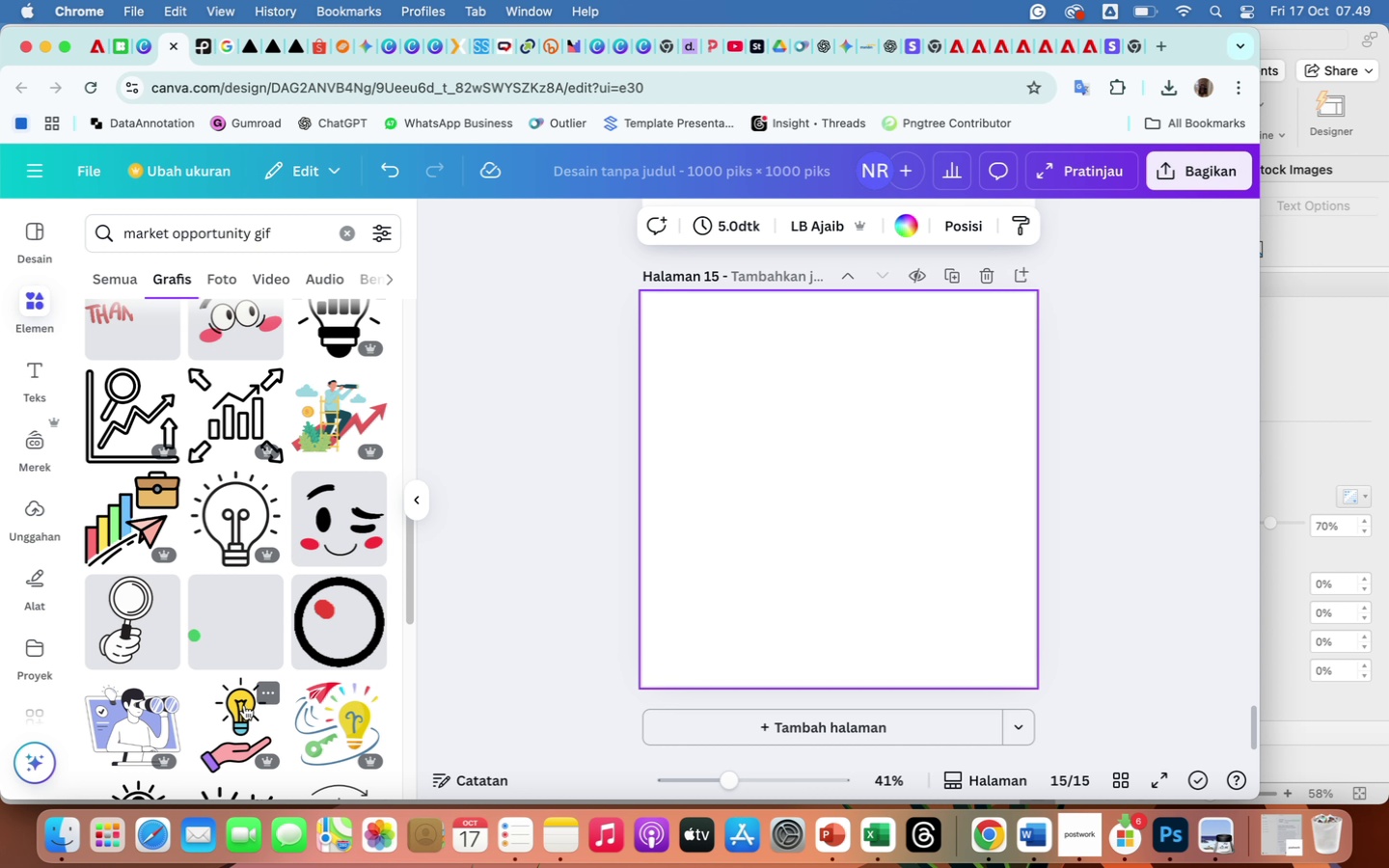 
scroll: coordinate [244, 705], scroll_direction: down, amount: 44.0
 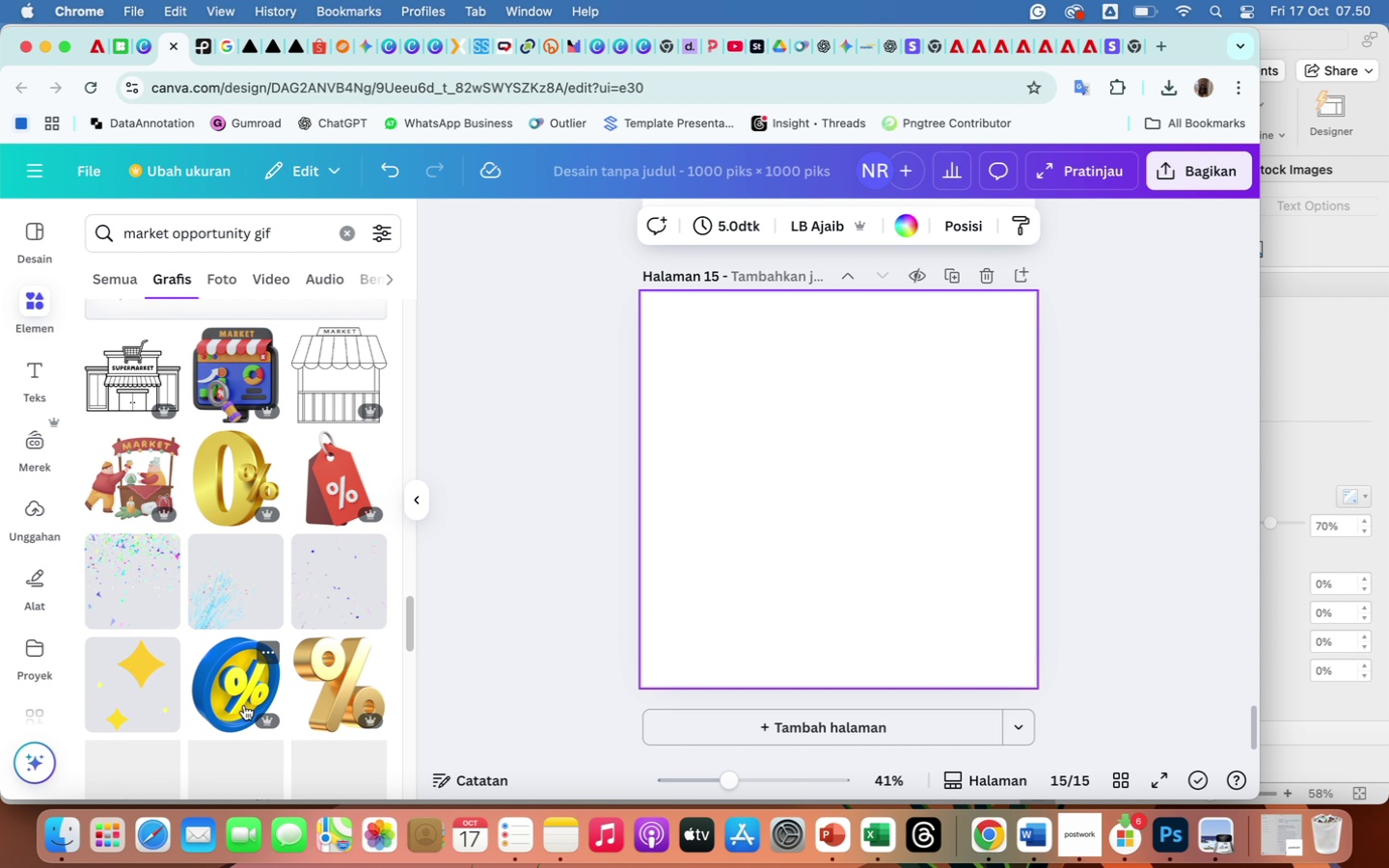 
wait(5.44)
 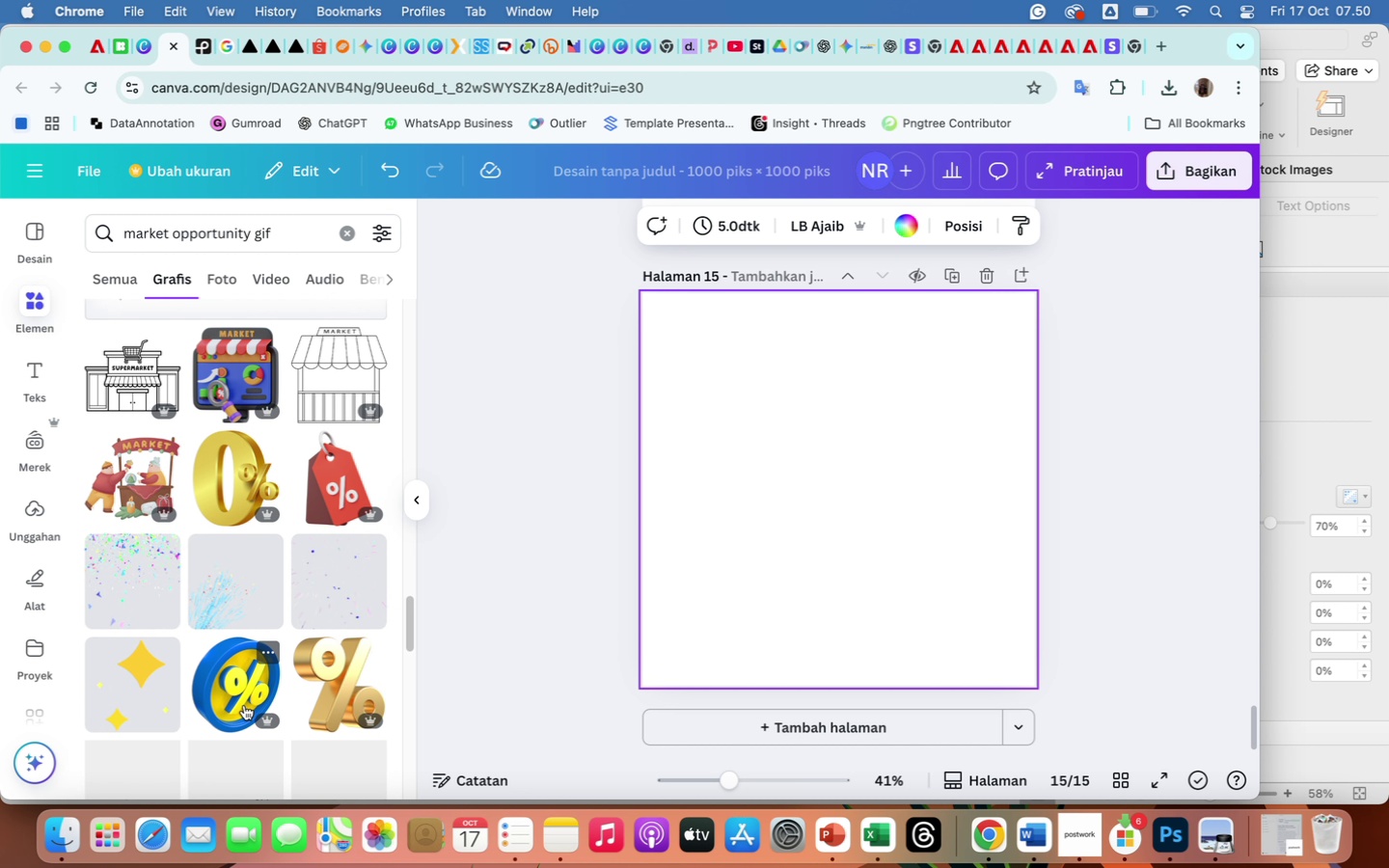 
scroll: coordinate [269, 652], scroll_direction: down, amount: 81.0
 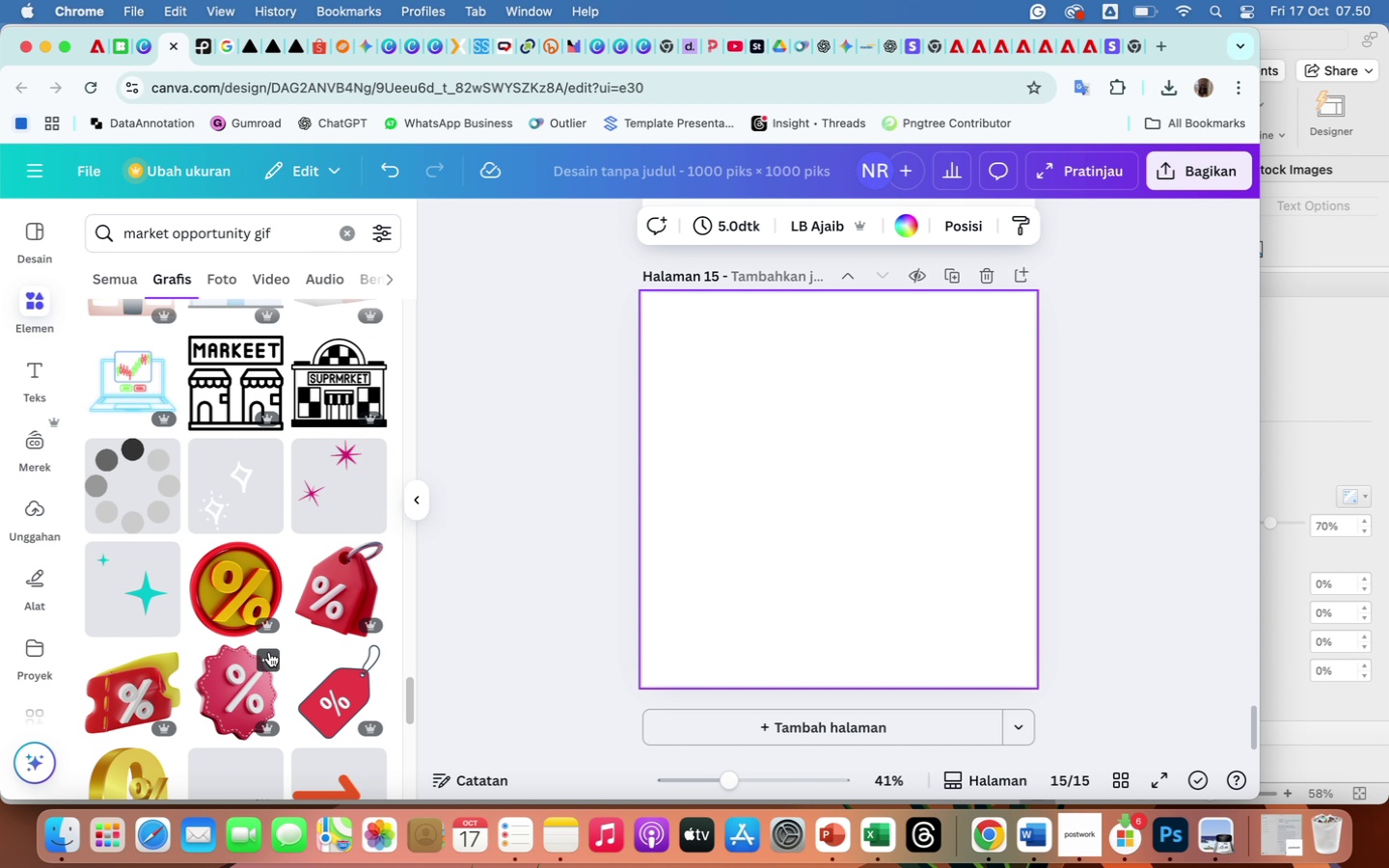 
wait(12.33)
 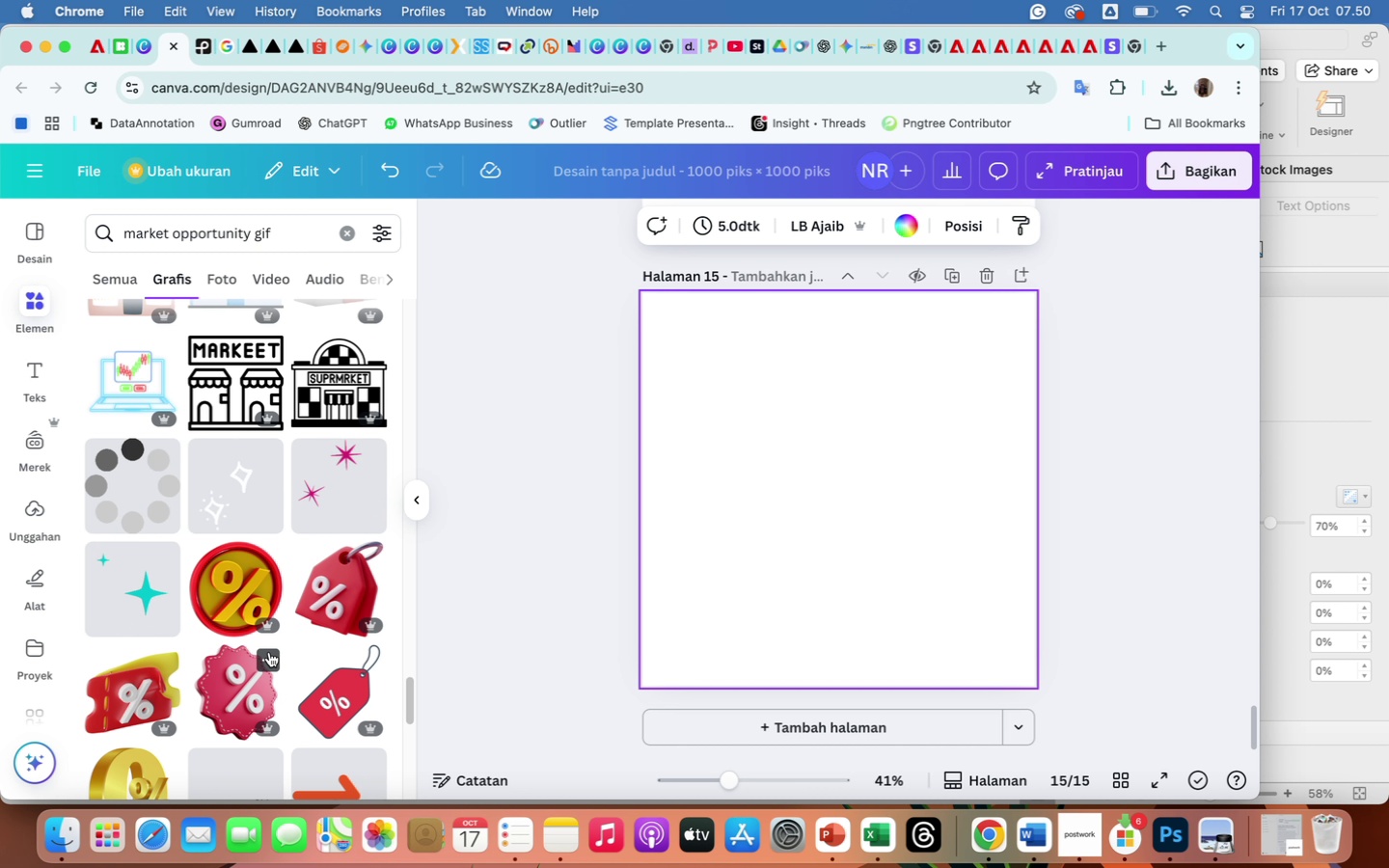 
scroll: coordinate [298, 677], scroll_direction: down, amount: 67.0
 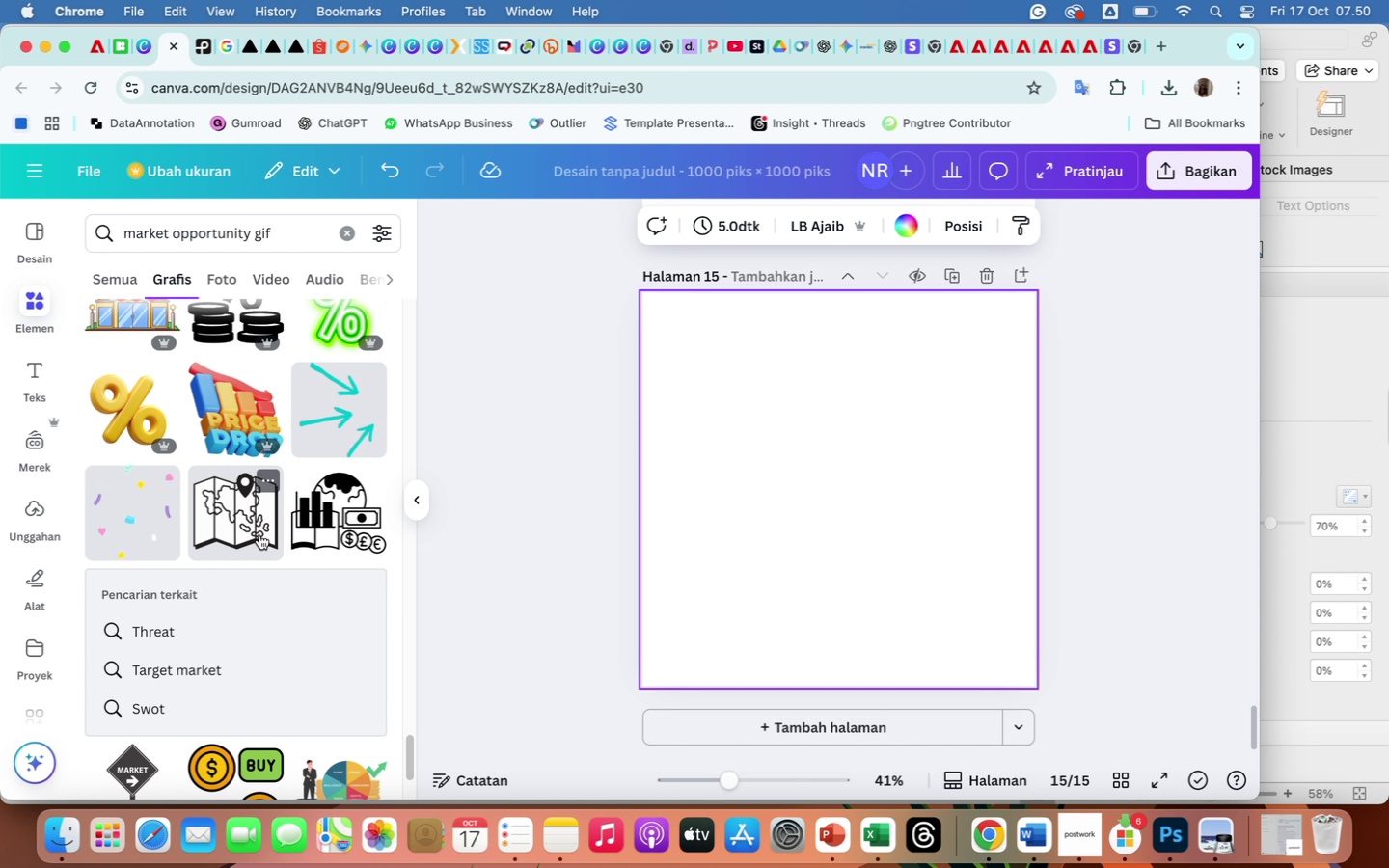 
wait(7.56)
 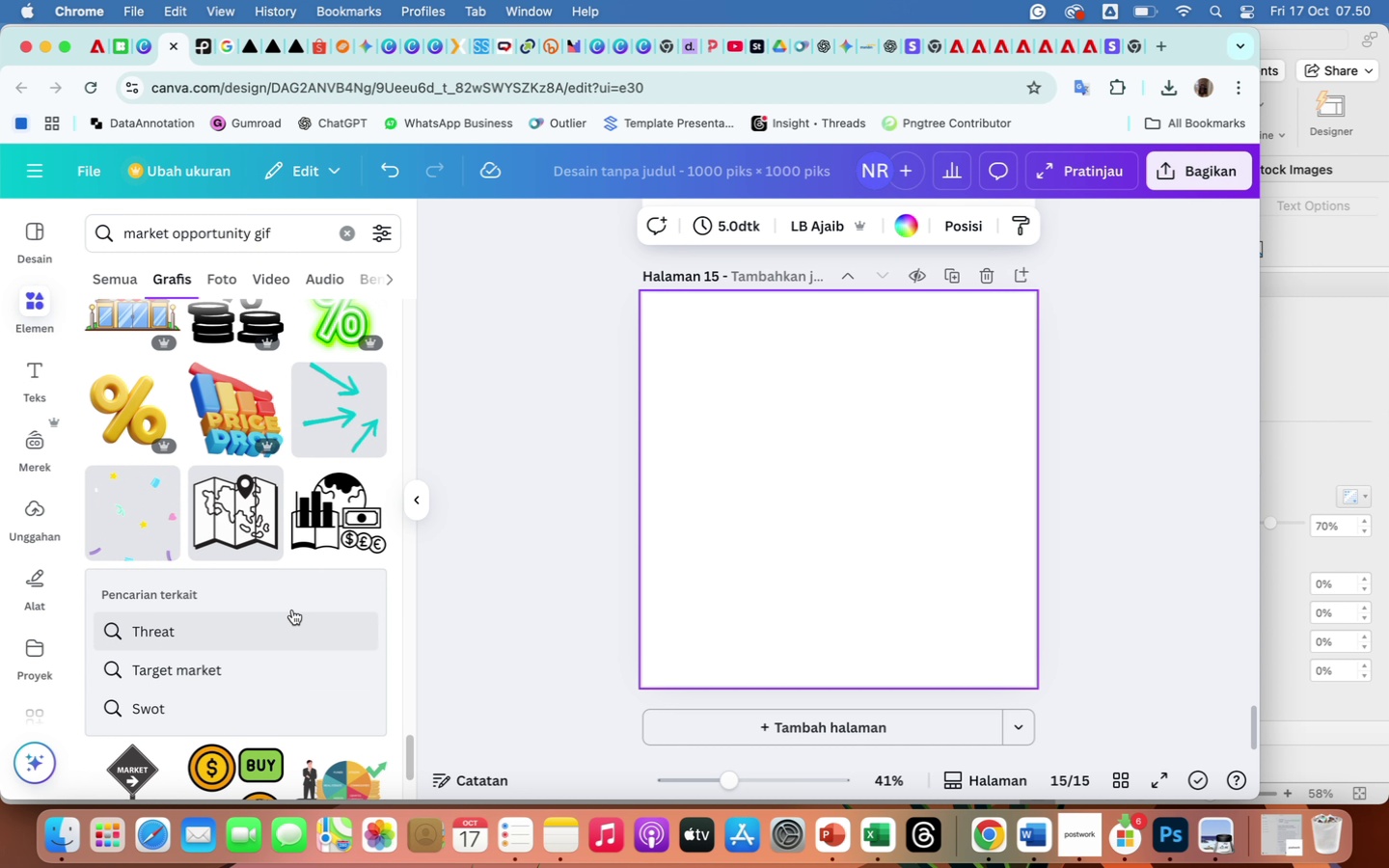 
scroll: coordinate [259, 534], scroll_direction: down, amount: 30.0
 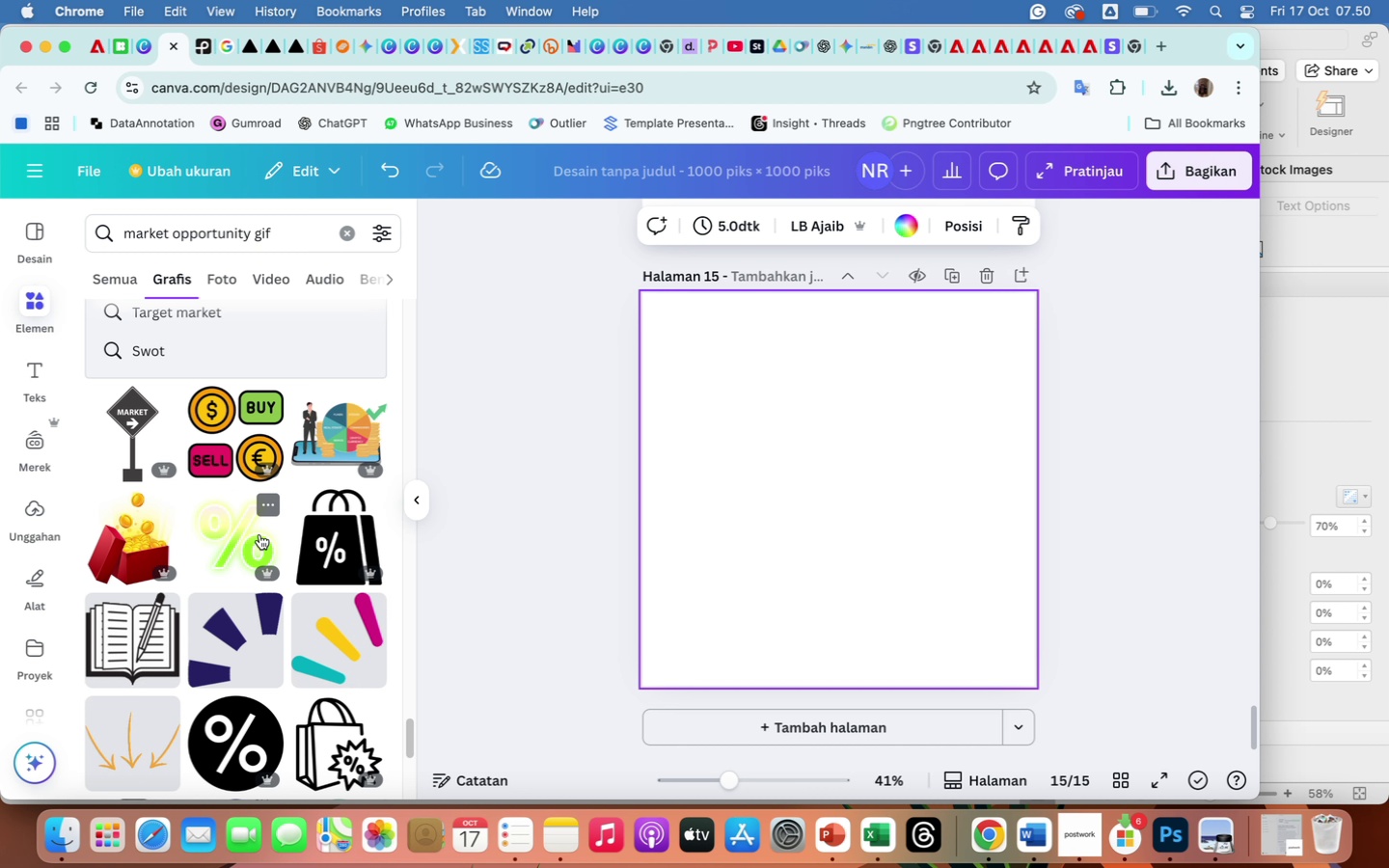 
wait(8.21)
 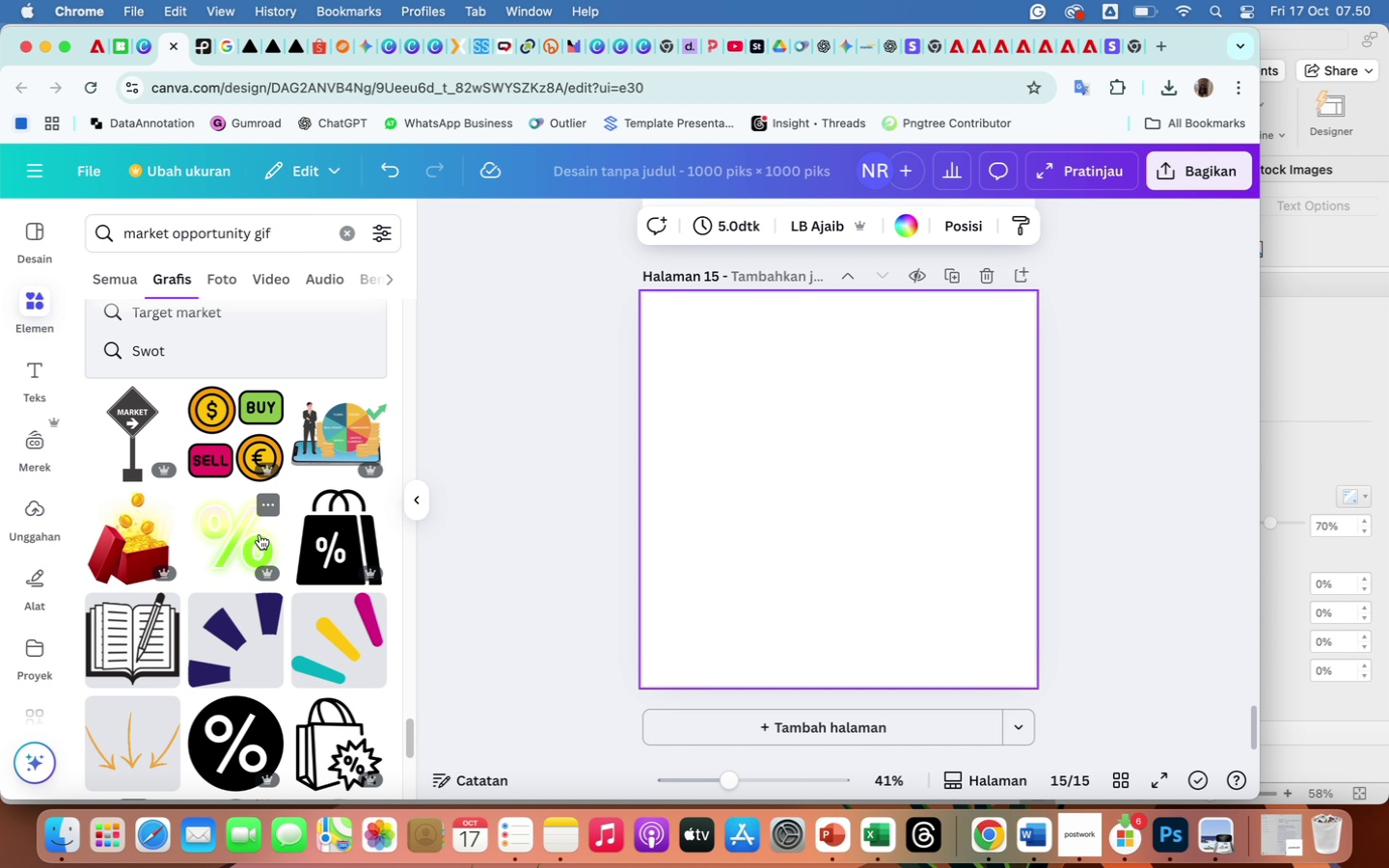 
left_click([322, 439])
 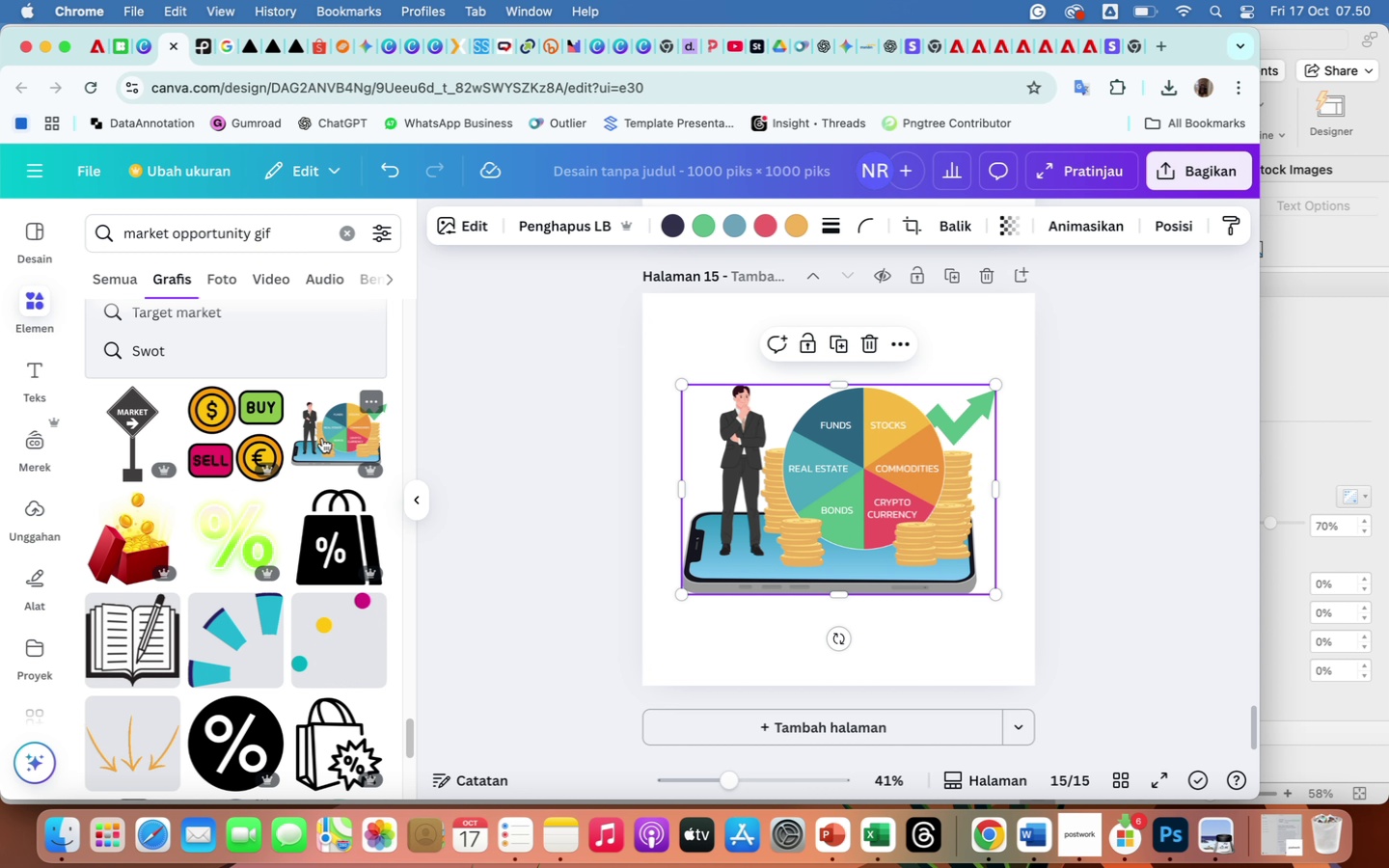 
wait(6.7)
 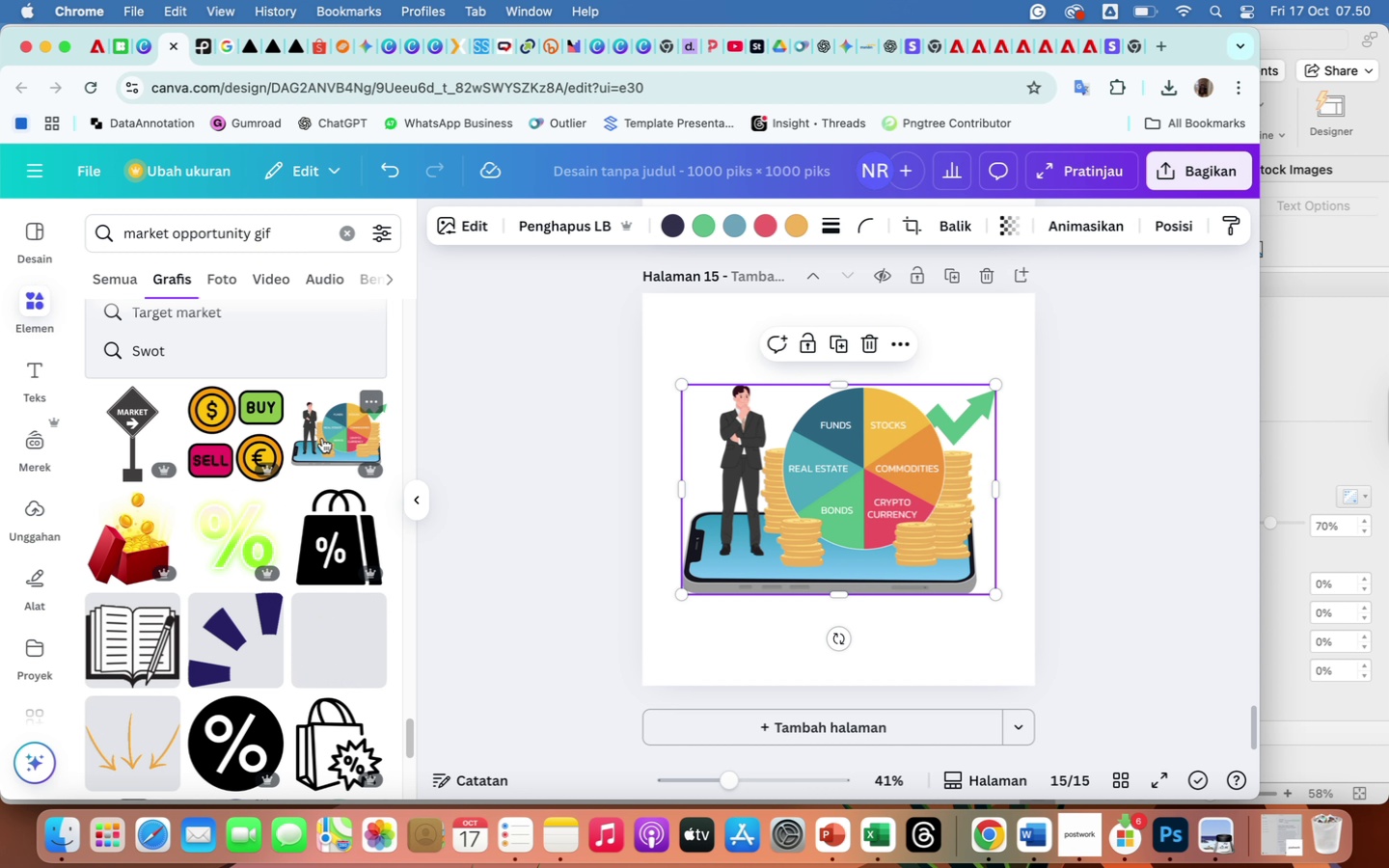 
scroll: coordinate [301, 717], scroll_direction: down, amount: 121.0
 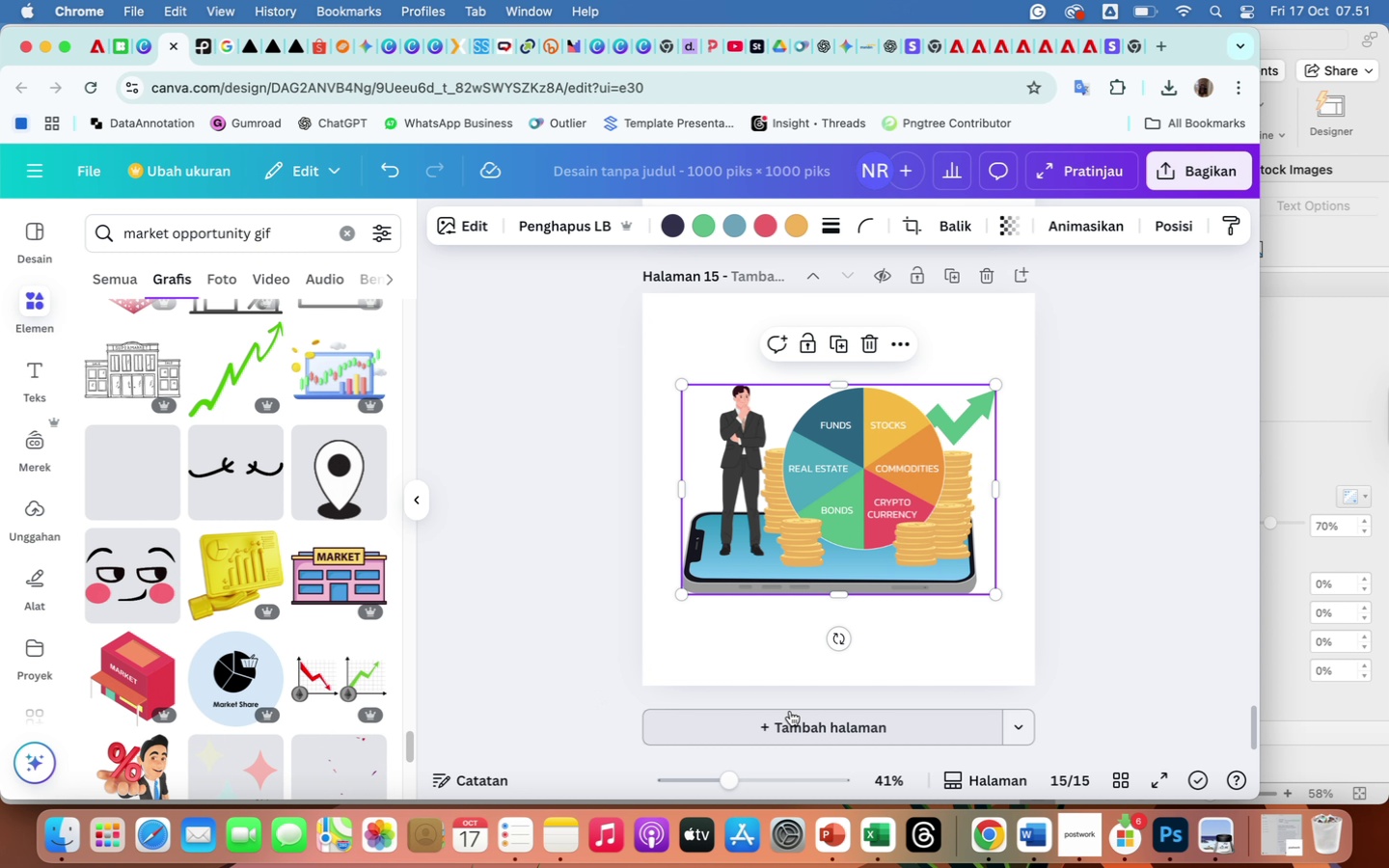 
left_click([785, 717])
 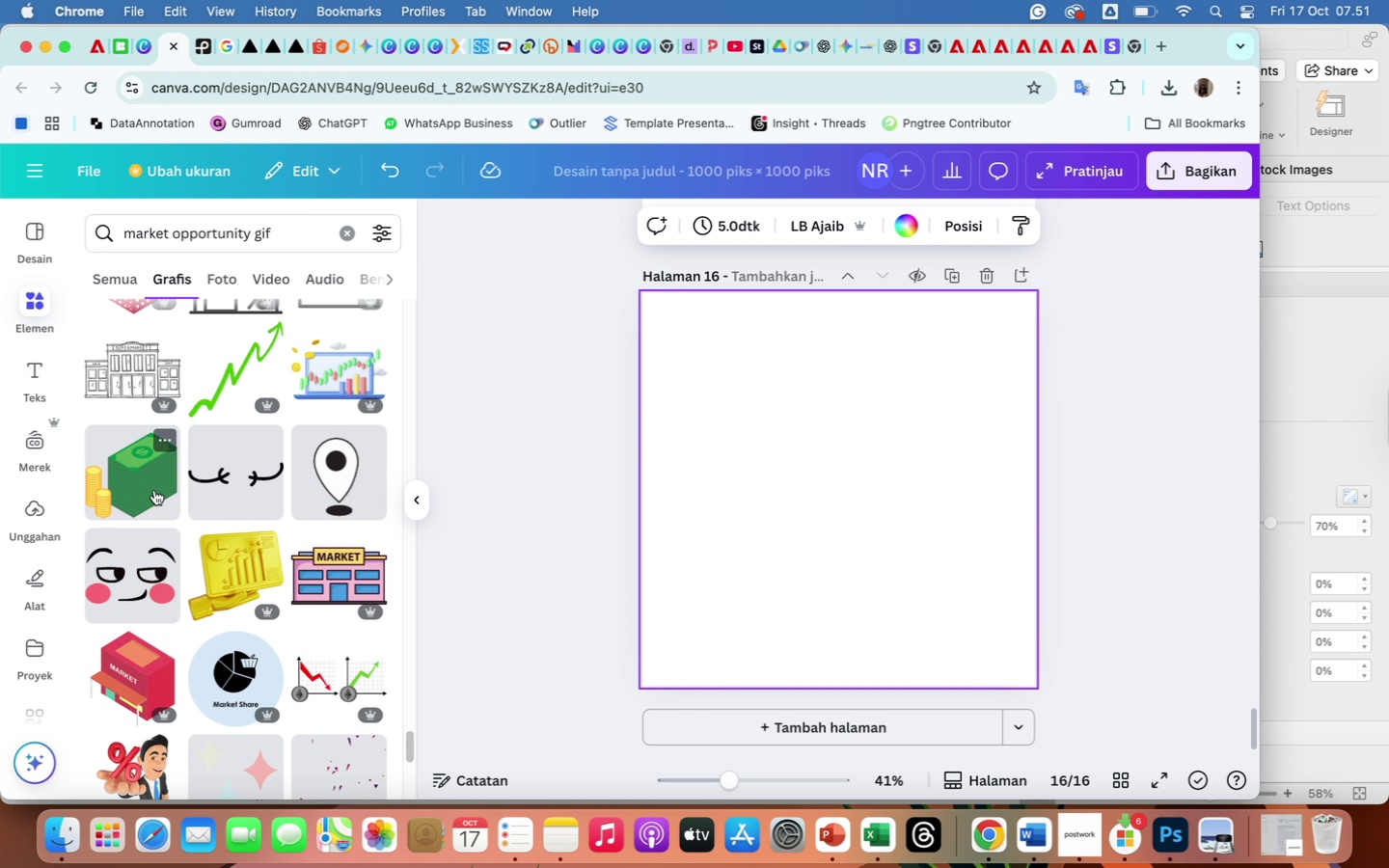 
left_click([154, 490])
 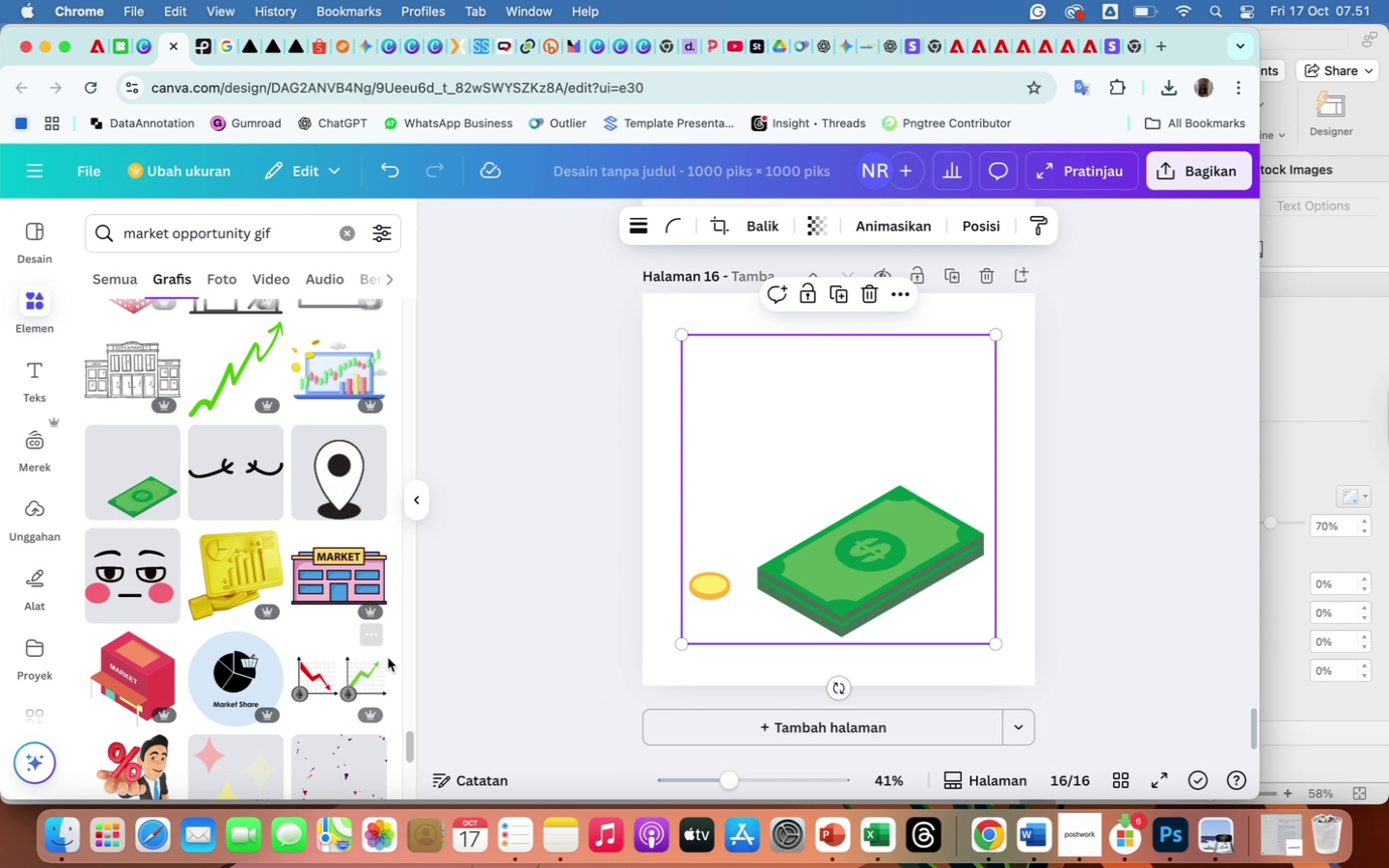 
scroll: coordinate [380, 639], scroll_direction: down, amount: 45.0
 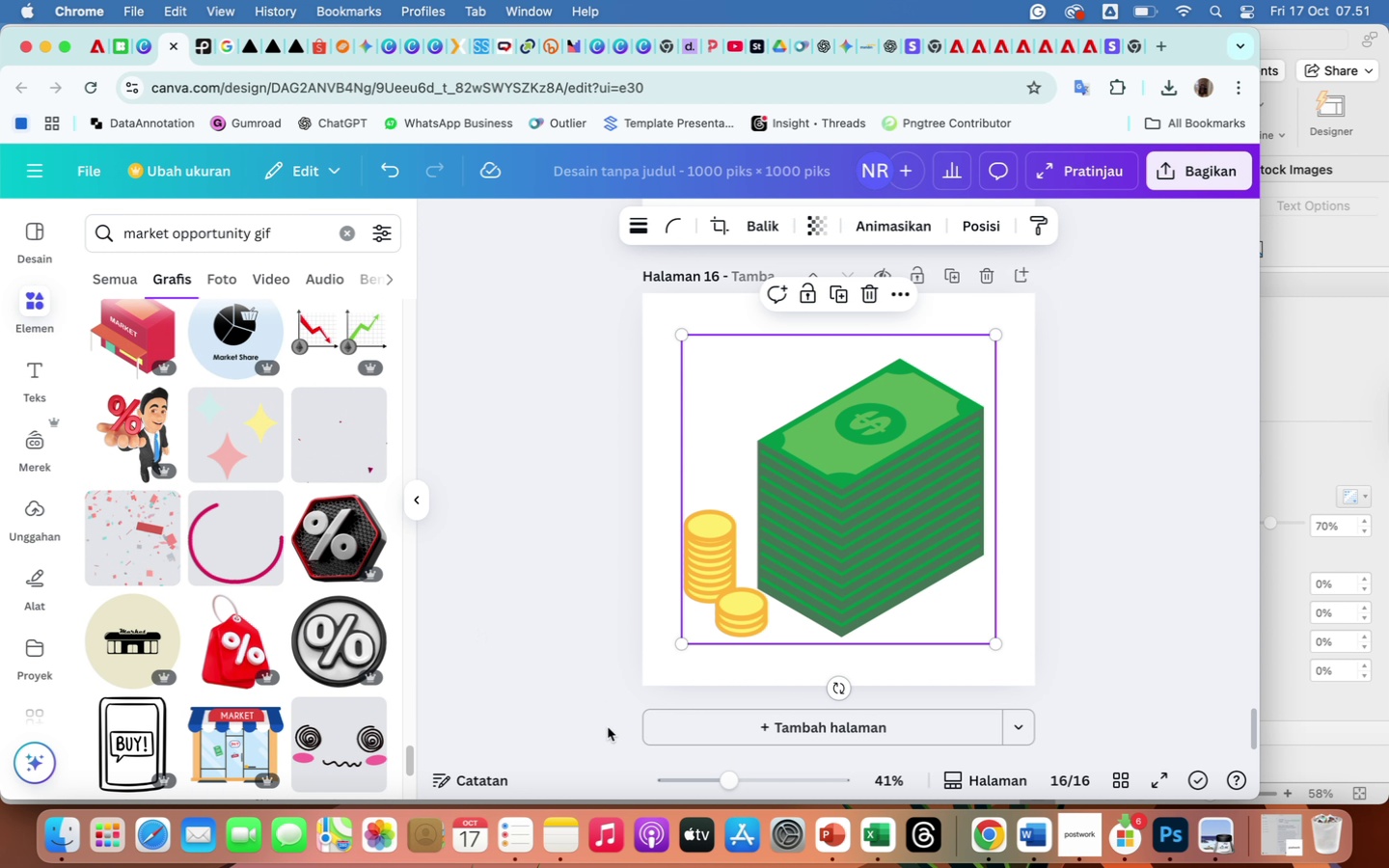 
left_click([736, 733])
 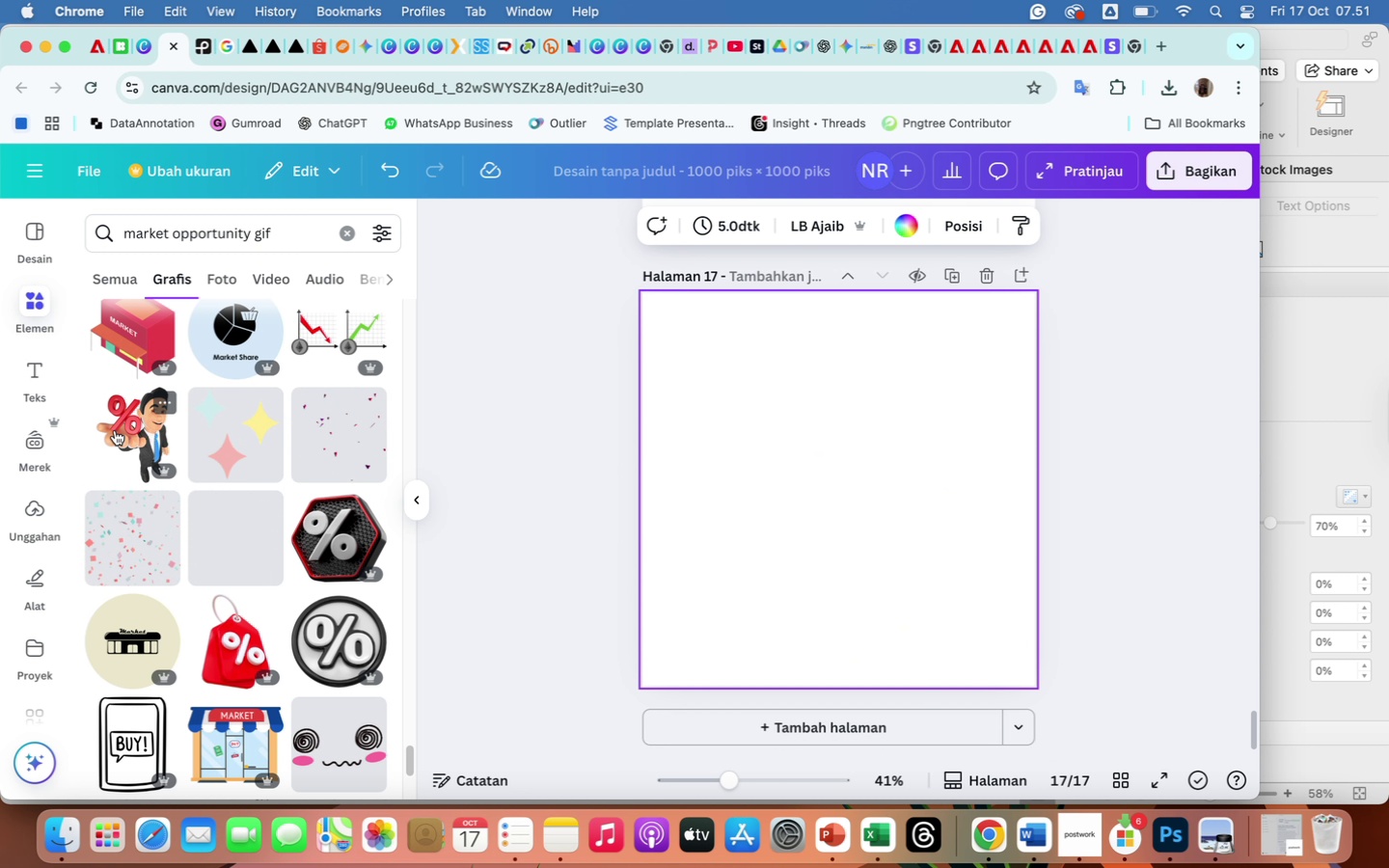 
left_click([115, 430])
 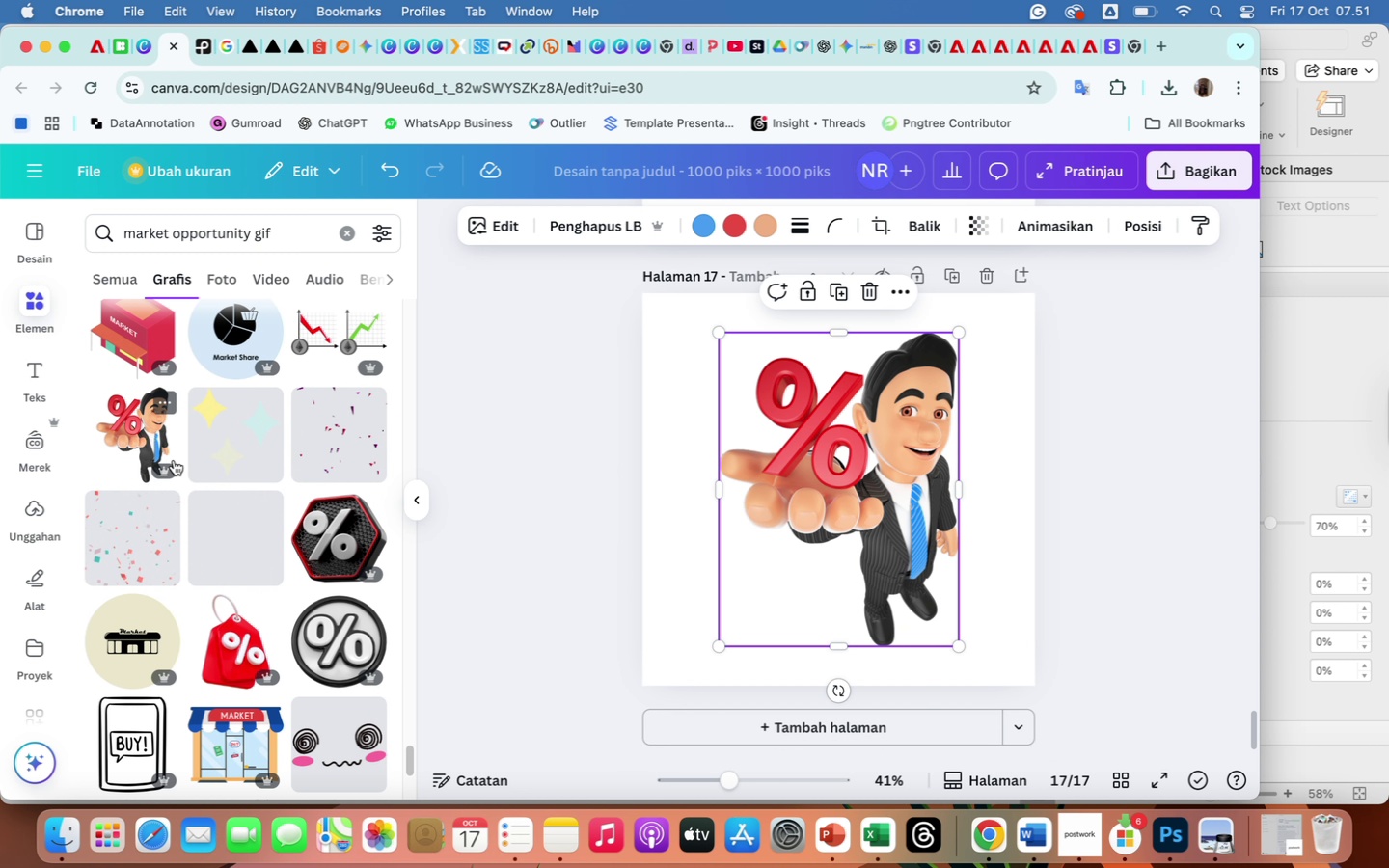 
mouse_move([196, 466])
 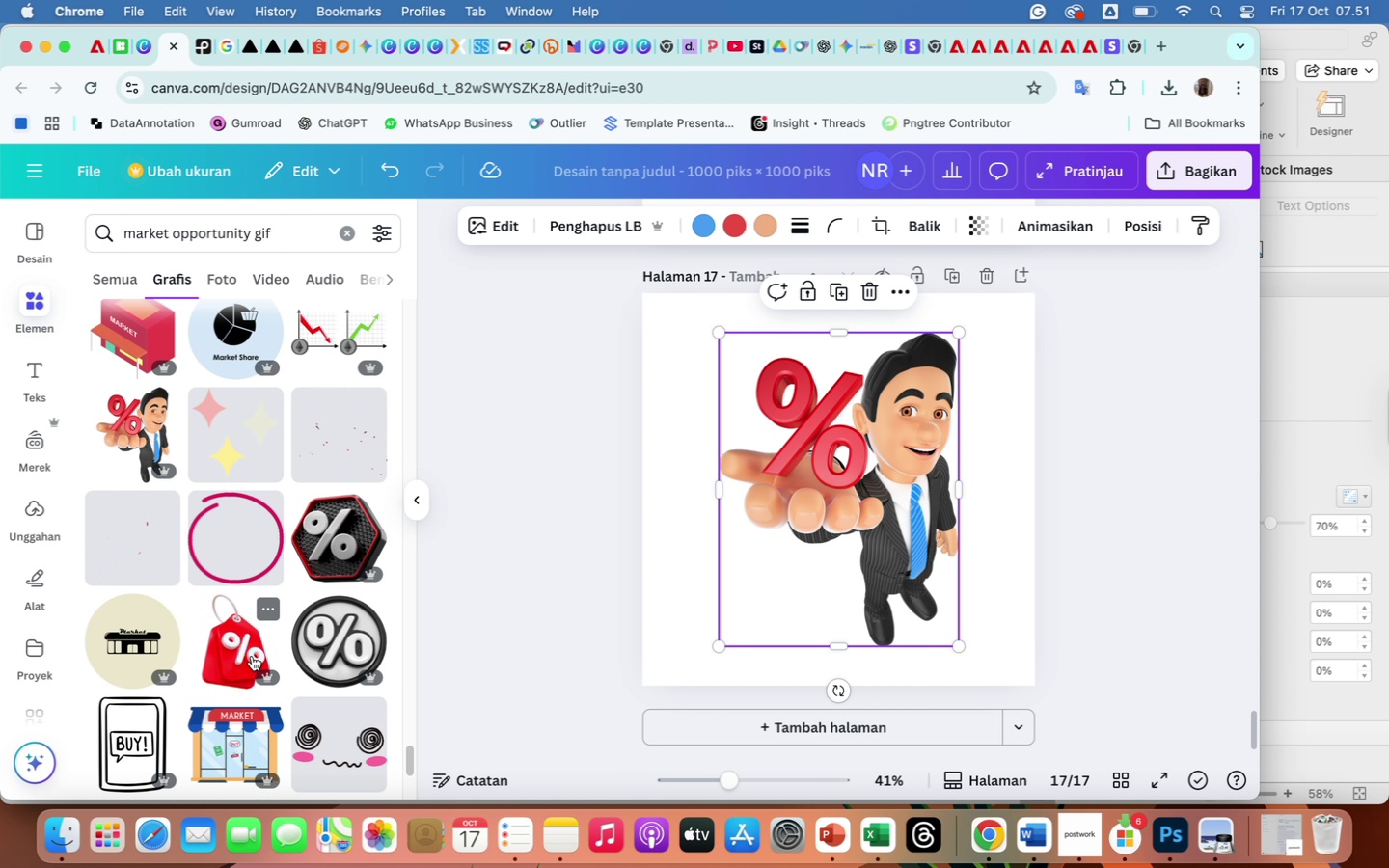 
scroll: coordinate [252, 656], scroll_direction: down, amount: 24.0
 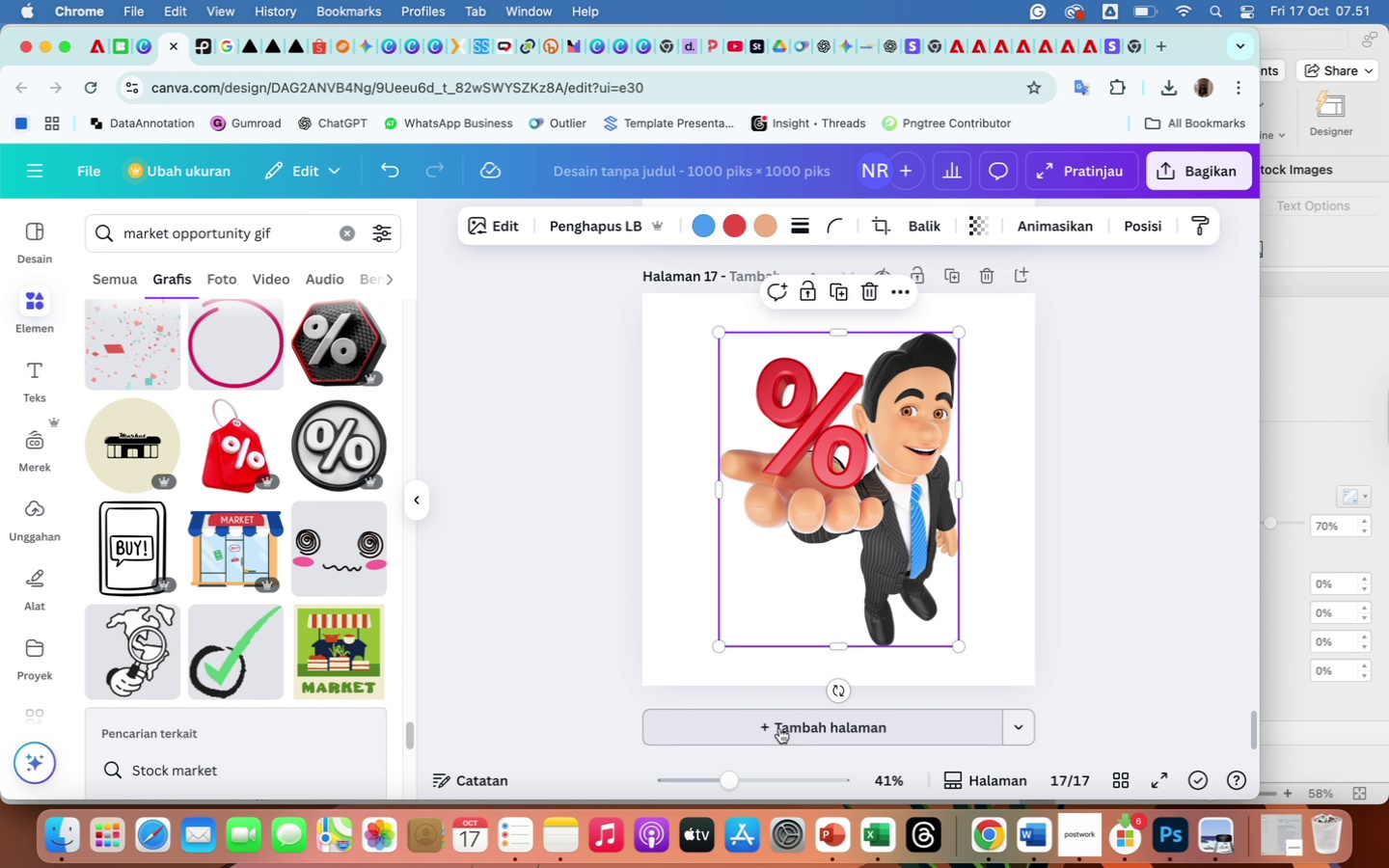 
wait(6.98)
 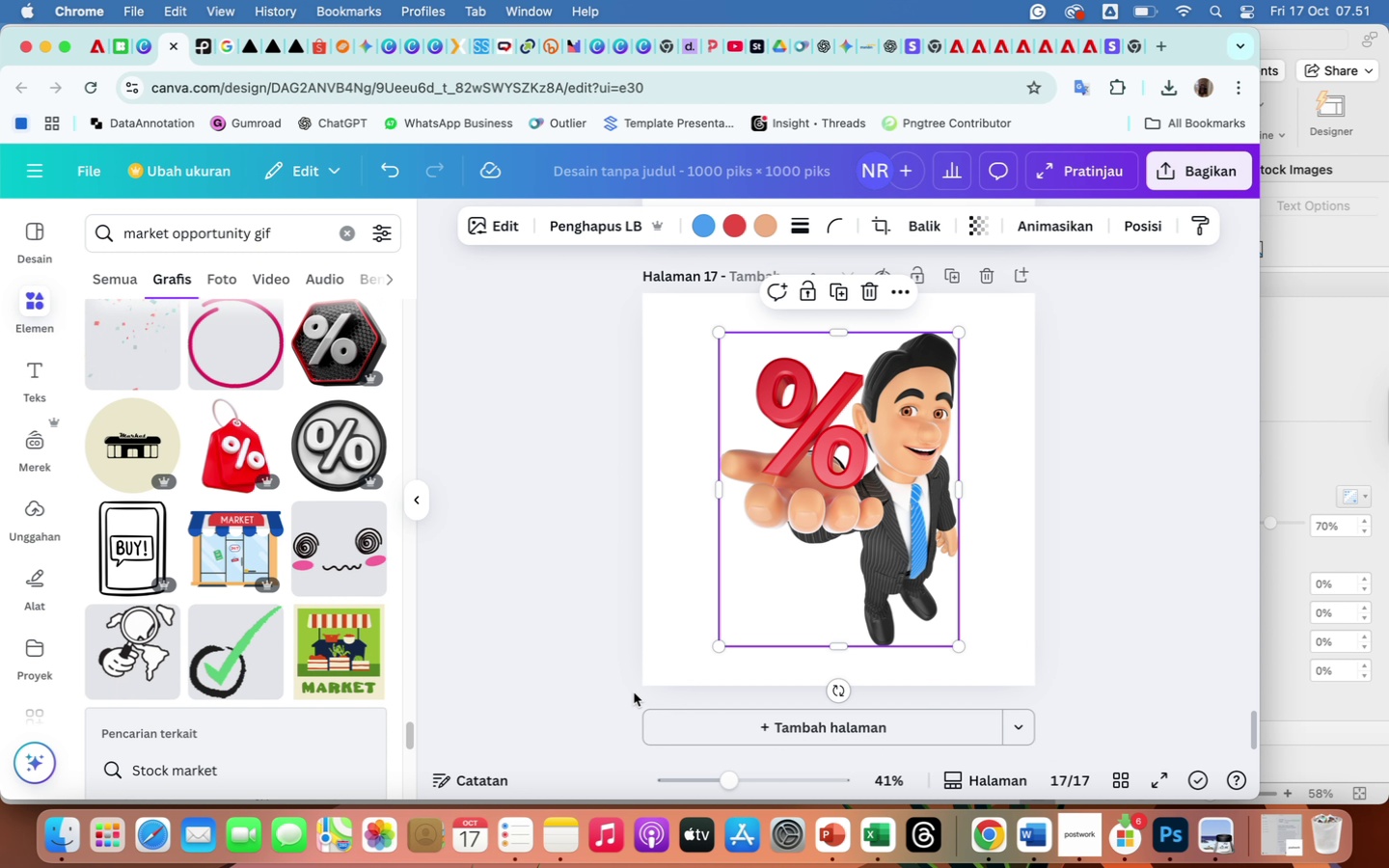 
scroll: coordinate [250, 649], scroll_direction: down, amount: 62.0
 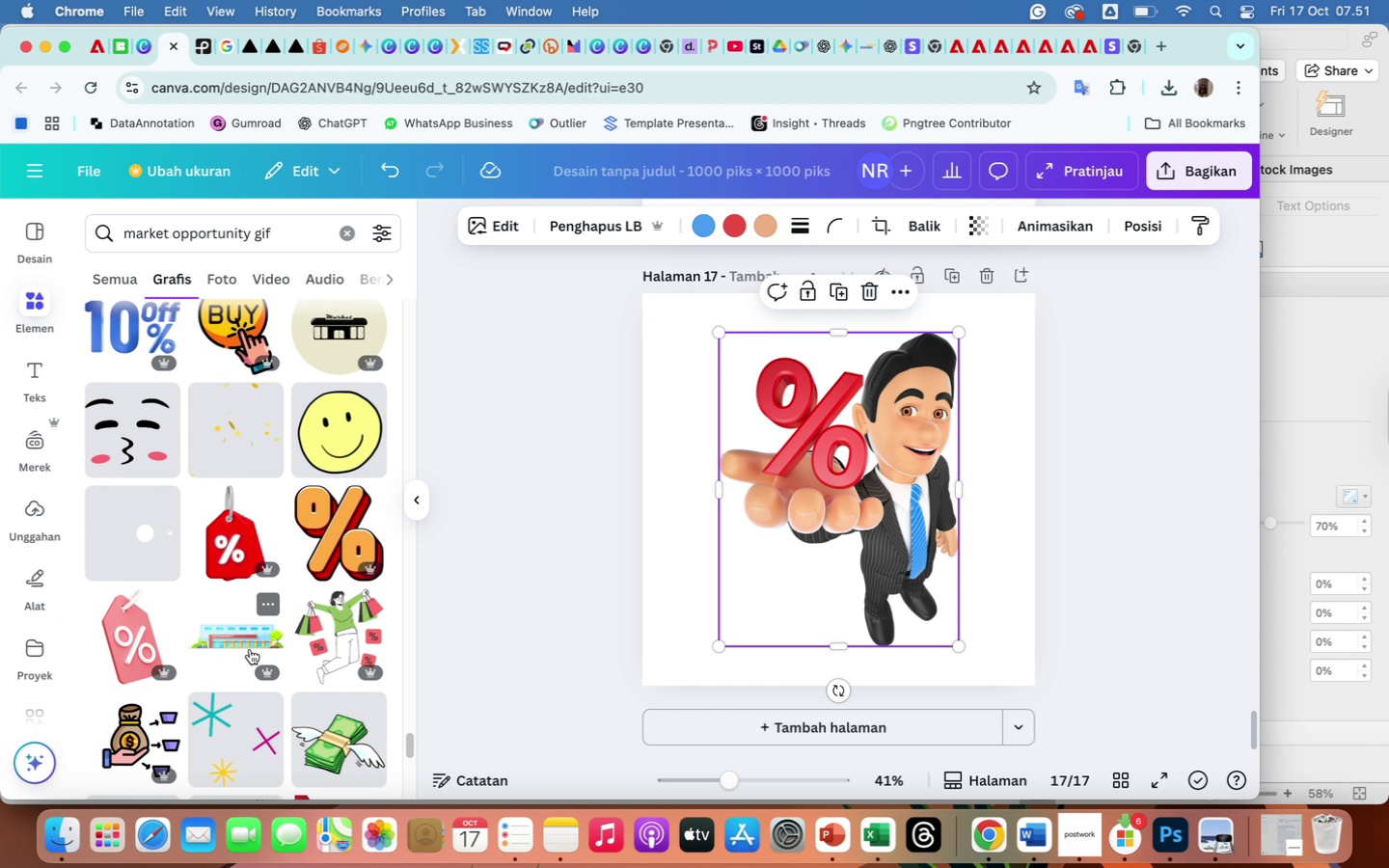 
scroll: coordinate [250, 649], scroll_direction: up, amount: 24.0
 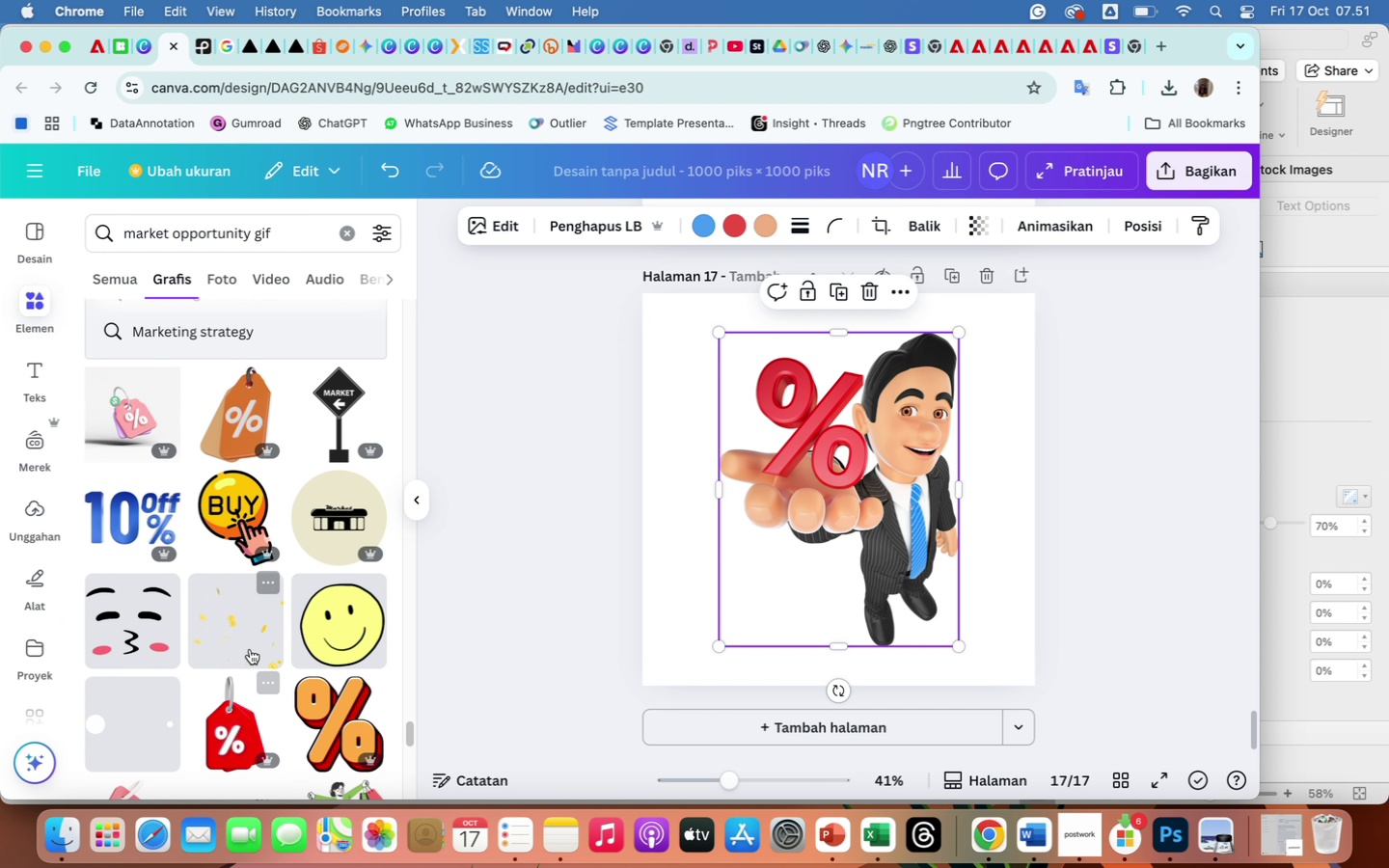 
scroll: coordinate [250, 649], scroll_direction: down, amount: 114.0
 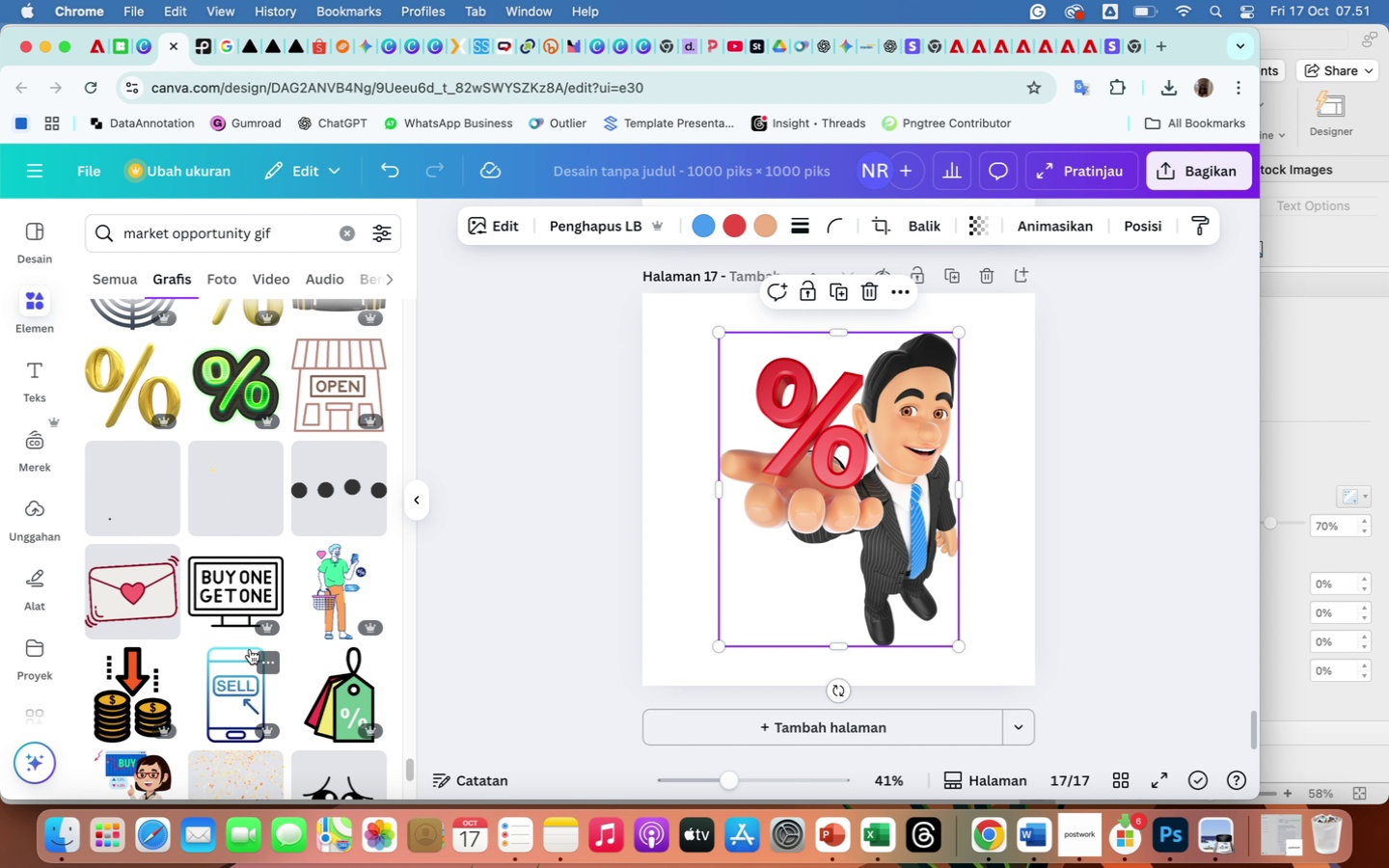 
scroll: coordinate [250, 649], scroll_direction: down, amount: 58.0
 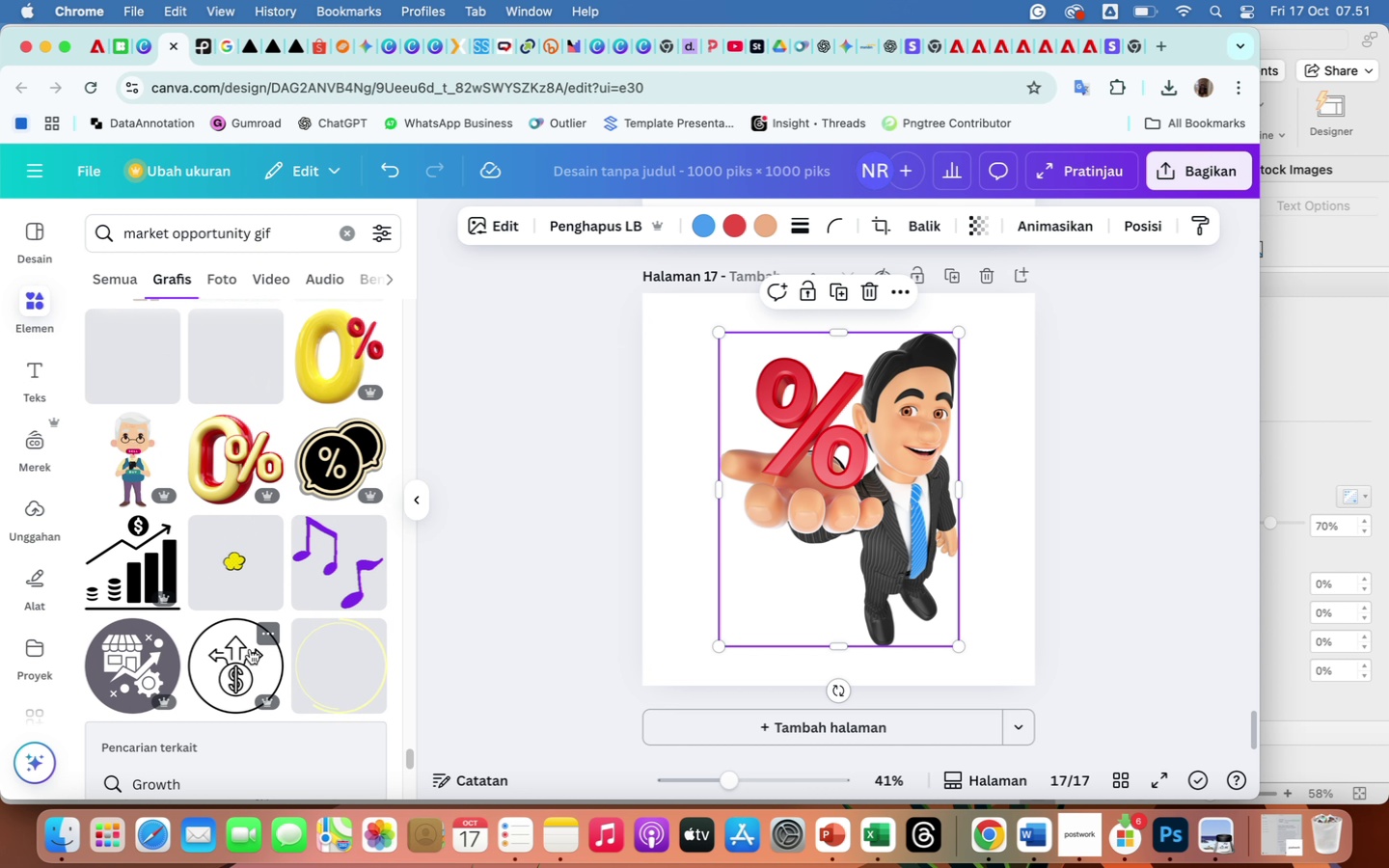 
wait(6.14)
 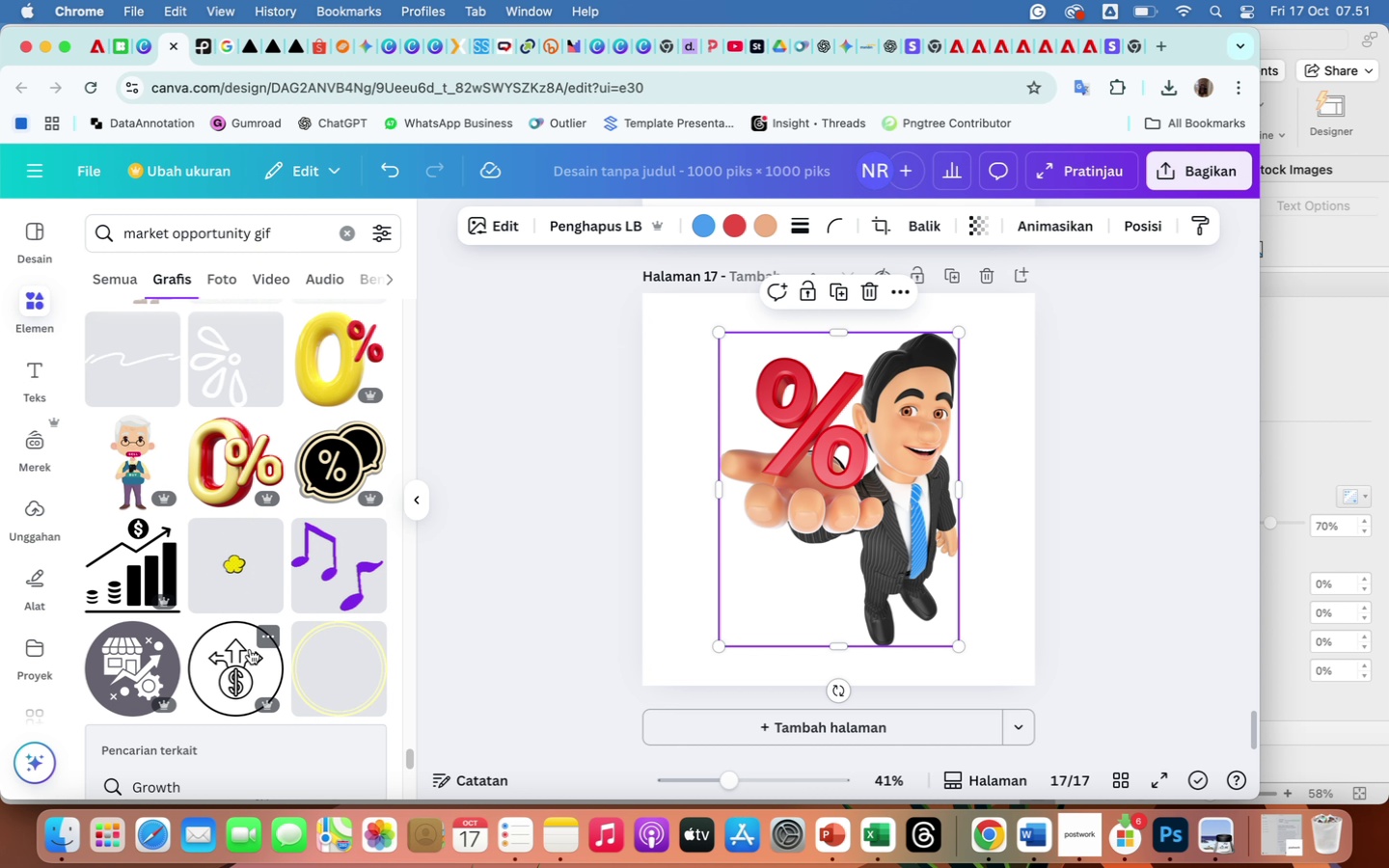 
scroll: coordinate [250, 649], scroll_direction: down, amount: 38.0
 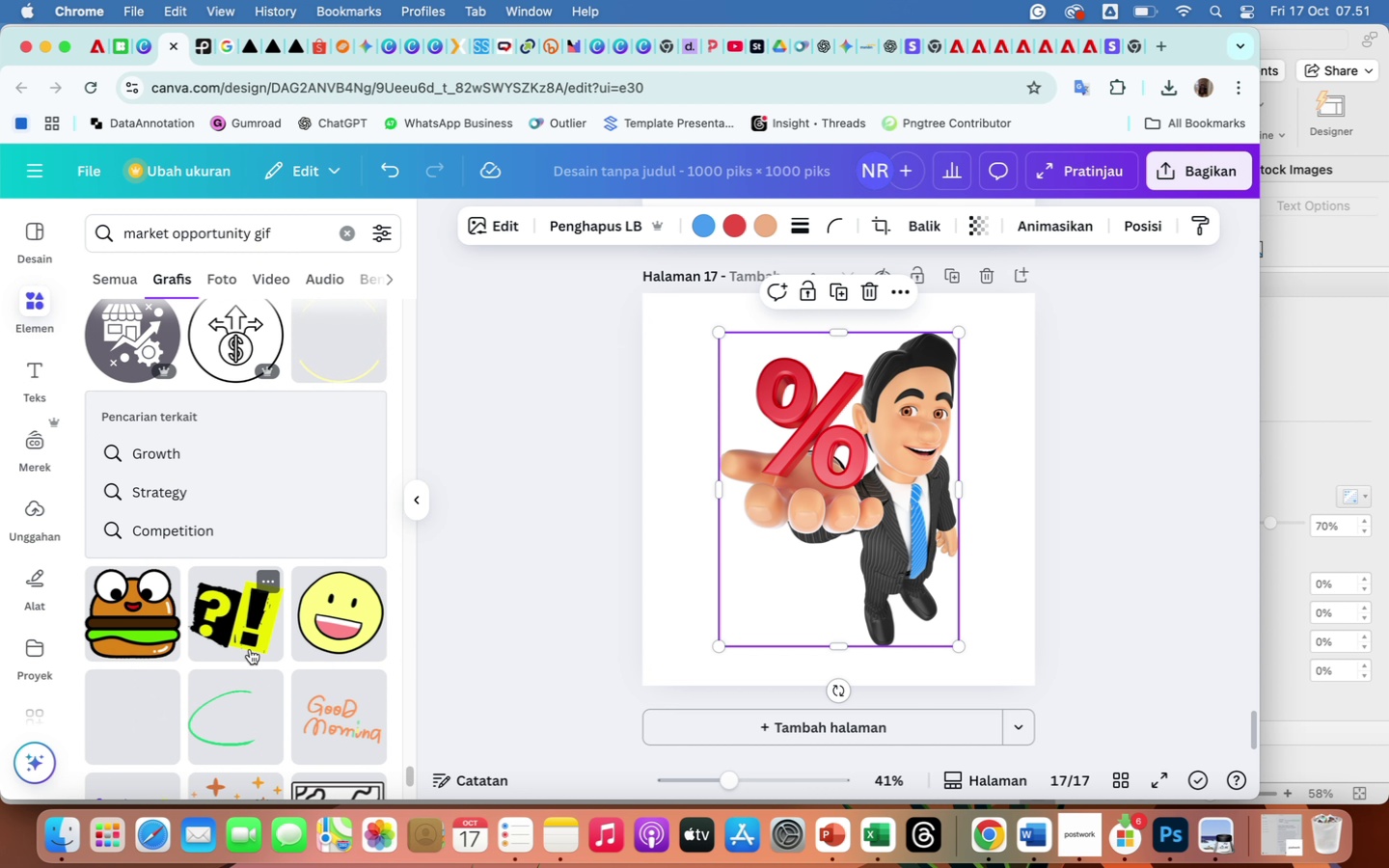 
wait(8.61)
 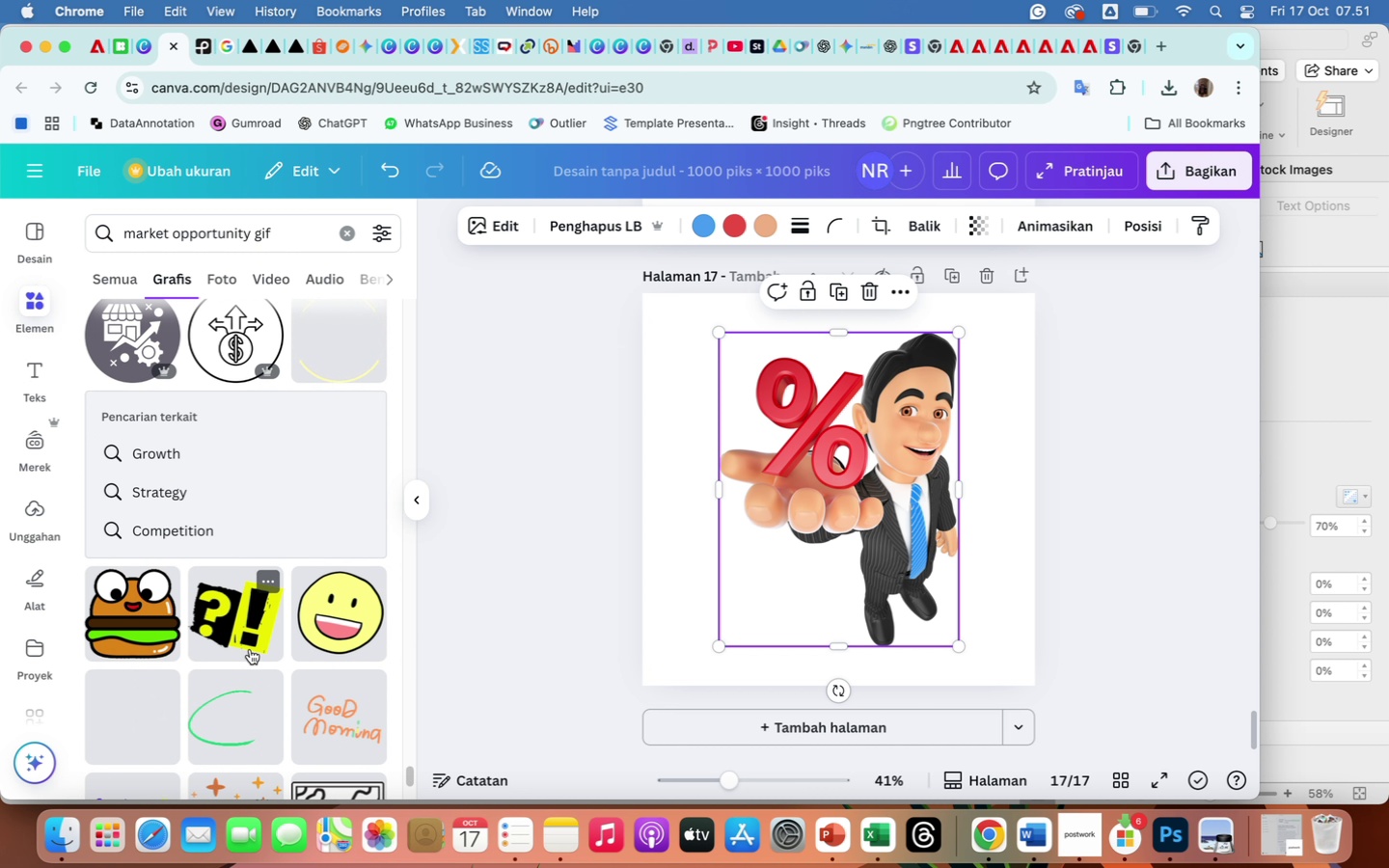 
scroll: coordinate [259, 677], scroll_direction: down, amount: 158.0
 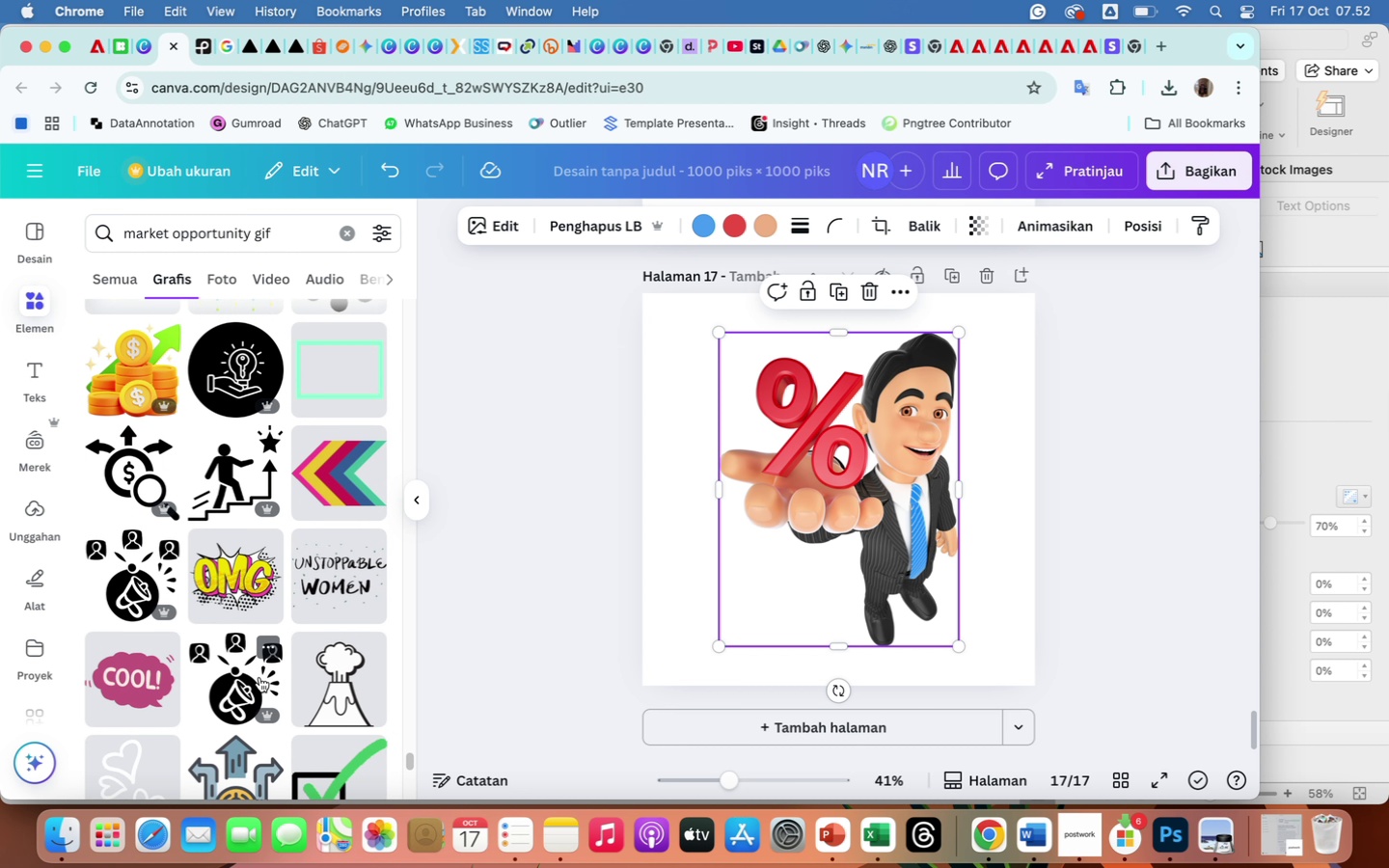 
scroll: coordinate [259, 668], scroll_direction: down, amount: 143.0
 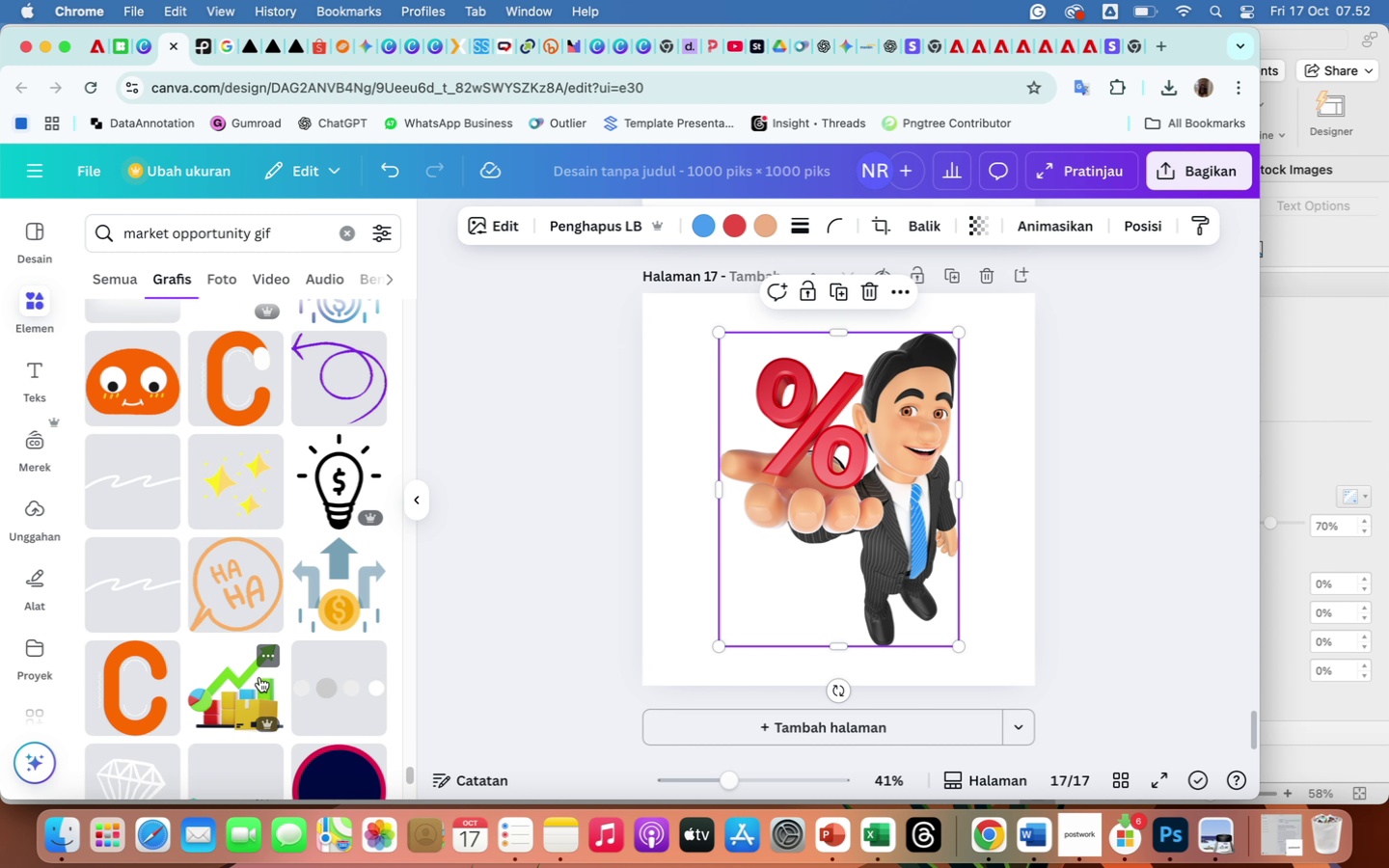 
wait(6.38)
 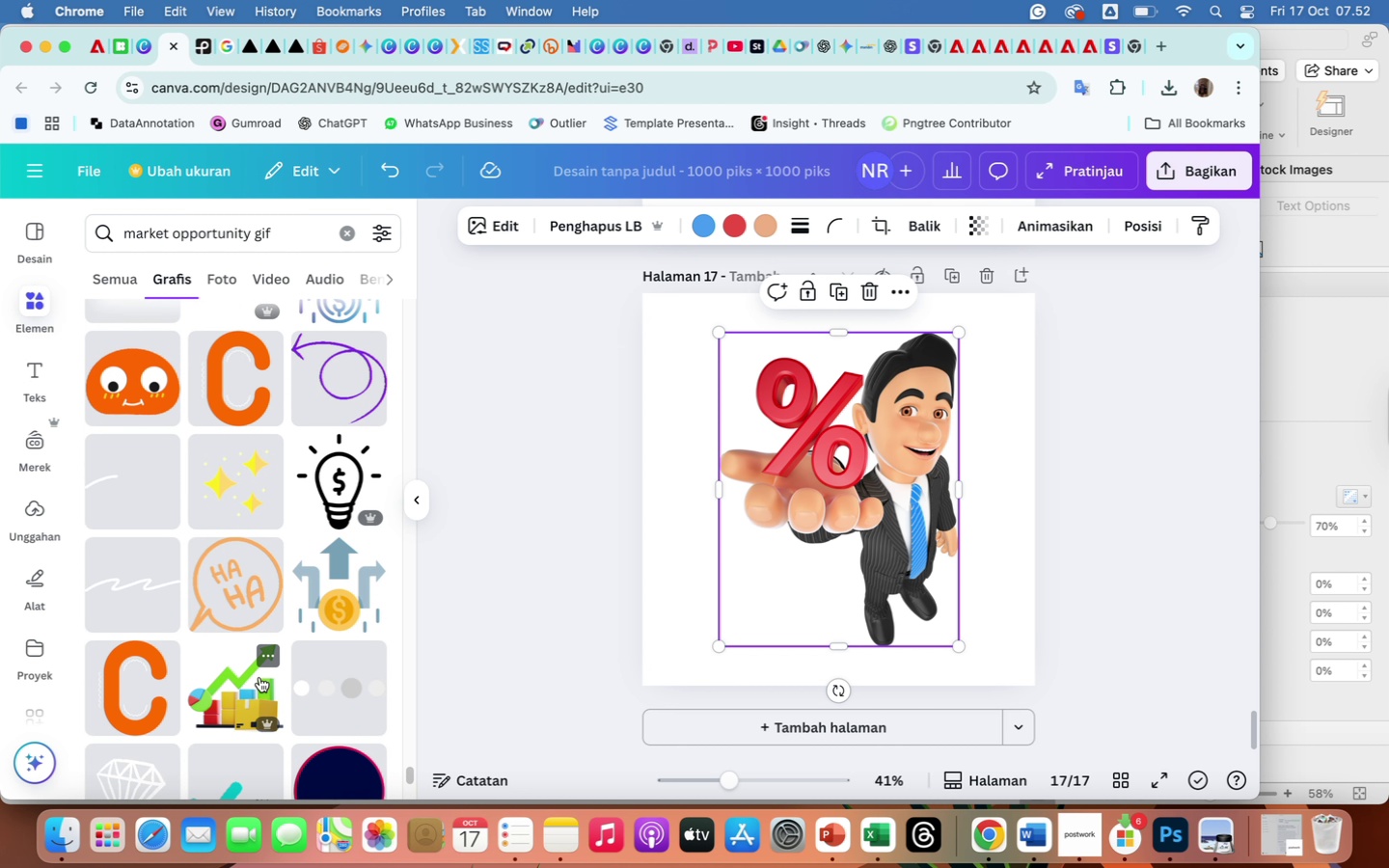 
left_click_drag(start_coordinate=[286, 226], to_coordinate=[86, 183])
 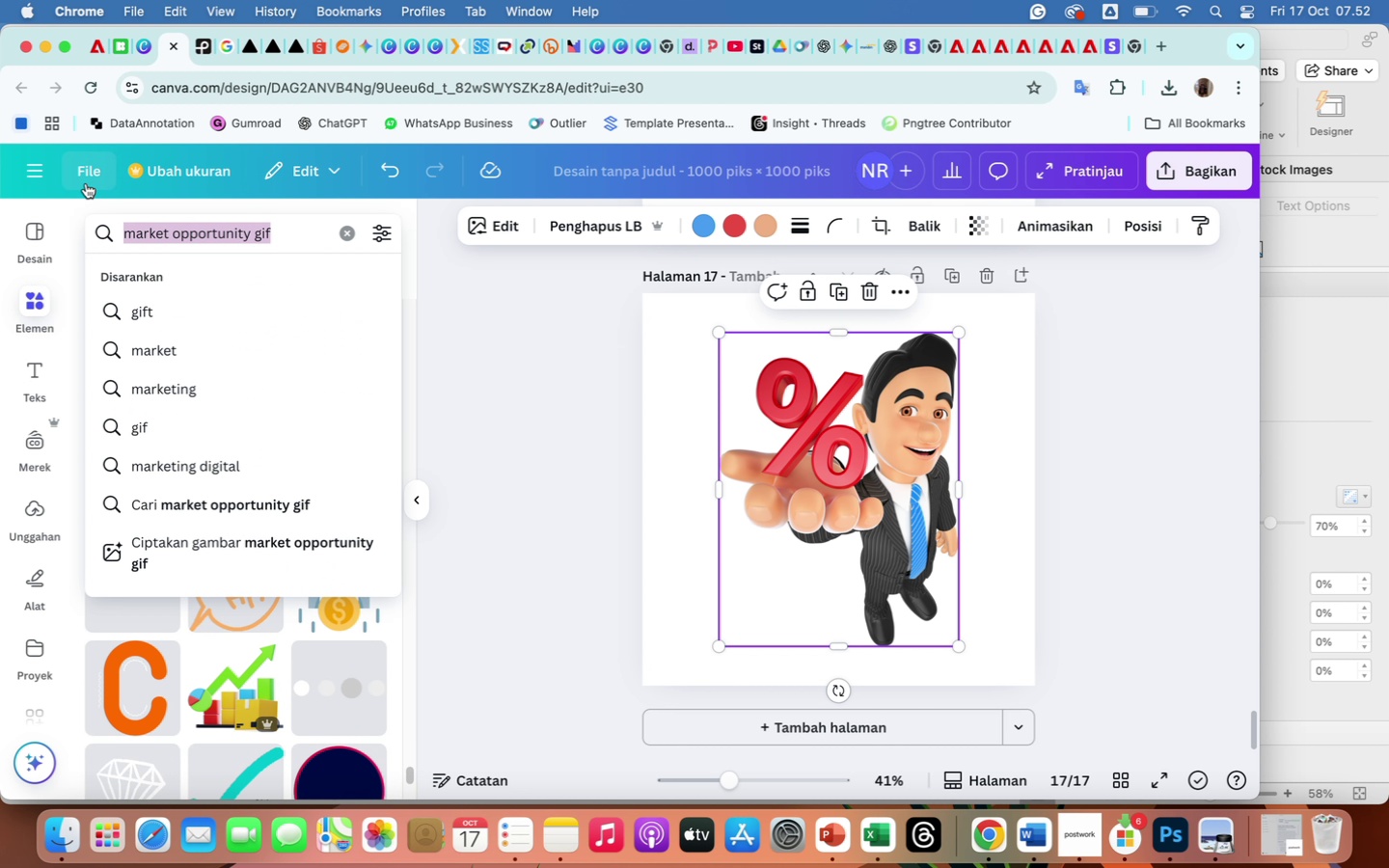 
type(business model)
 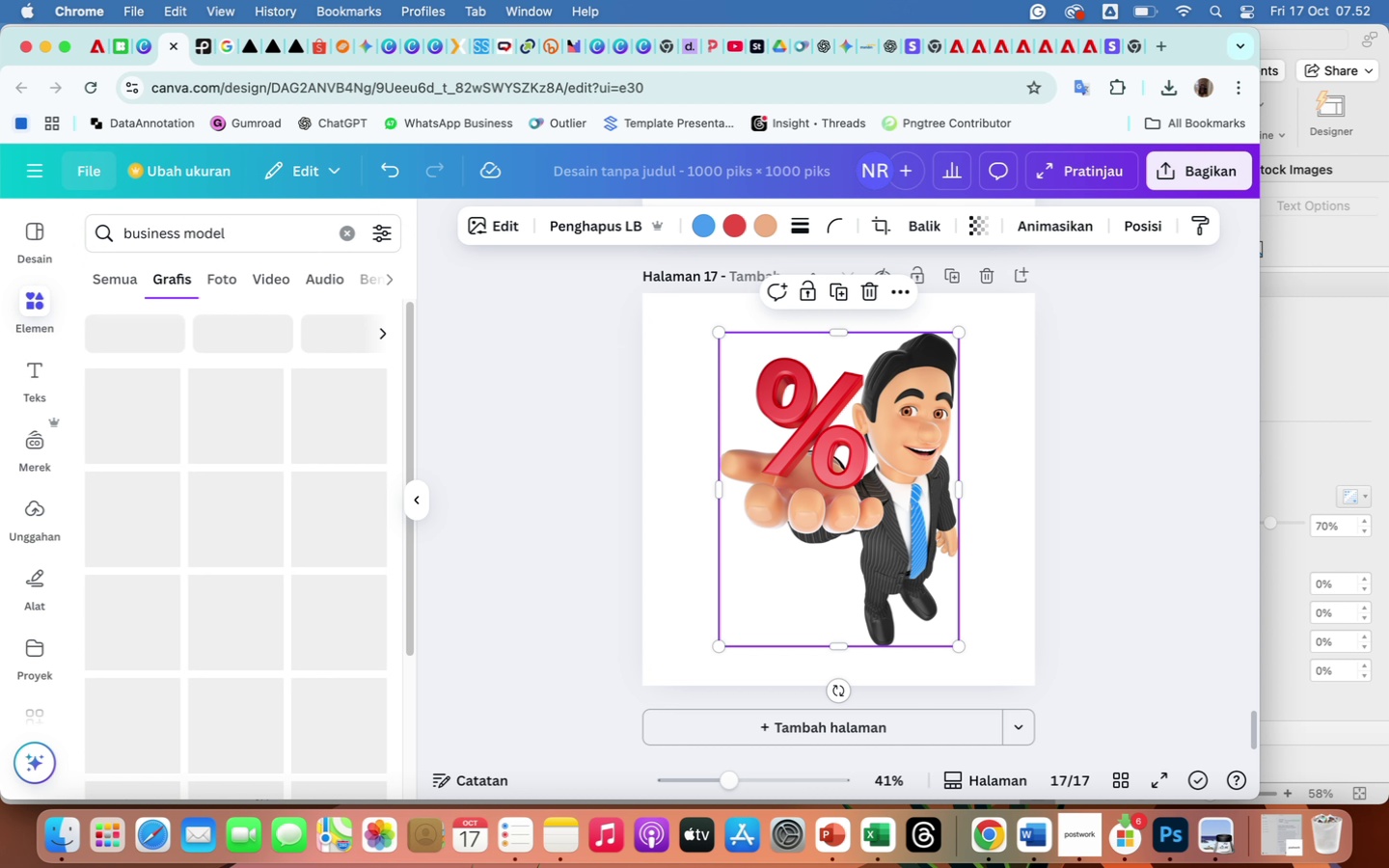 
key(Enter)
 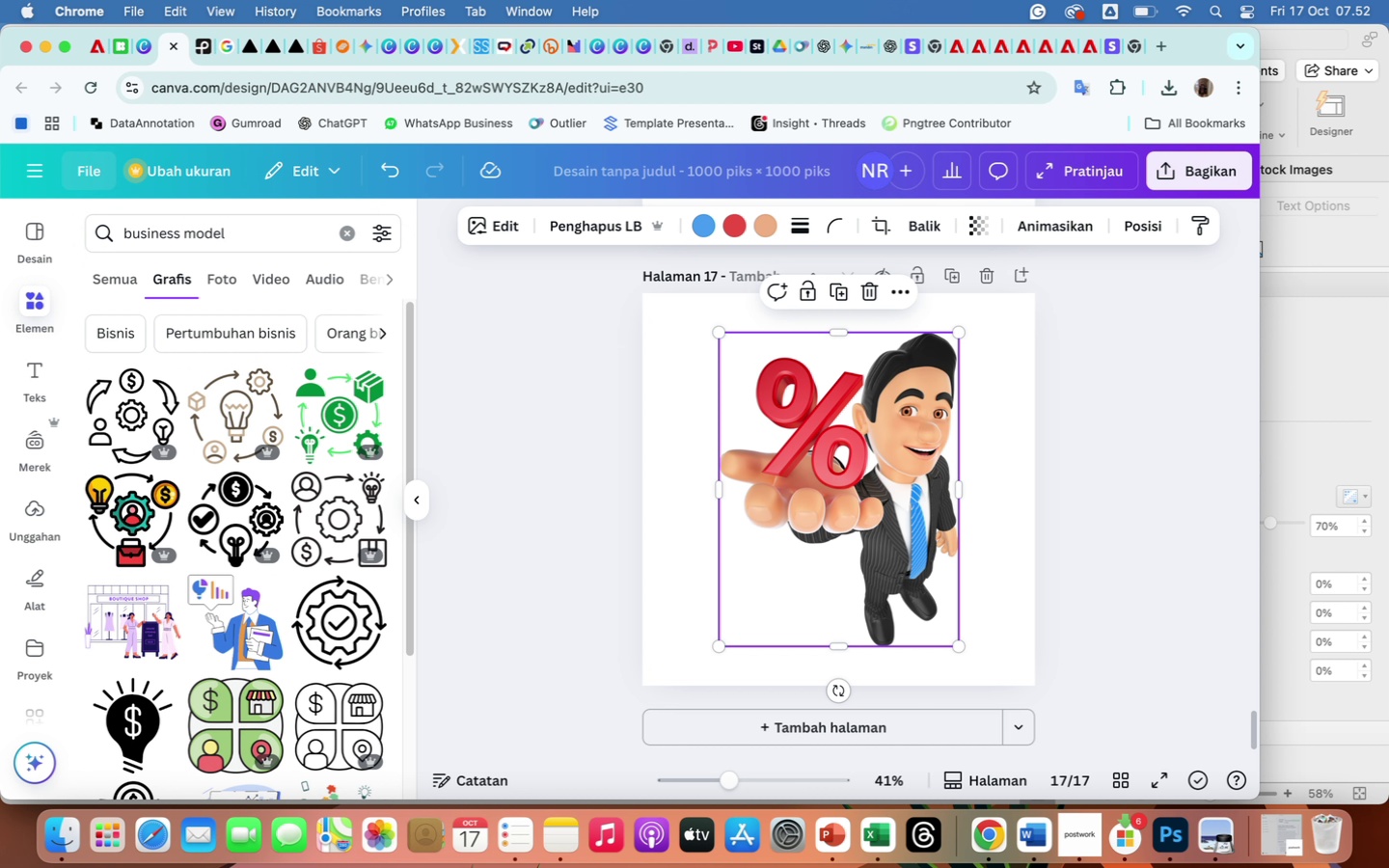 
wait(11.25)
 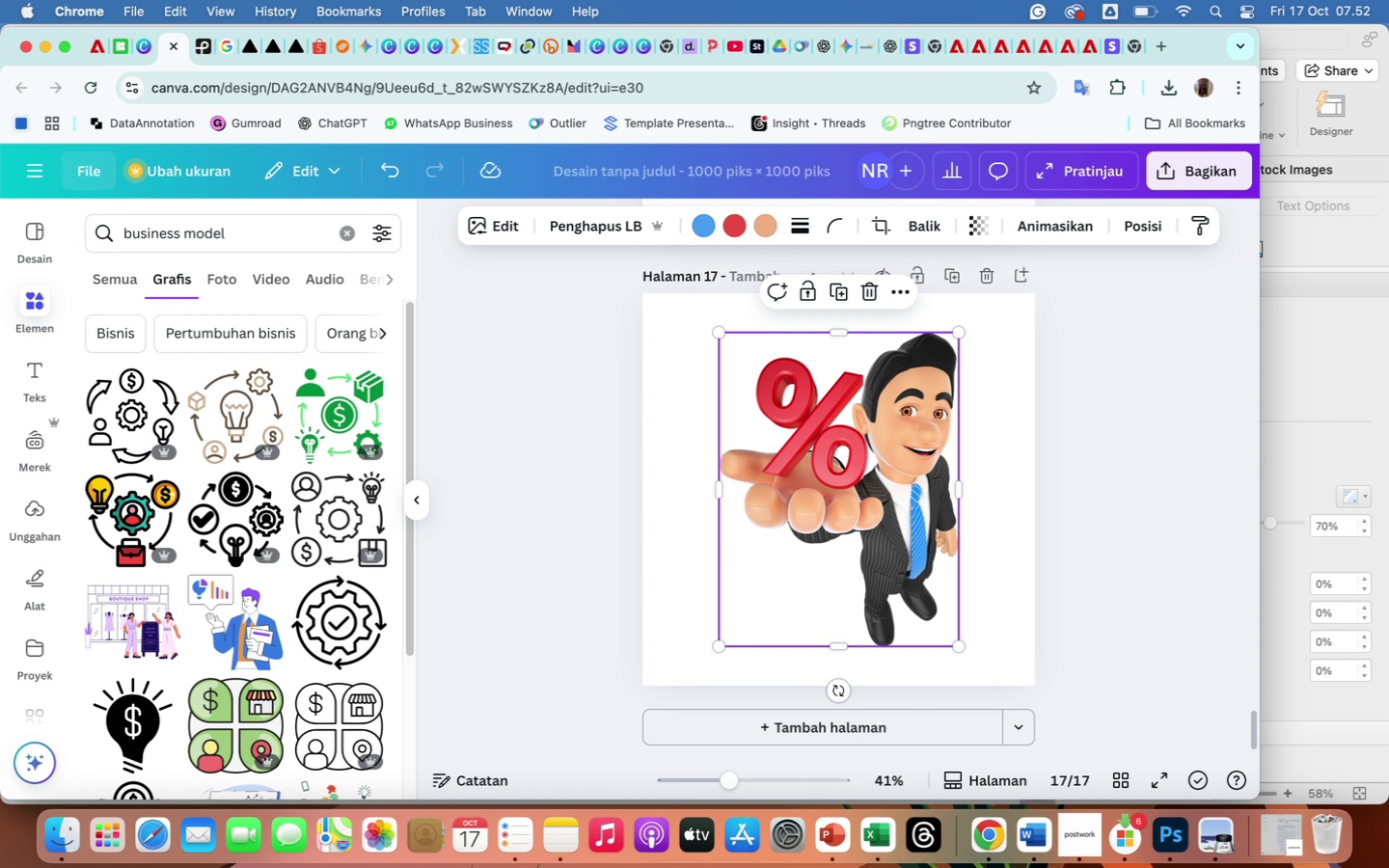 
left_click([794, 735])
 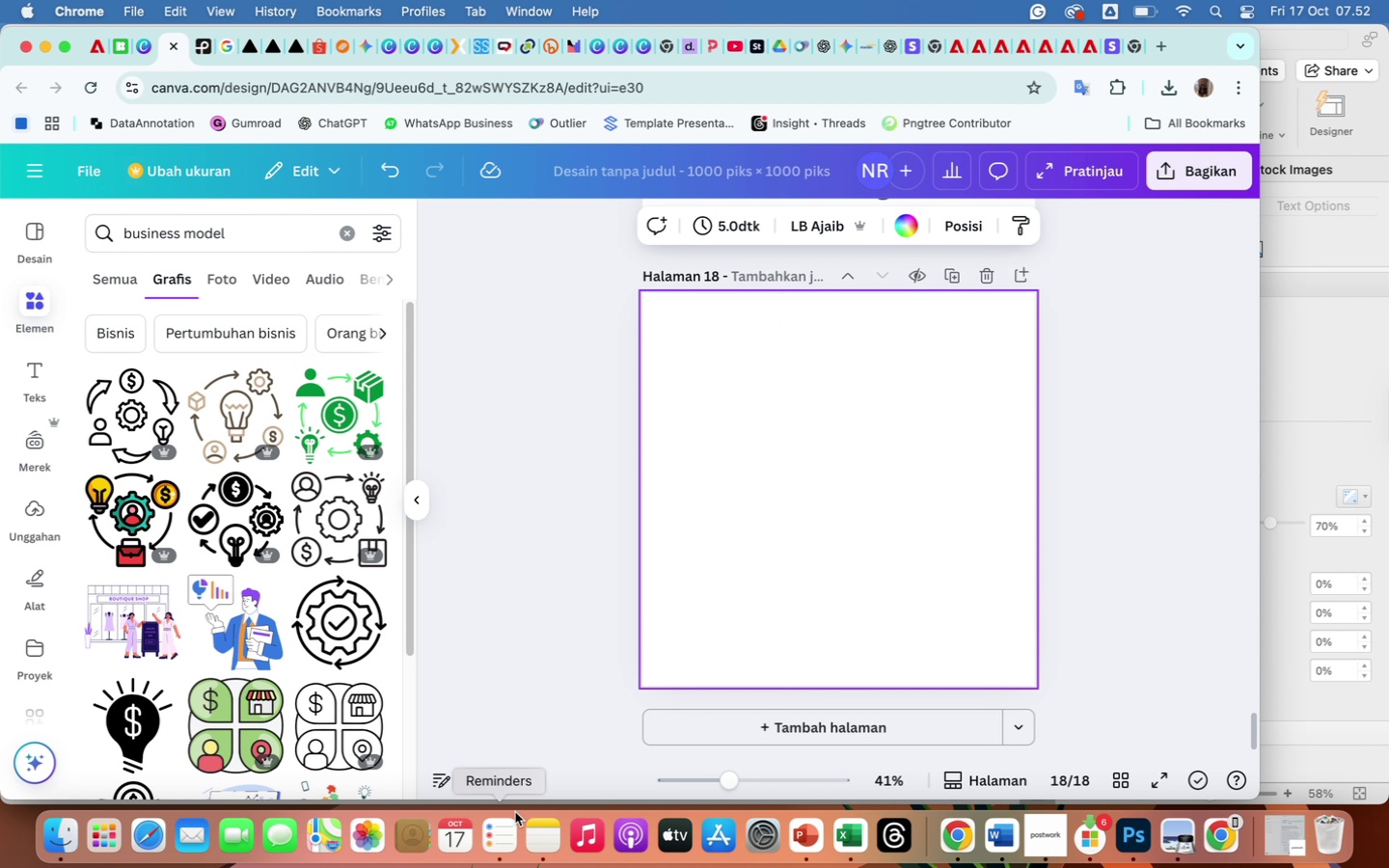 
wait(7.56)
 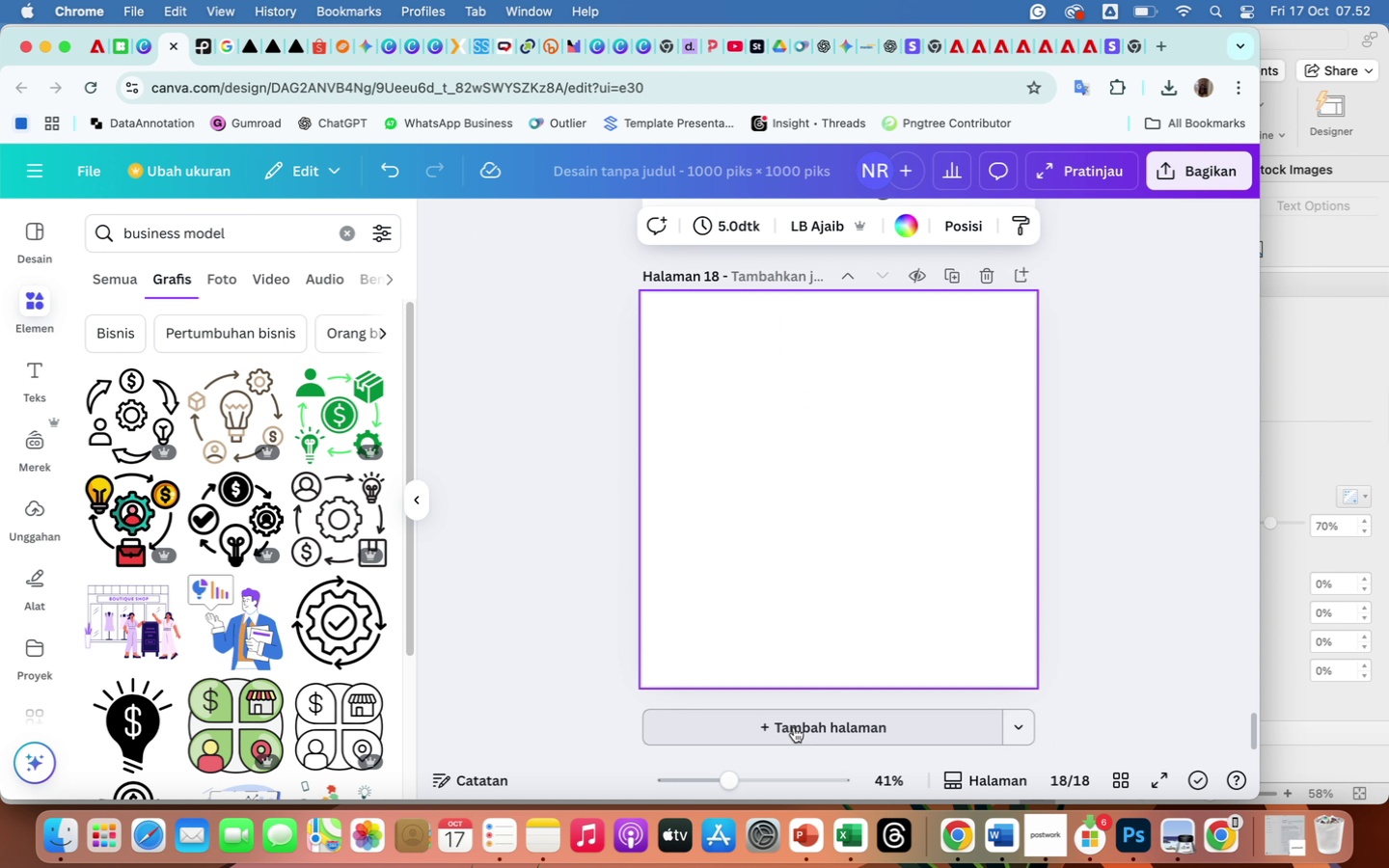 
left_click([245, 236])
 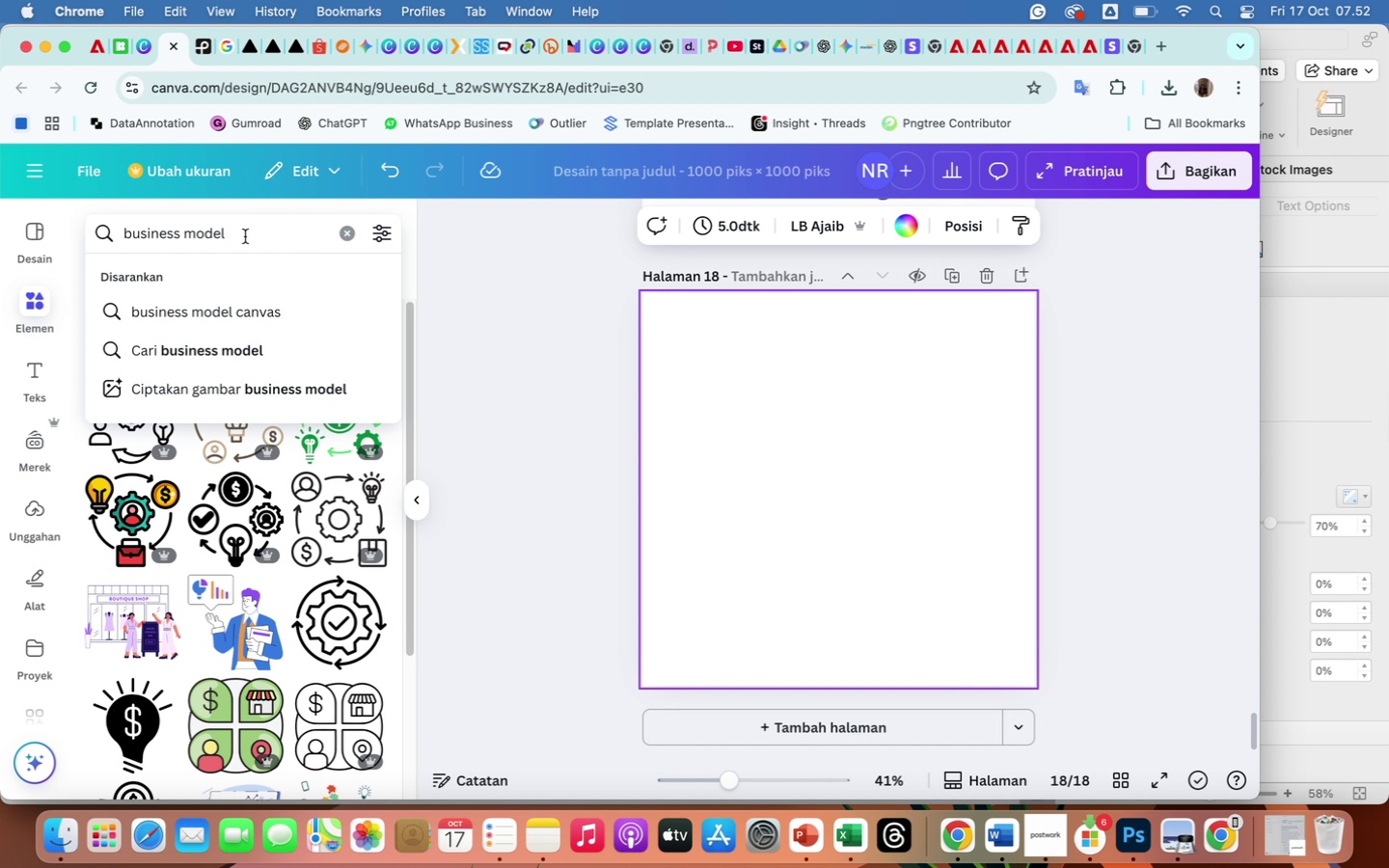 
type( gif)
 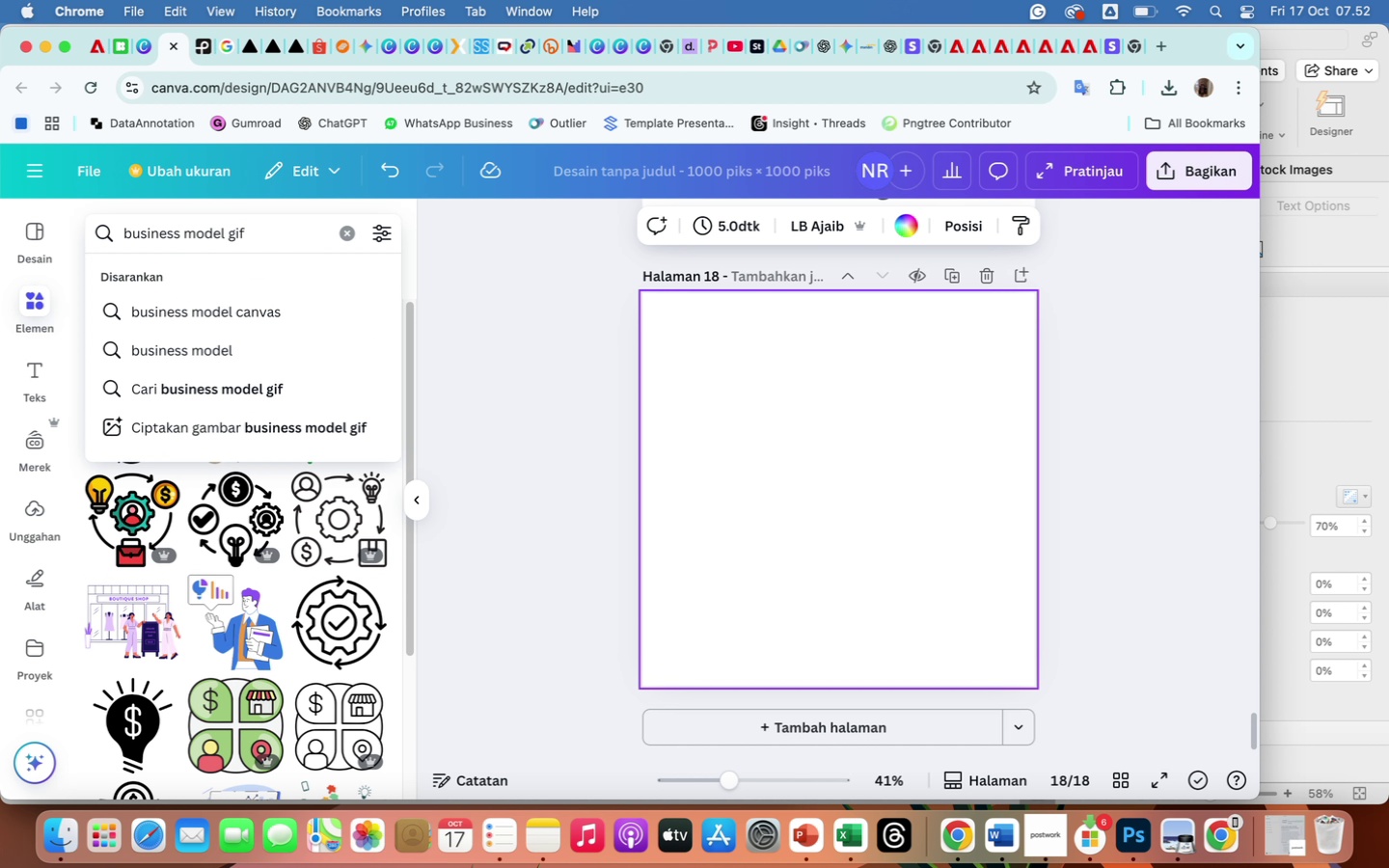 
key(Enter)
 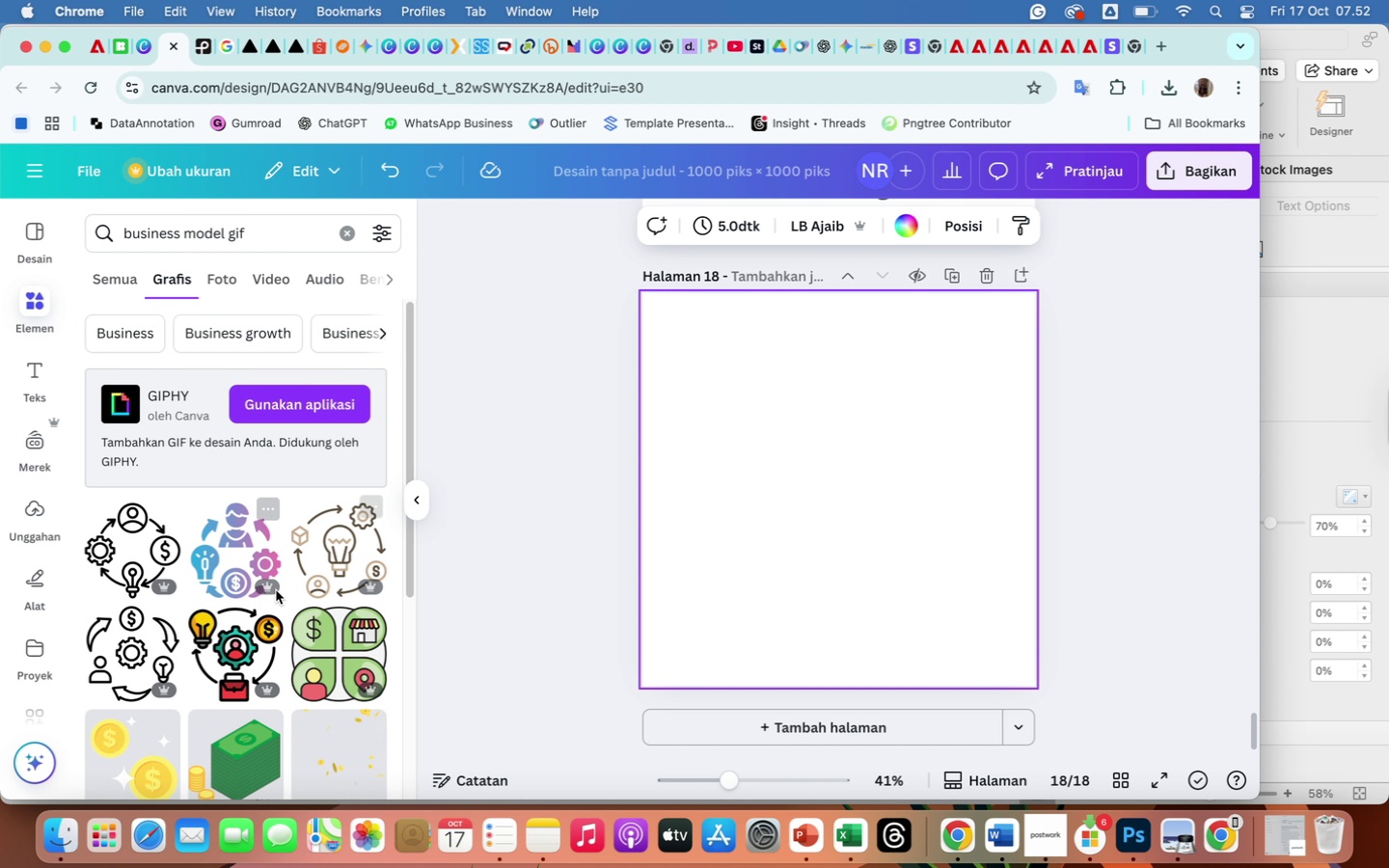 
scroll: coordinate [291, 696], scroll_direction: down, amount: 24.0
 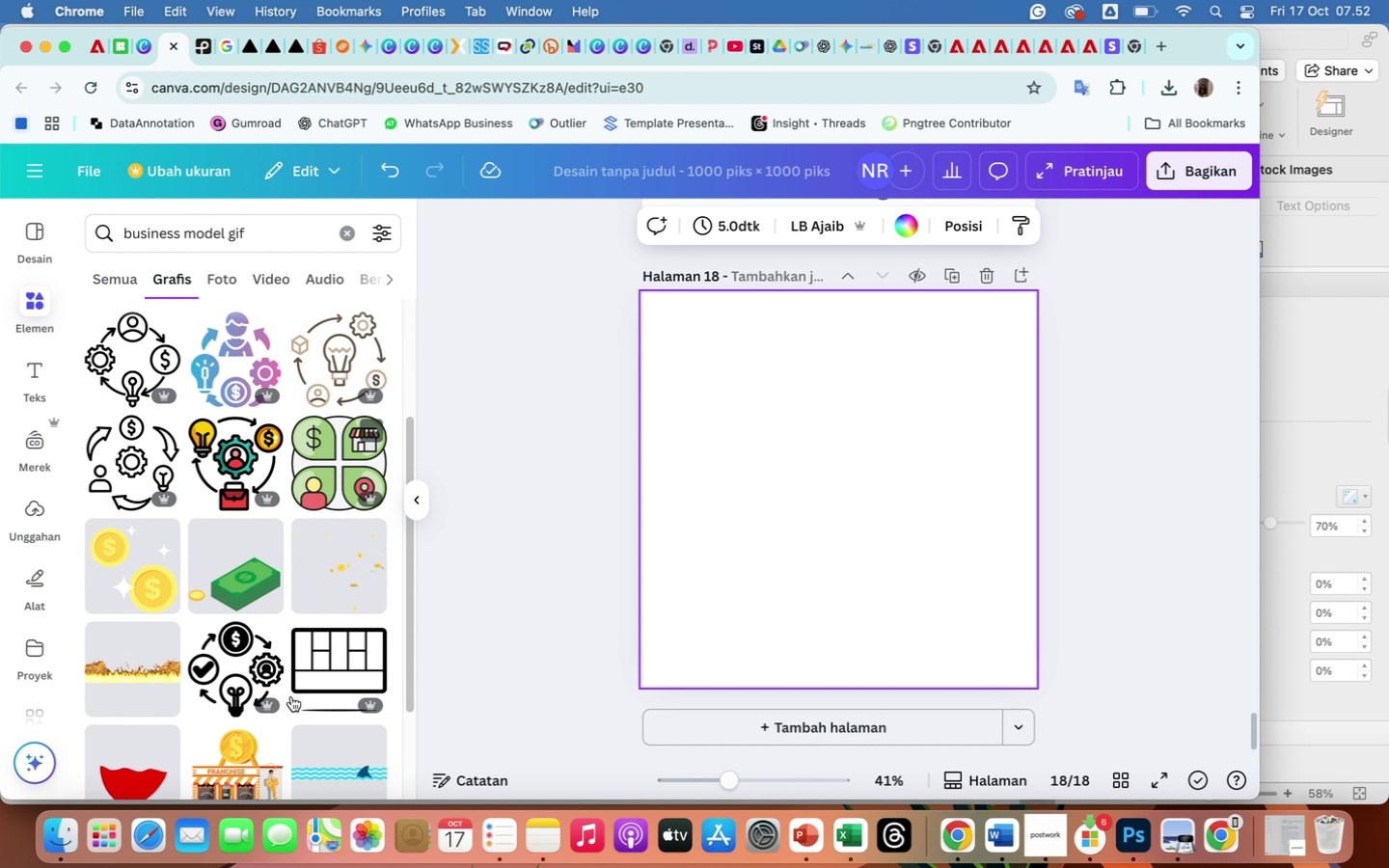 
scroll: coordinate [291, 696], scroll_direction: up, amount: 17.0
 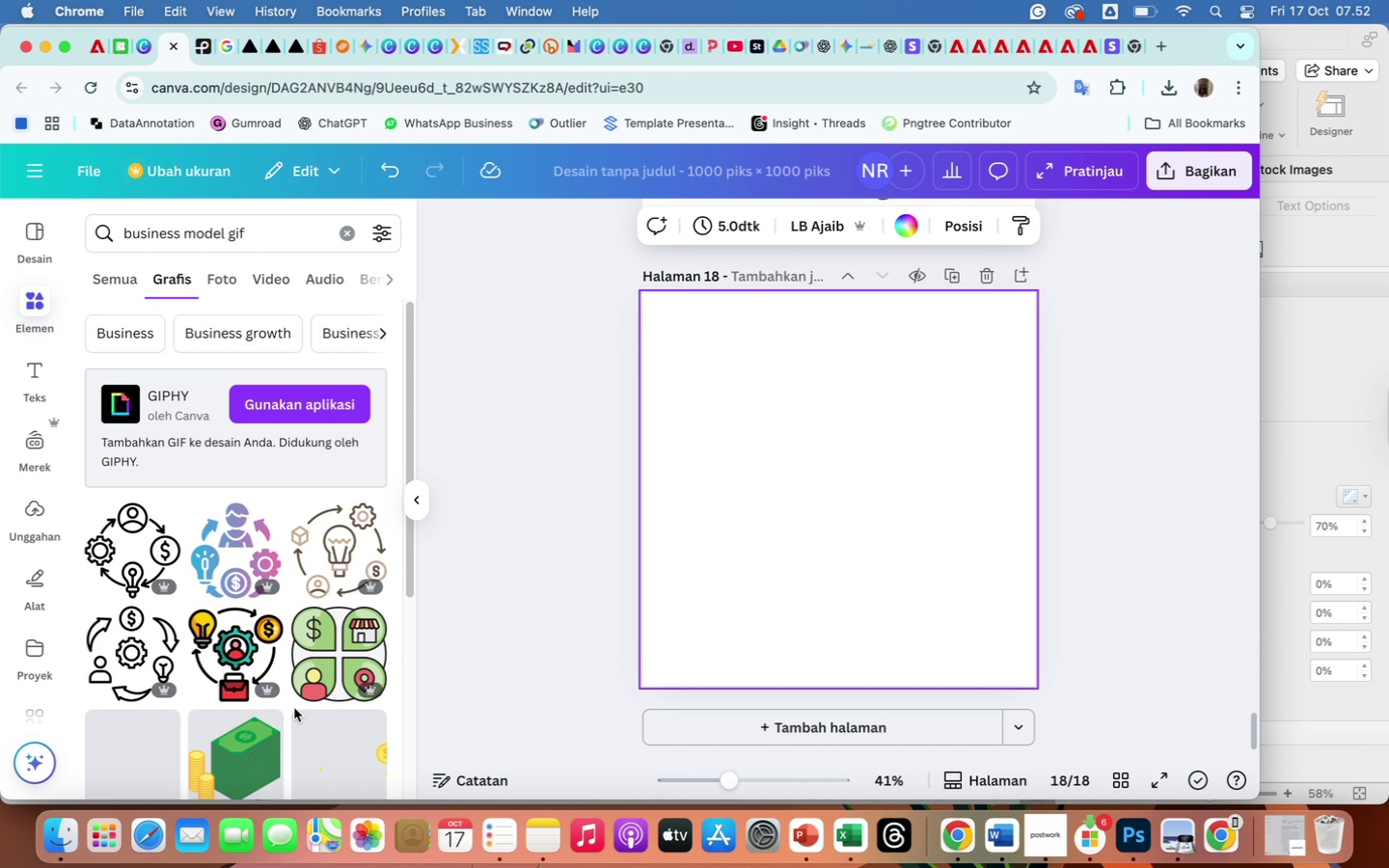 
scroll: coordinate [294, 707], scroll_direction: down, amount: 64.0
 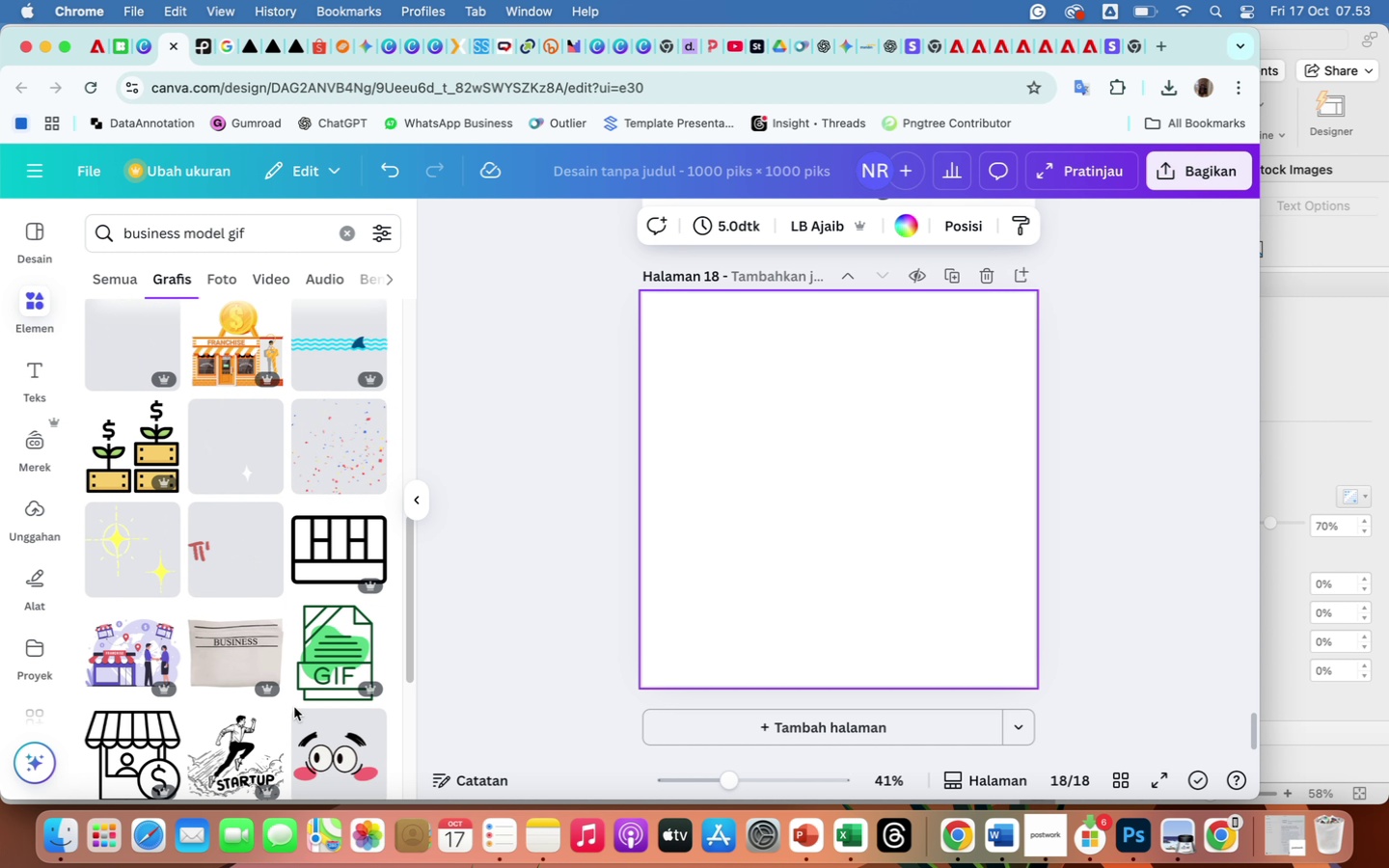 
wait(7.92)
 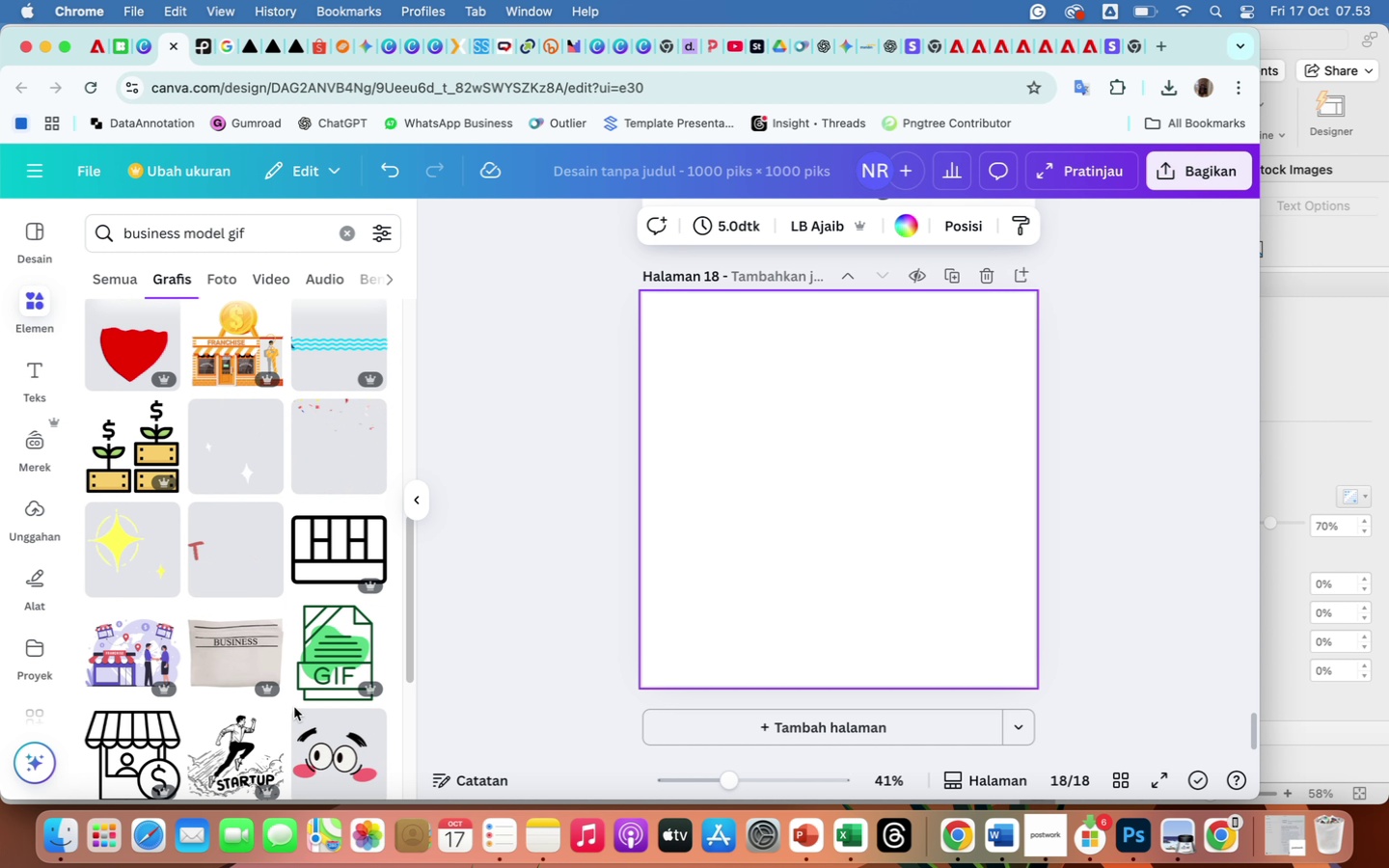 
scroll: coordinate [333, 705], scroll_direction: down, amount: 27.0
 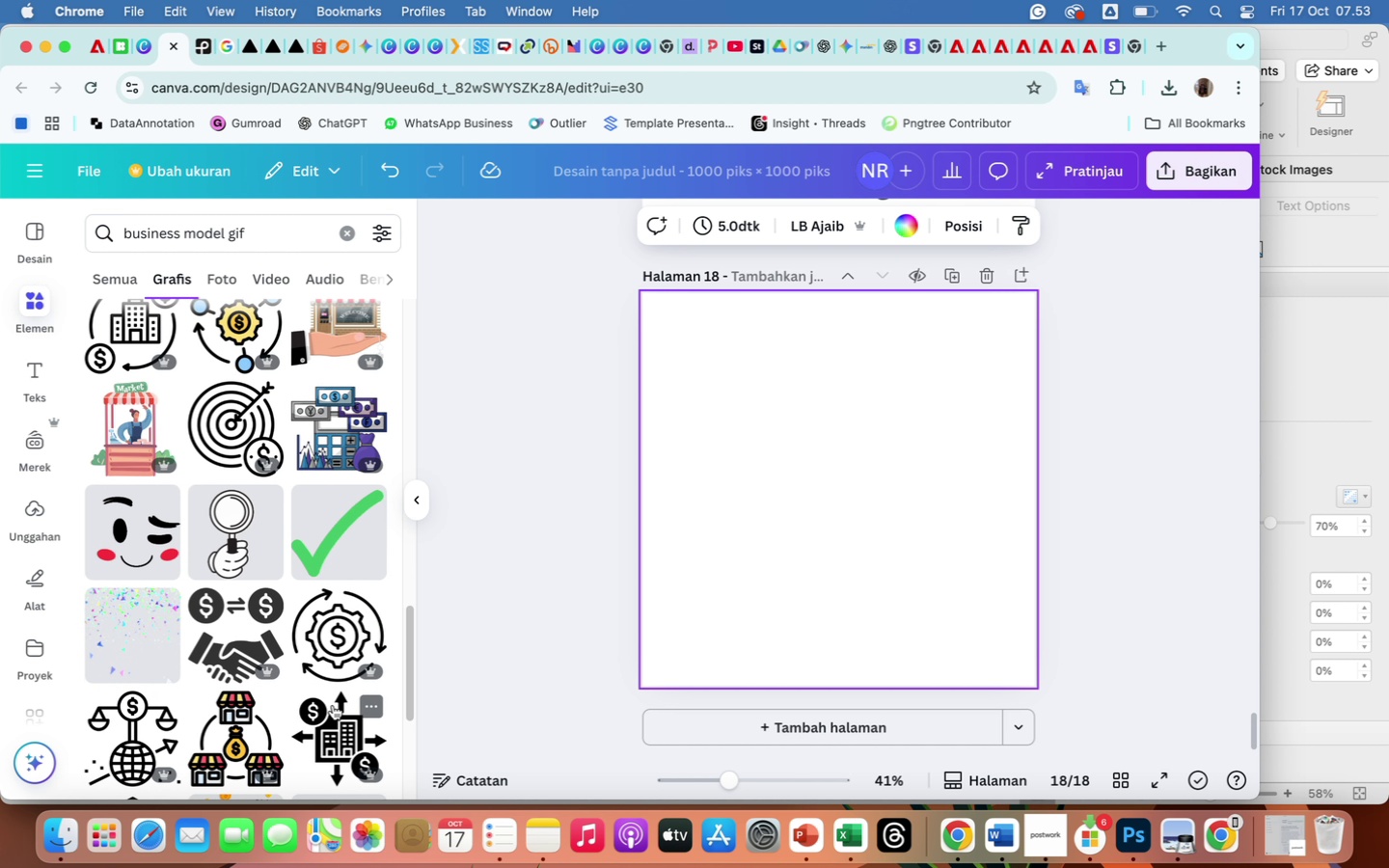 
wait(5.68)
 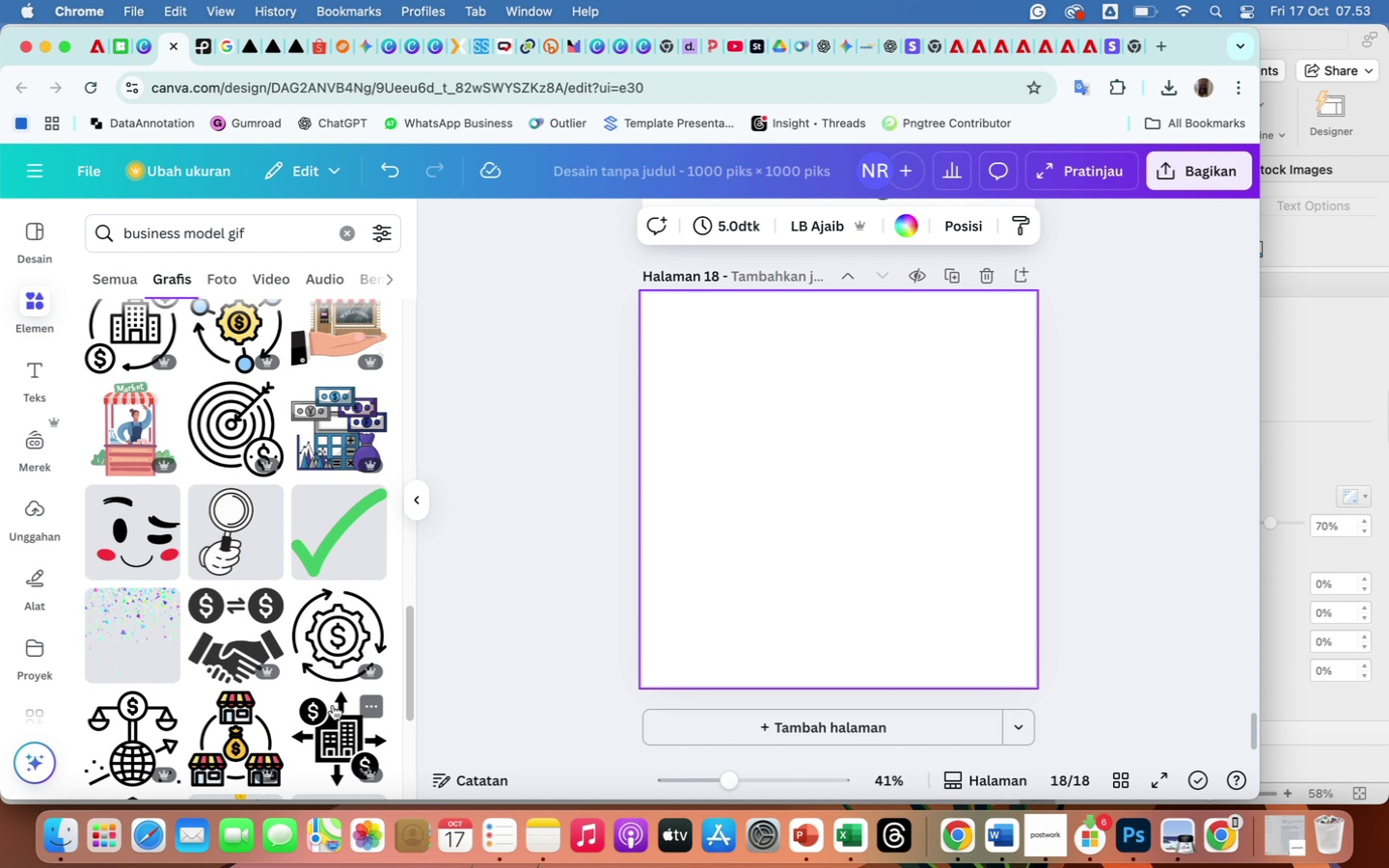 
scroll: coordinate [333, 705], scroll_direction: down, amount: 44.0
 